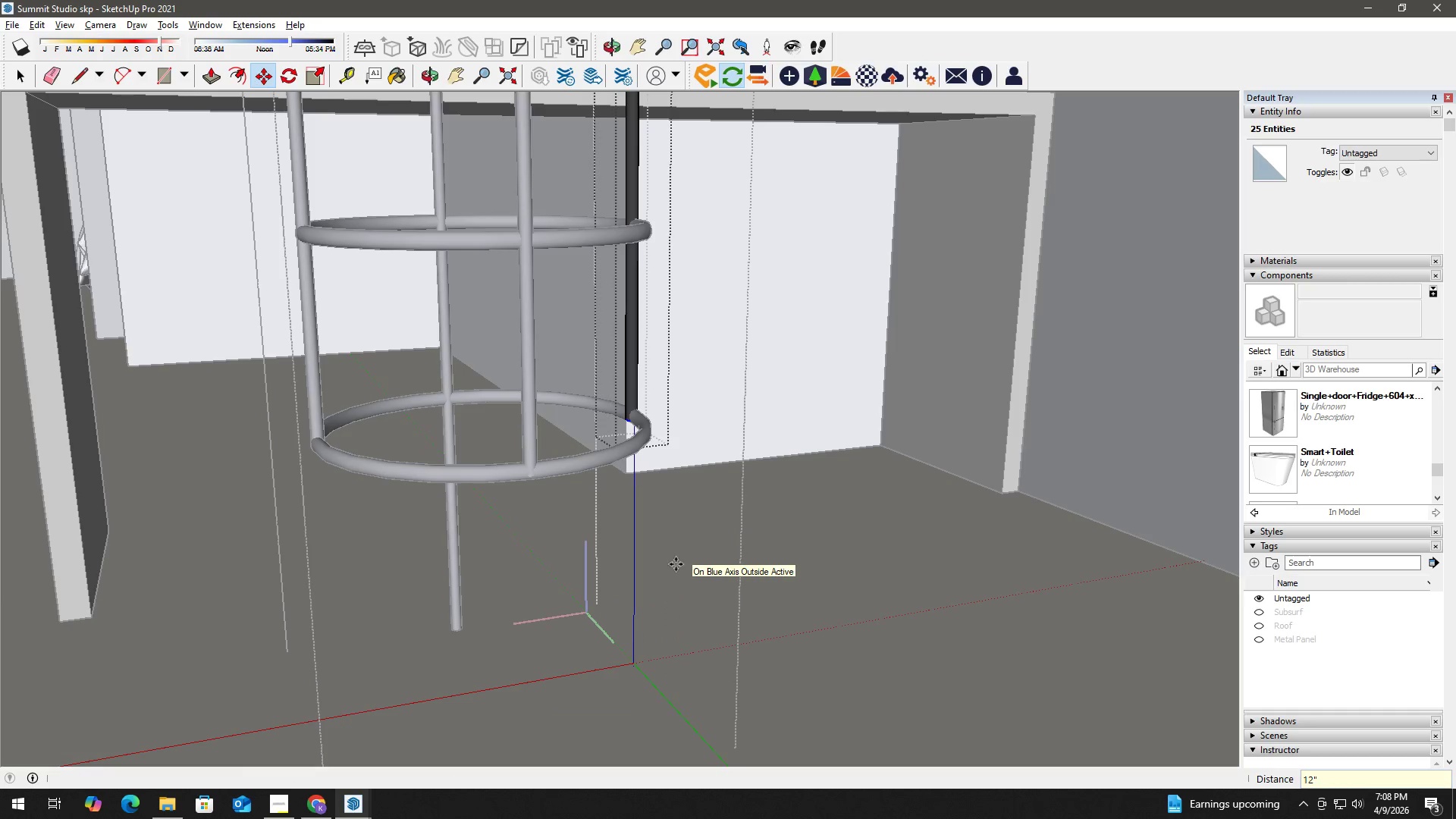 
key(Space)
 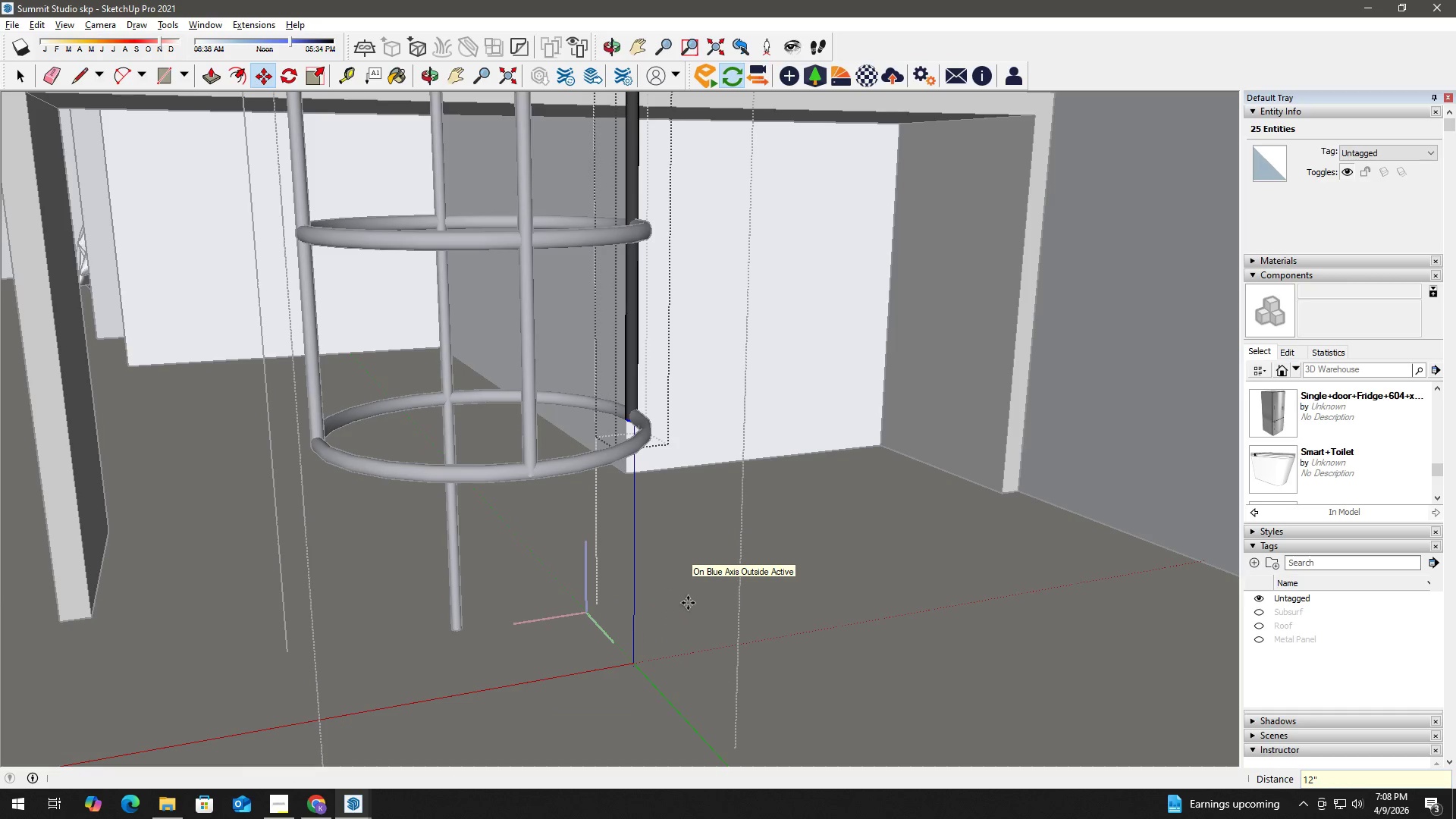 
key(Escape)
 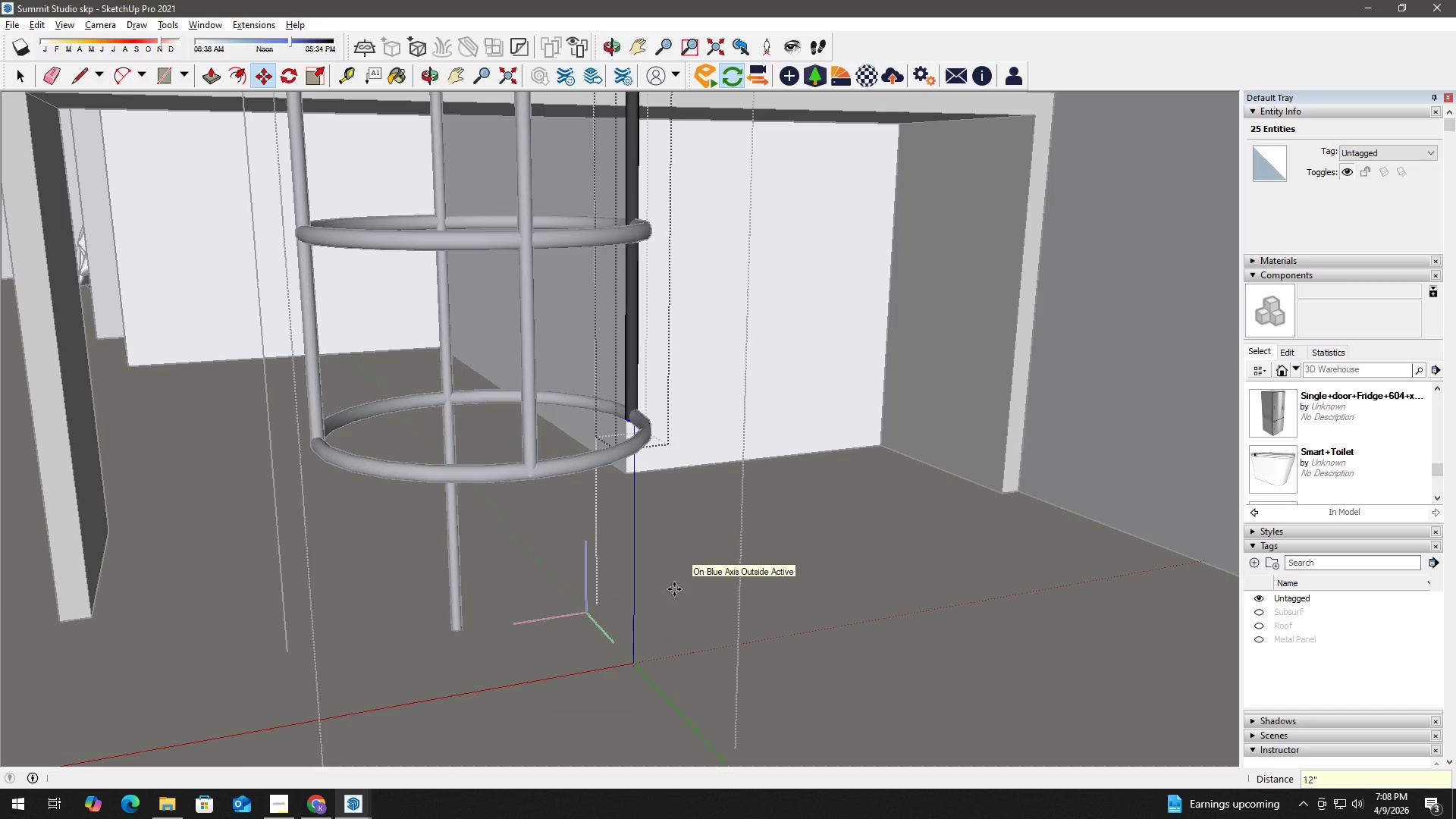 
key(Space)
 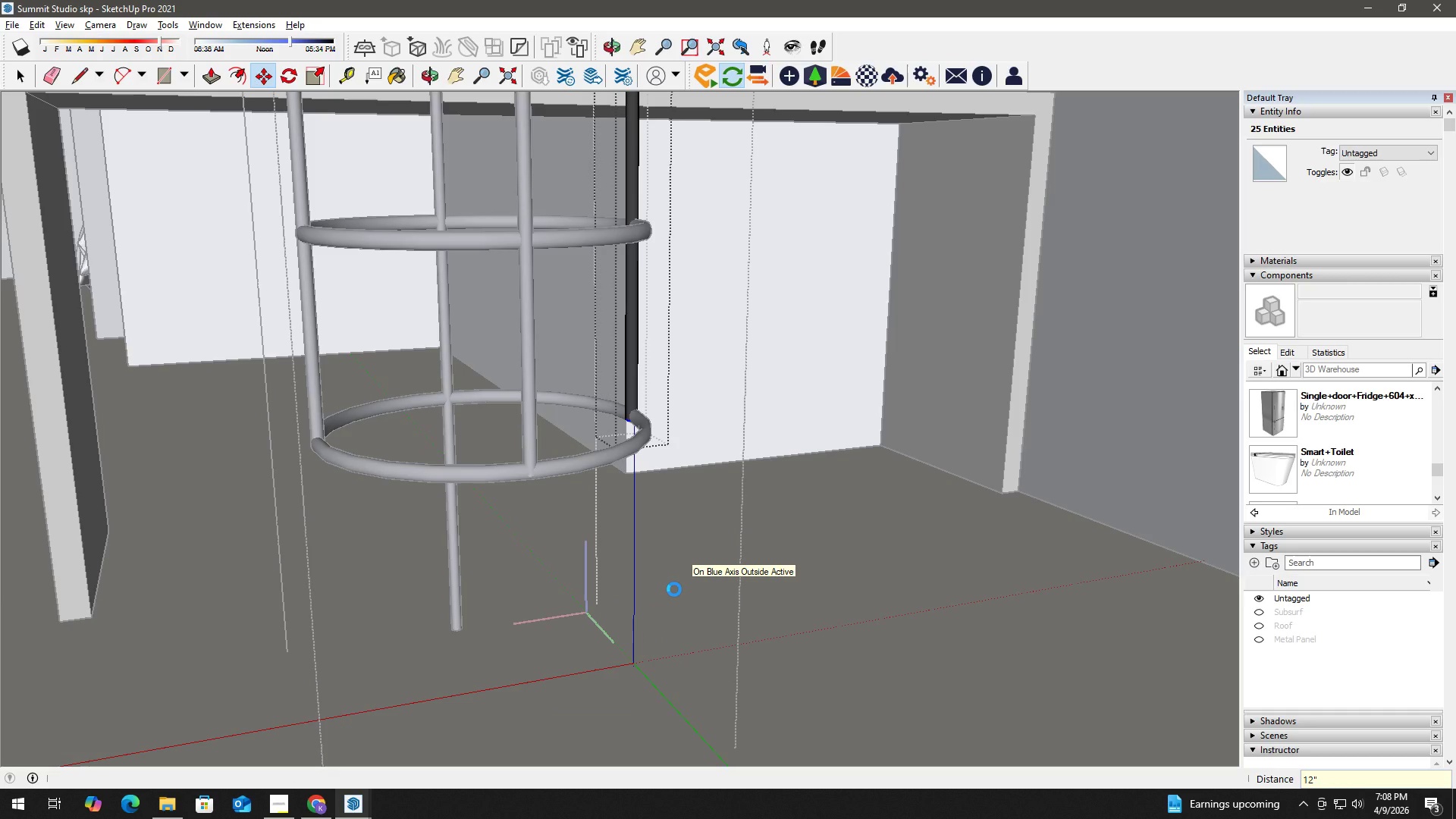 
key(Escape)
 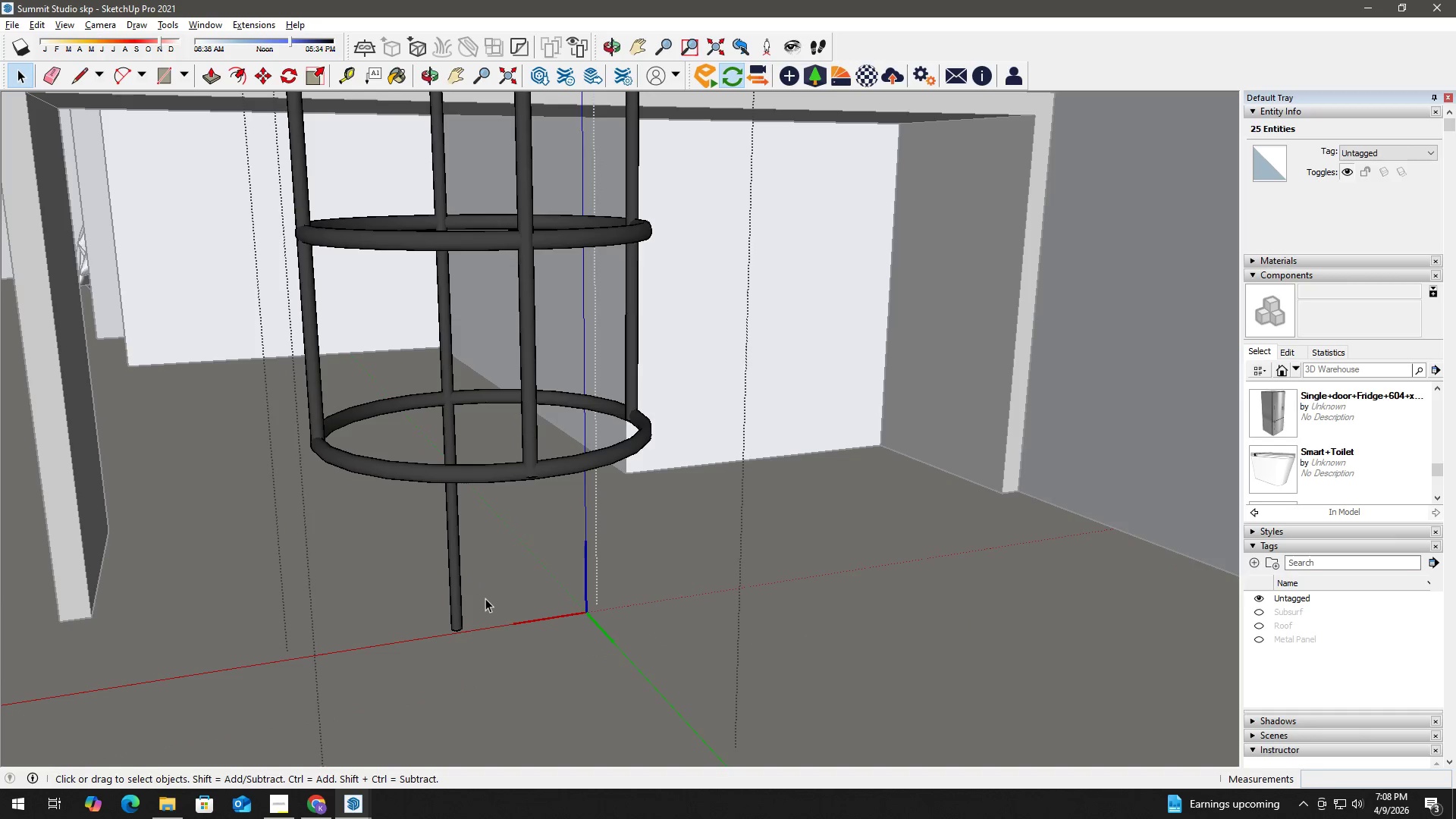 
wait(5.42)
 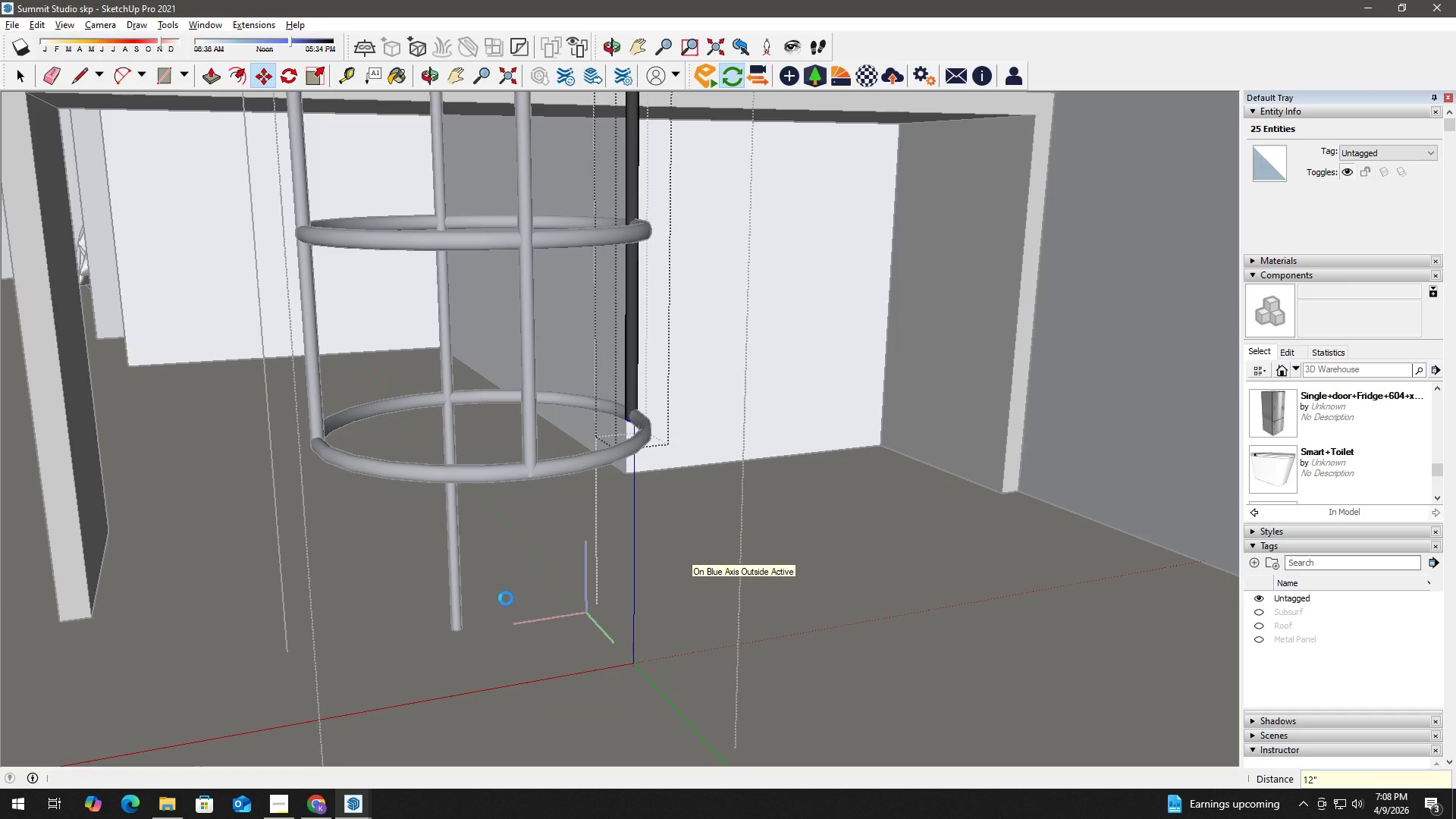 
double_click([457, 595])
 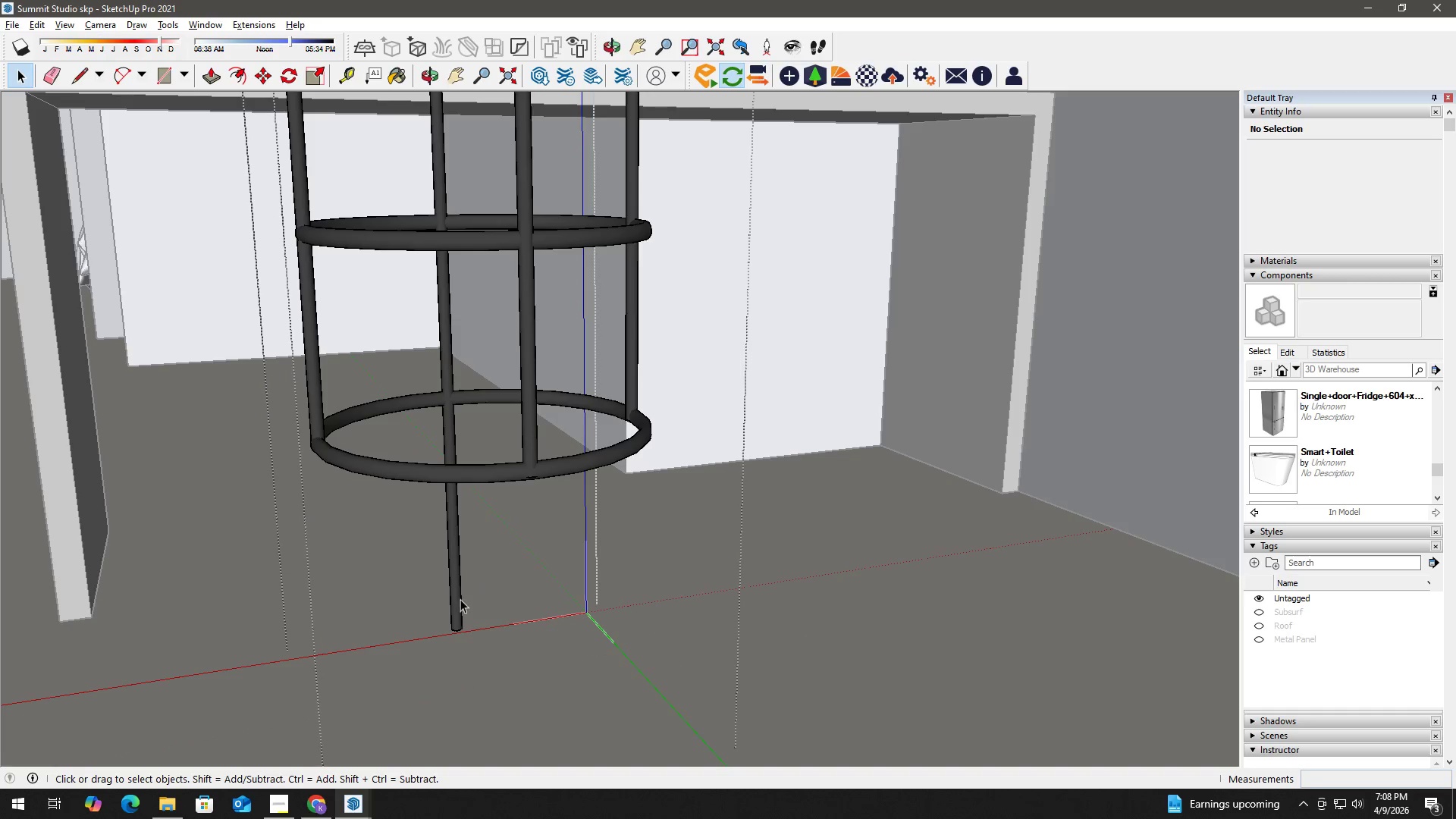 
left_click_drag(start_coordinate=[410, 589], to_coordinate=[513, 654])
 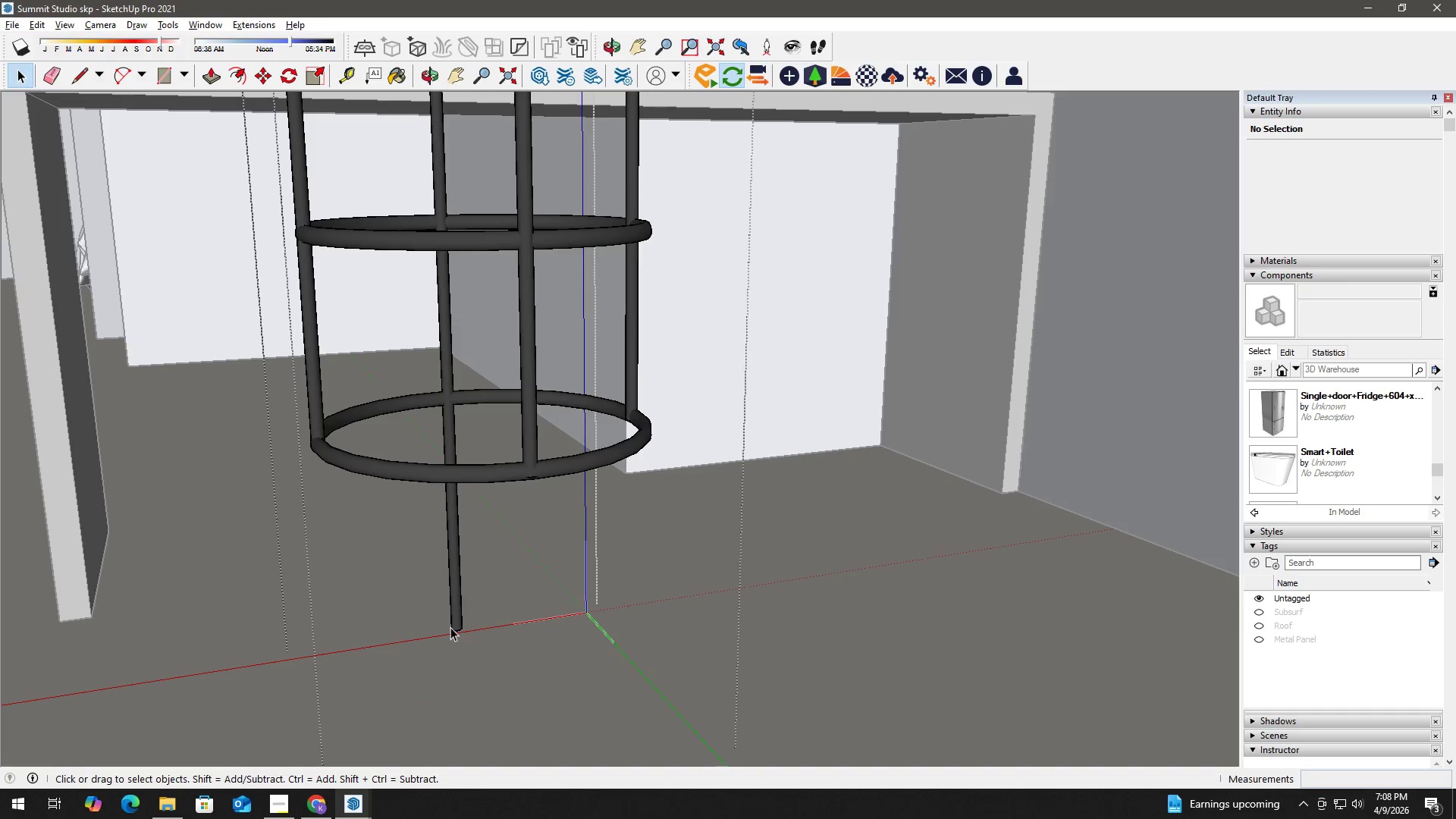 
double_click([453, 627])
 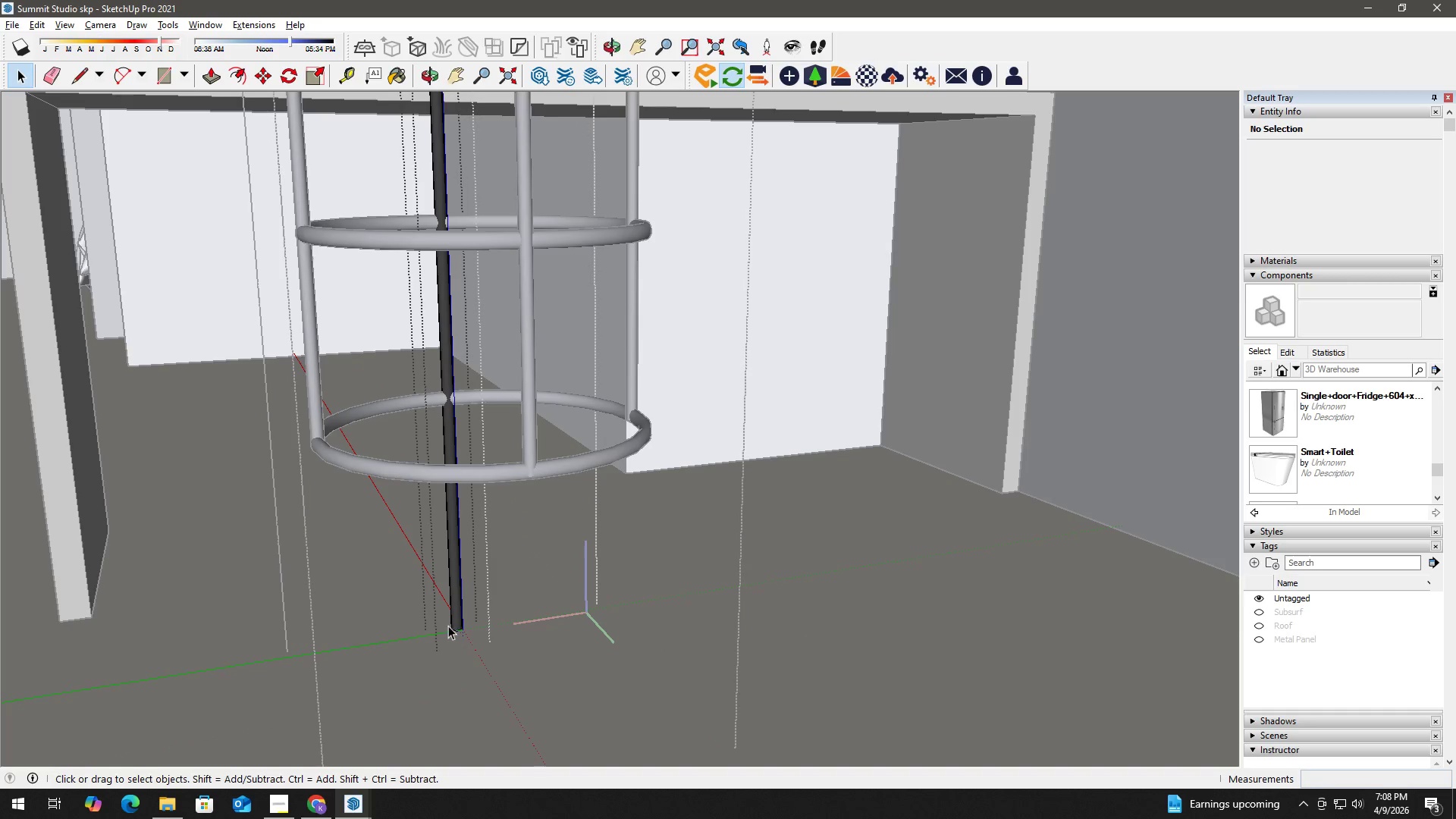 
left_click_drag(start_coordinate=[413, 608], to_coordinate=[494, 648])
 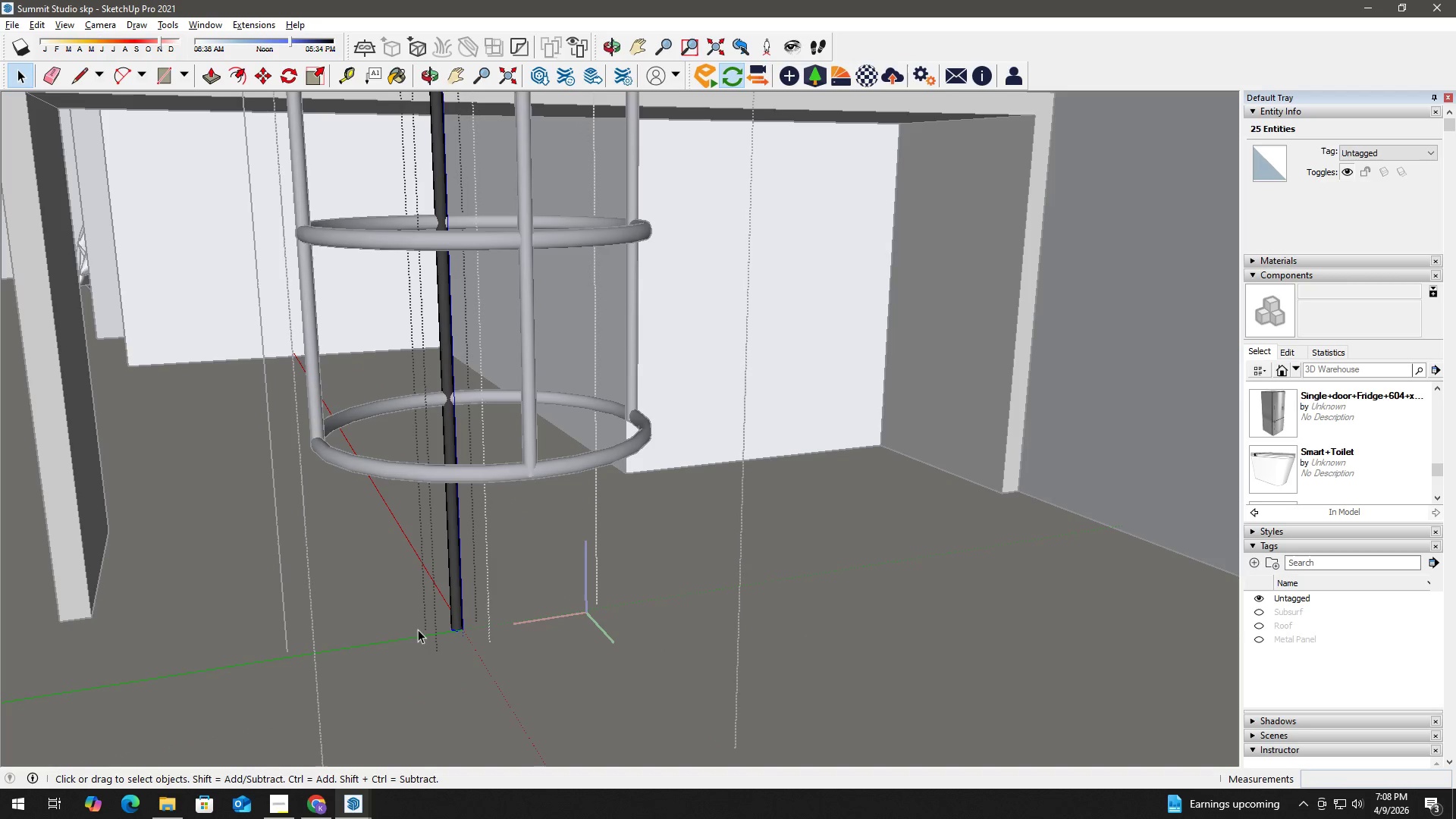 
key(M)
 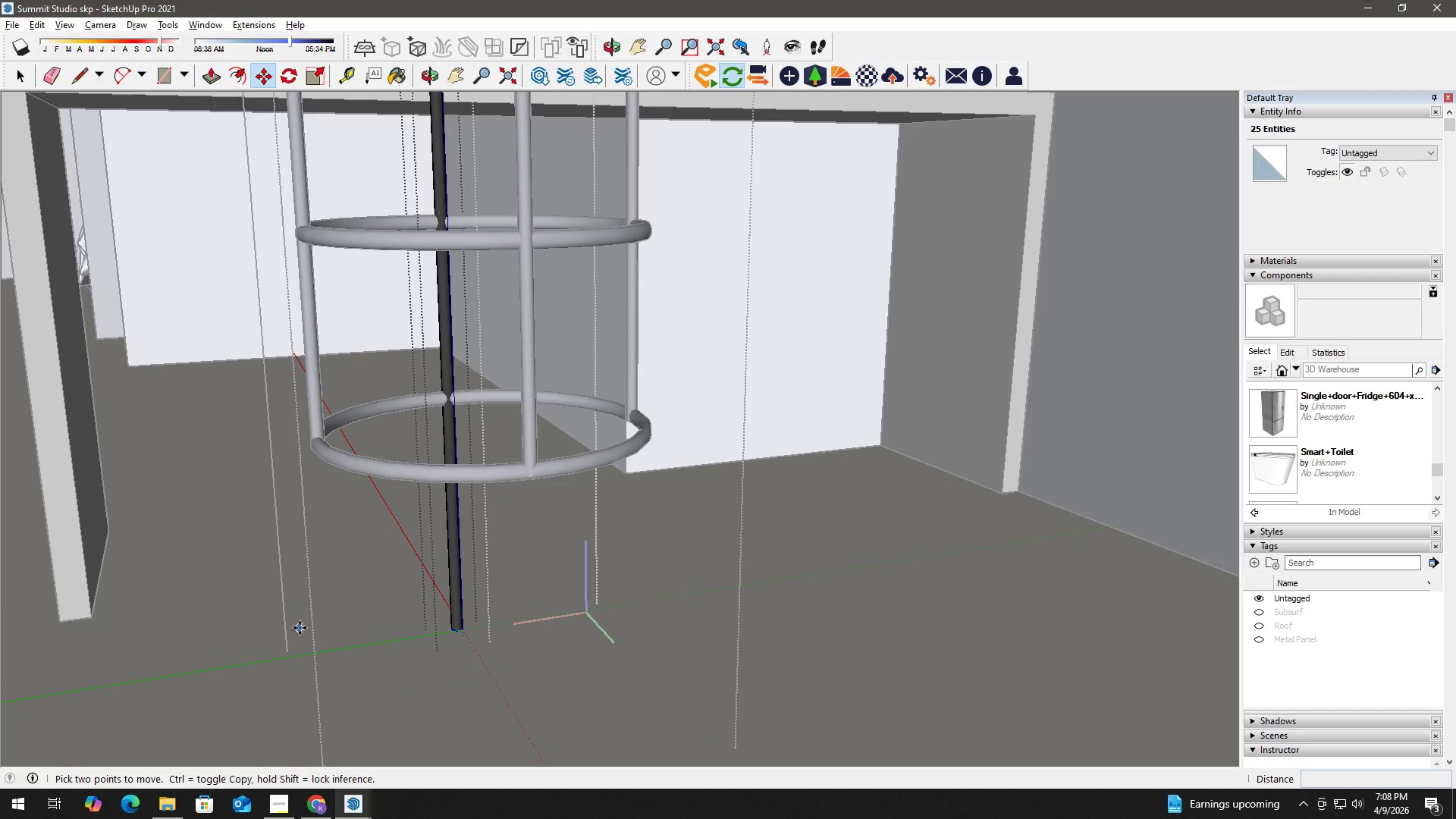 
left_click_drag(start_coordinate=[302, 630], to_coordinate=[302, 622])
 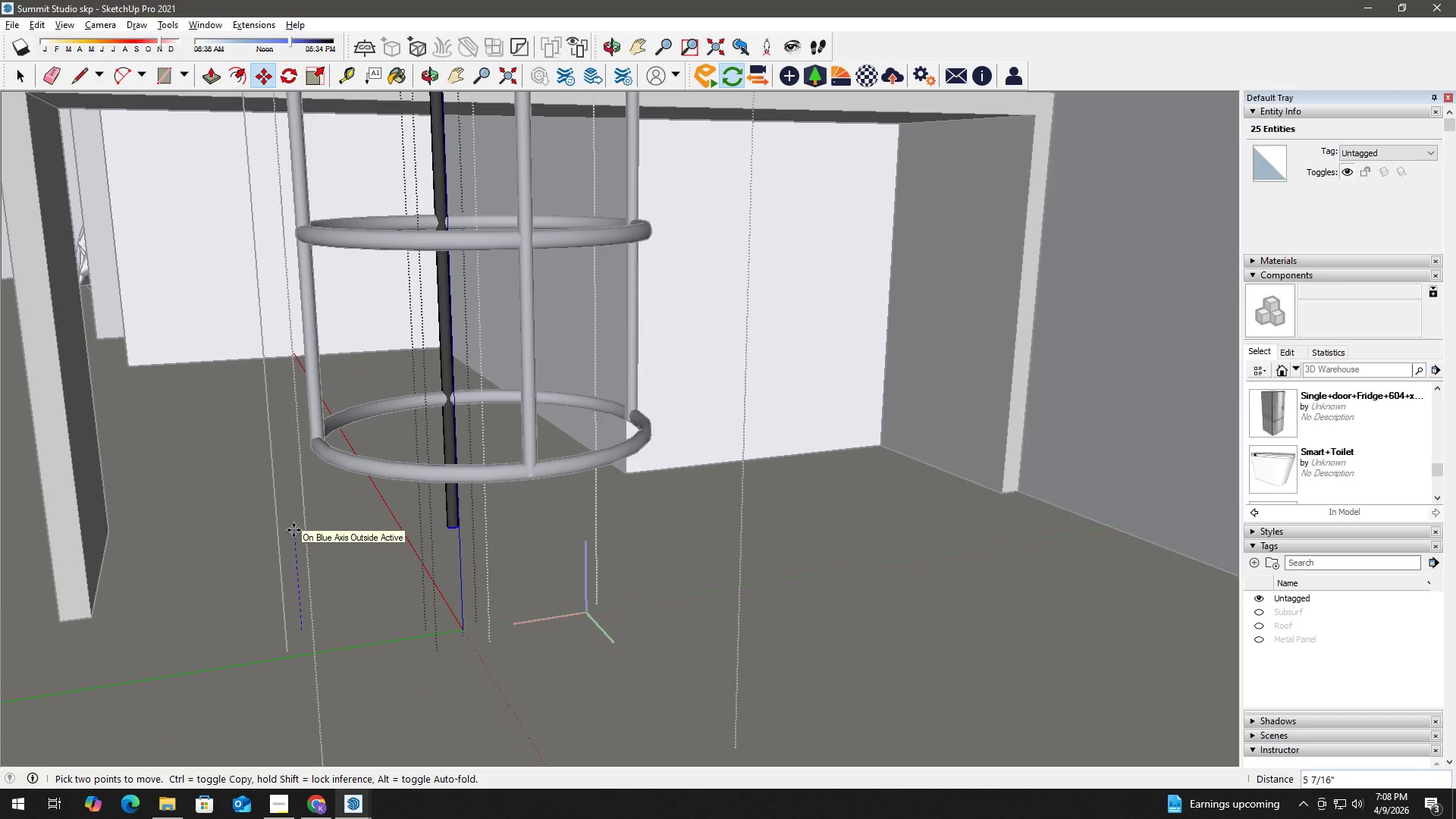 
key(Numpad1)
 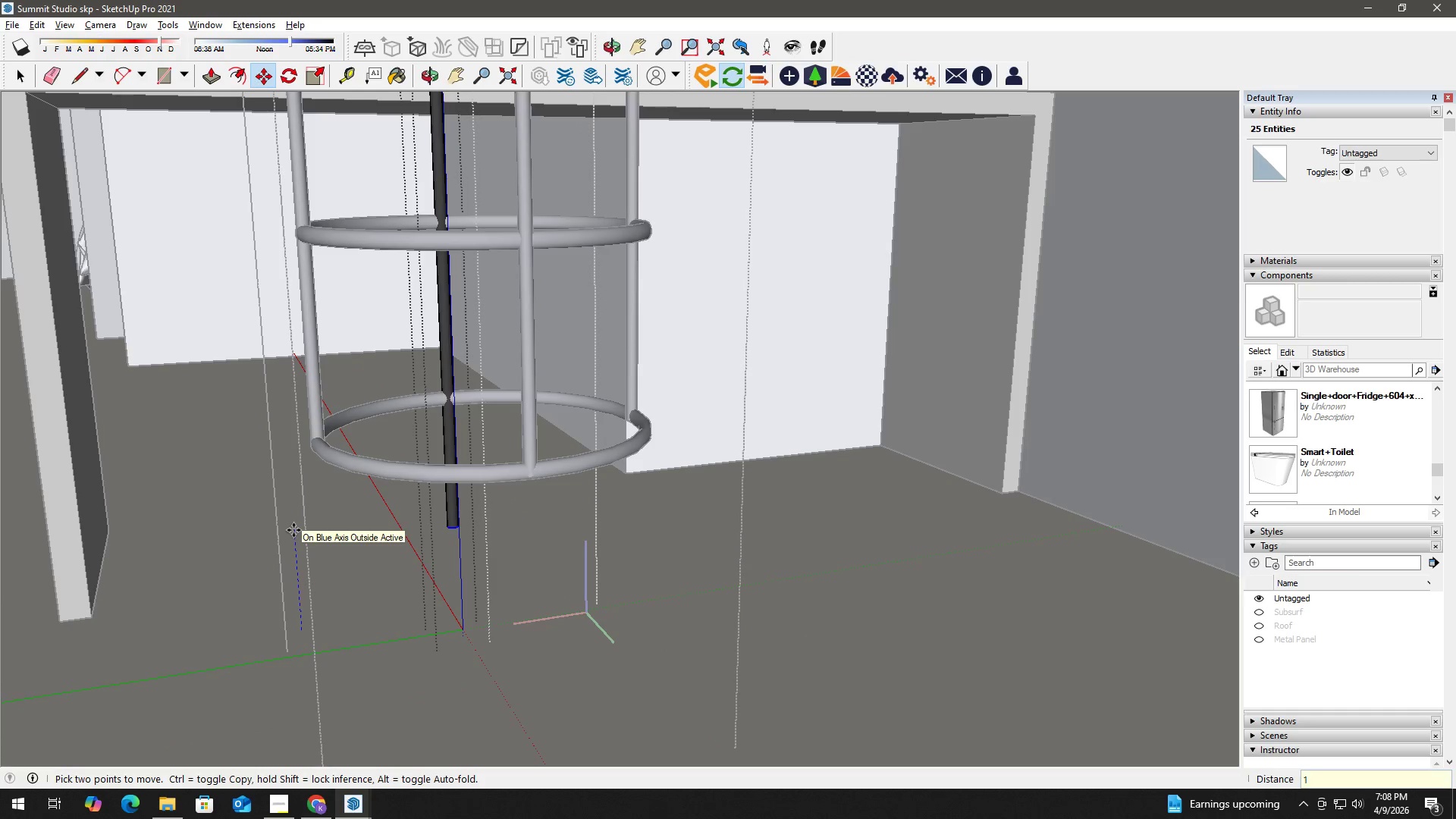 
key(Numpad2)
 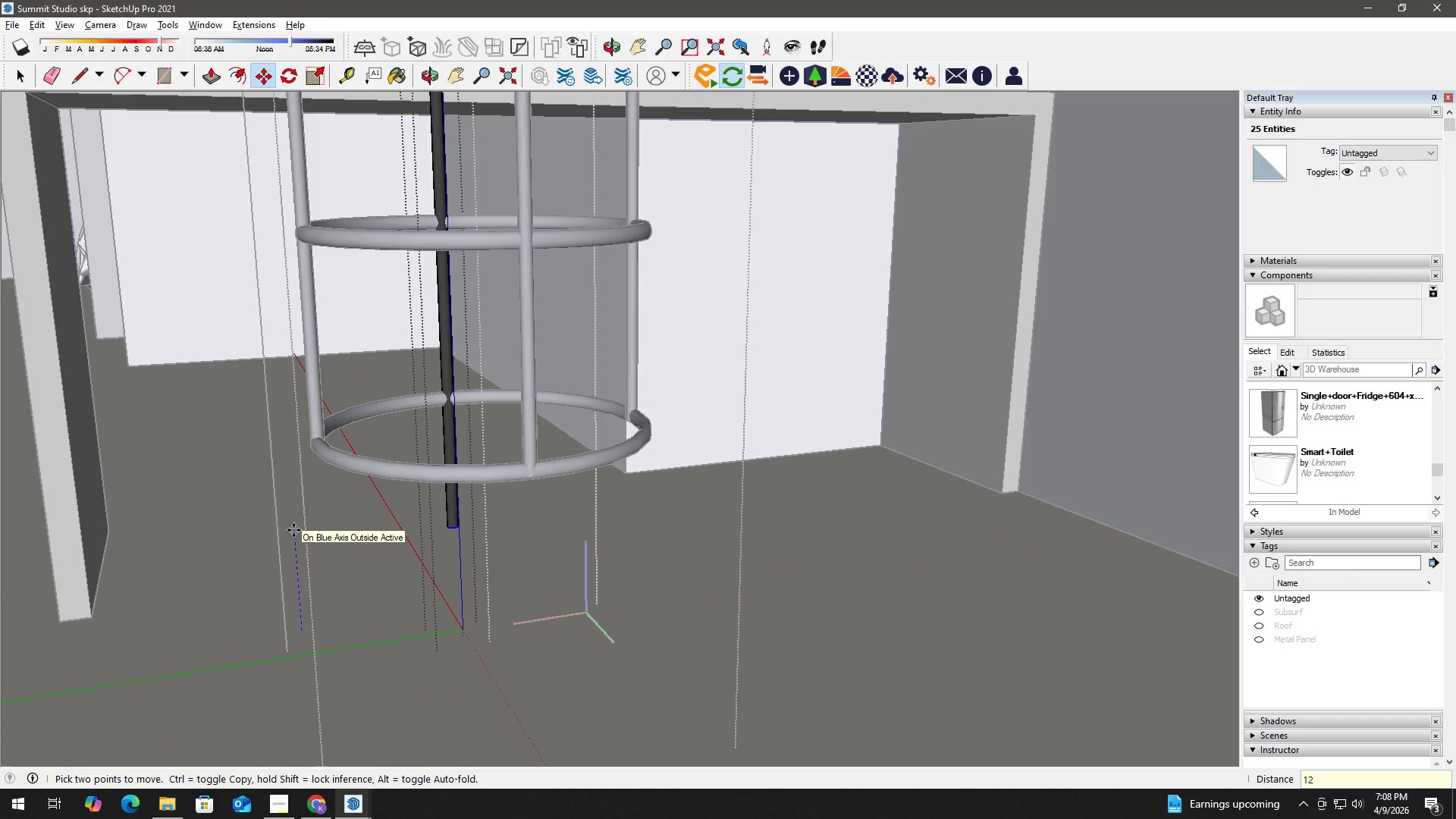 
key(Shift+Quote)
 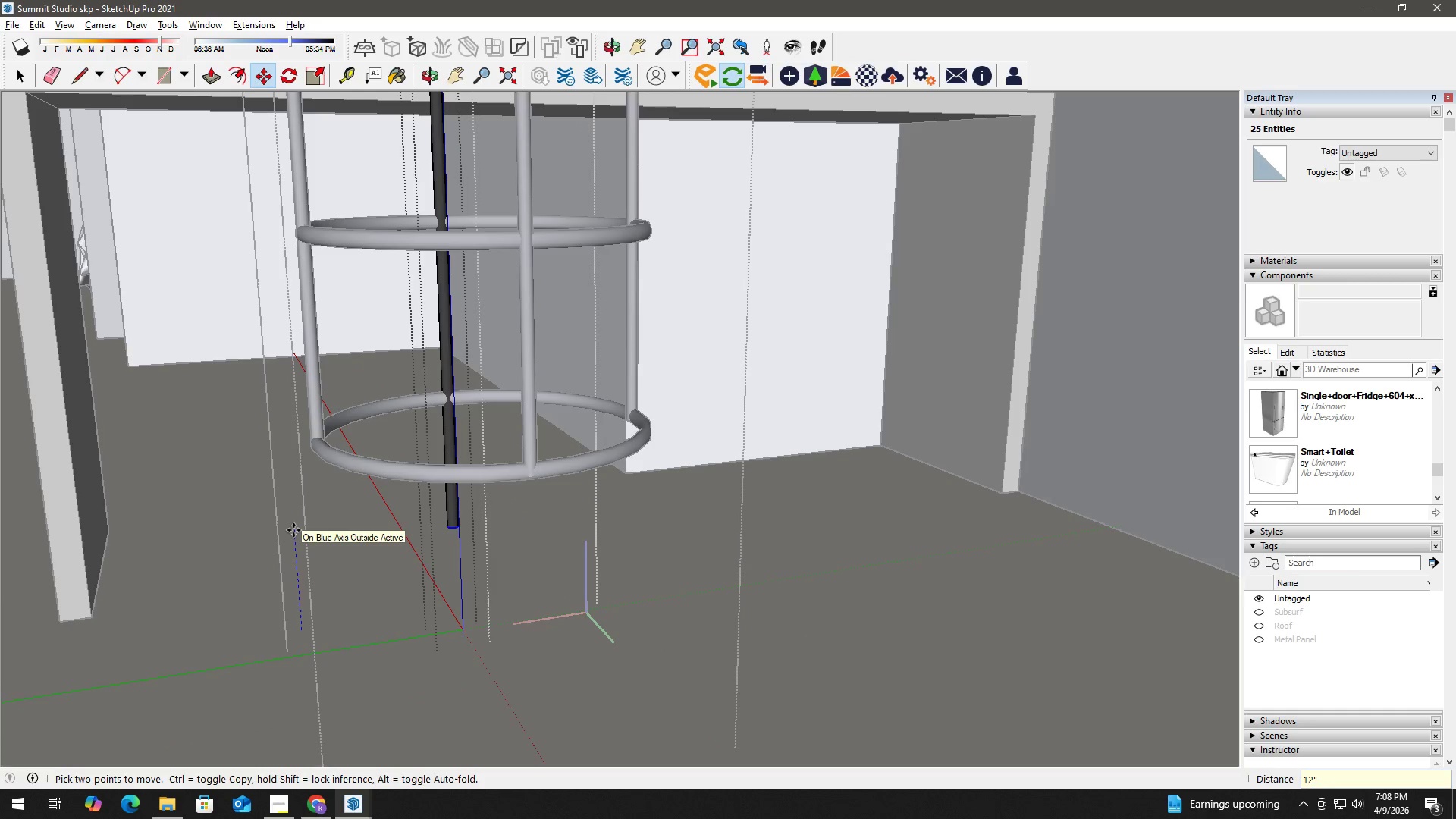 
key(Enter)
 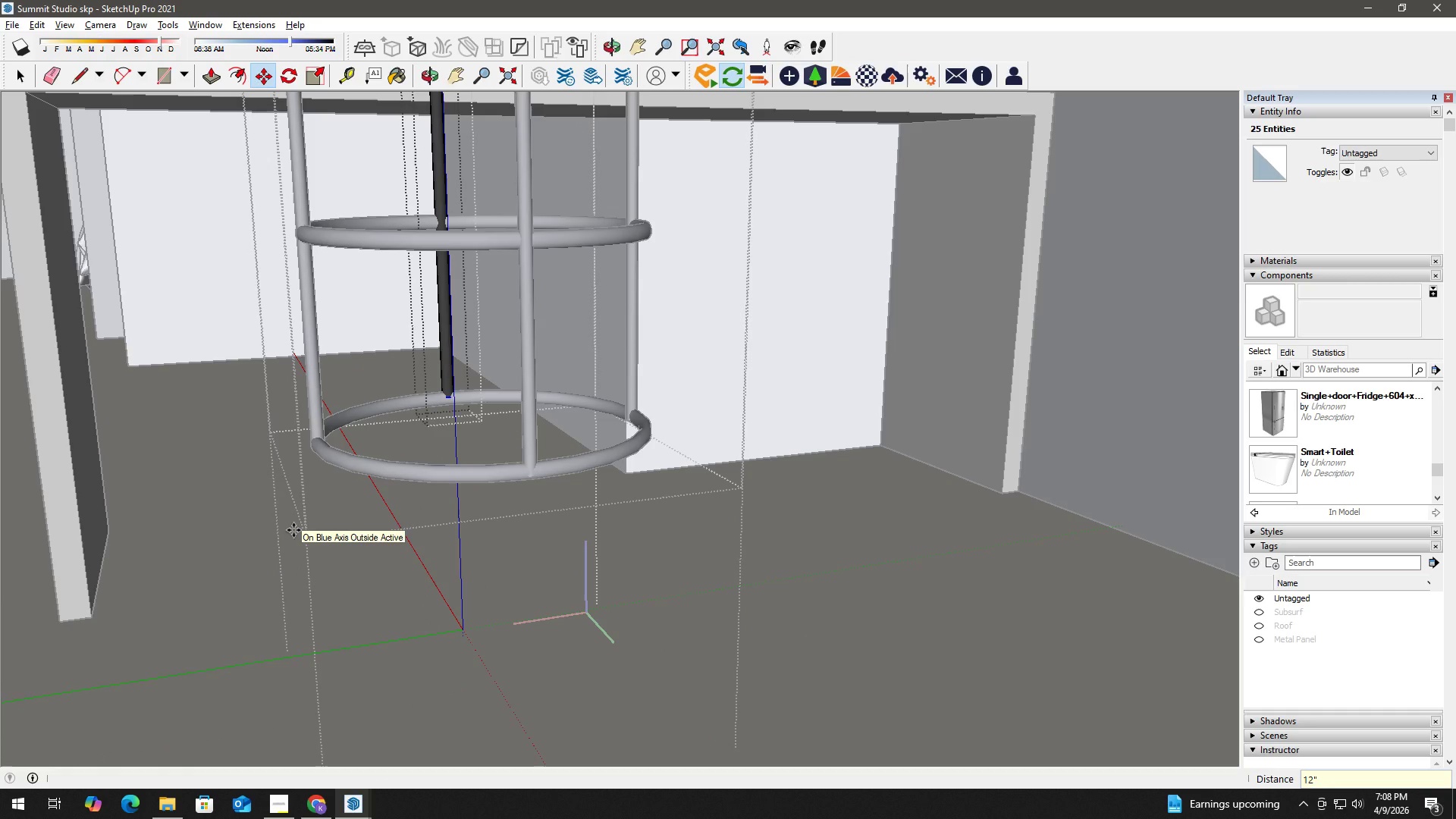 
key(Space)
 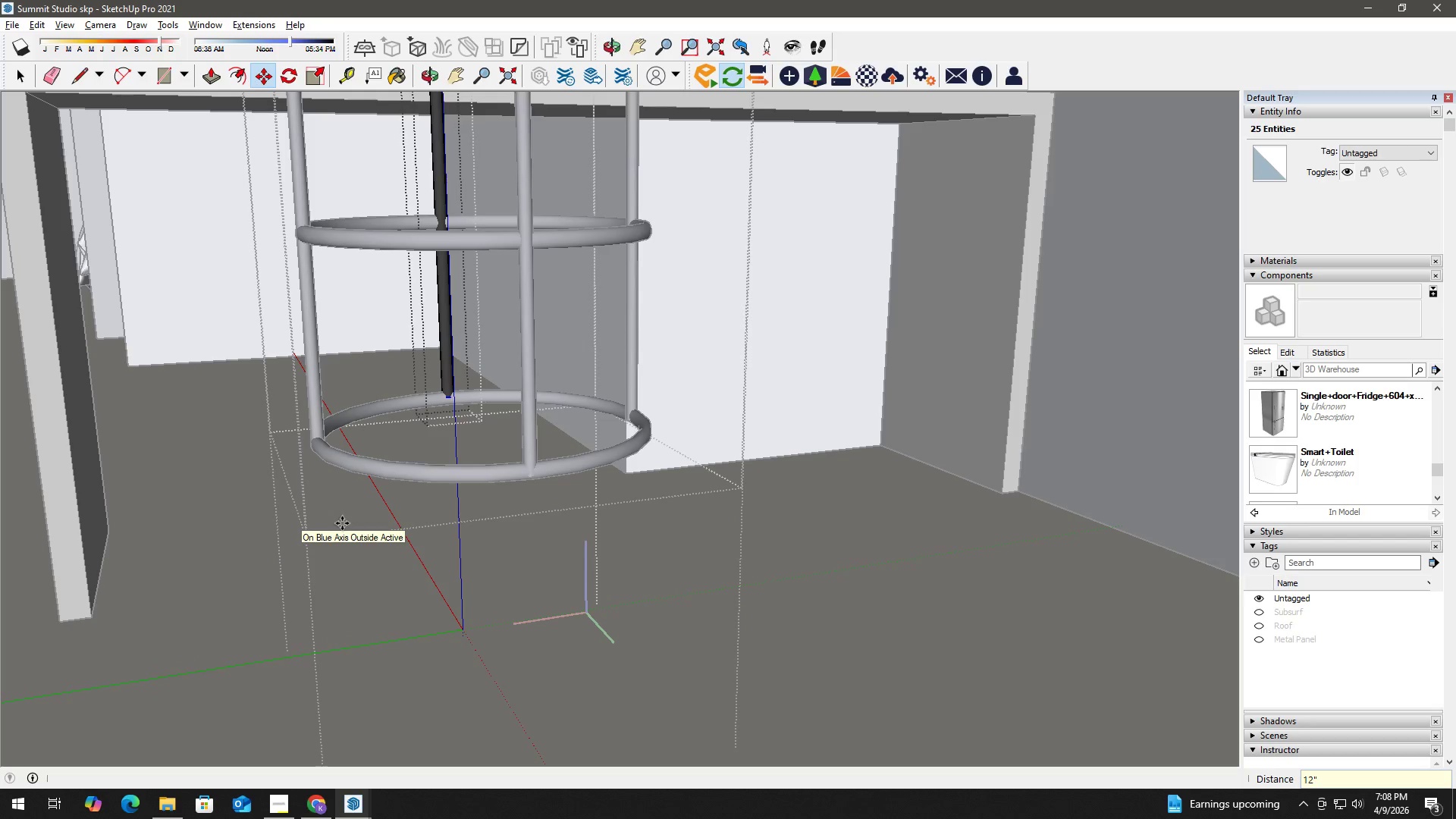 
key(Escape)
 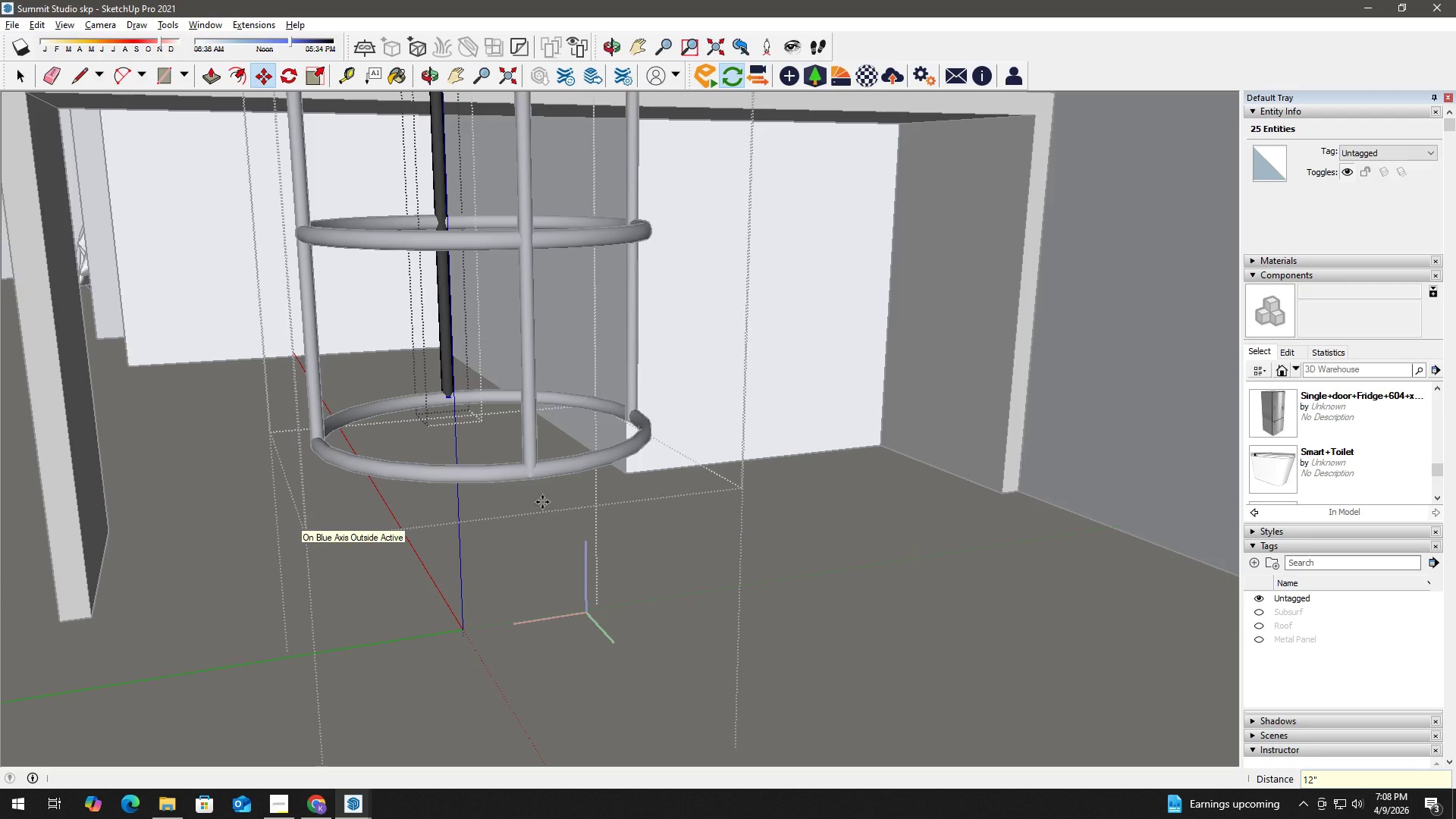 
key(Escape)
 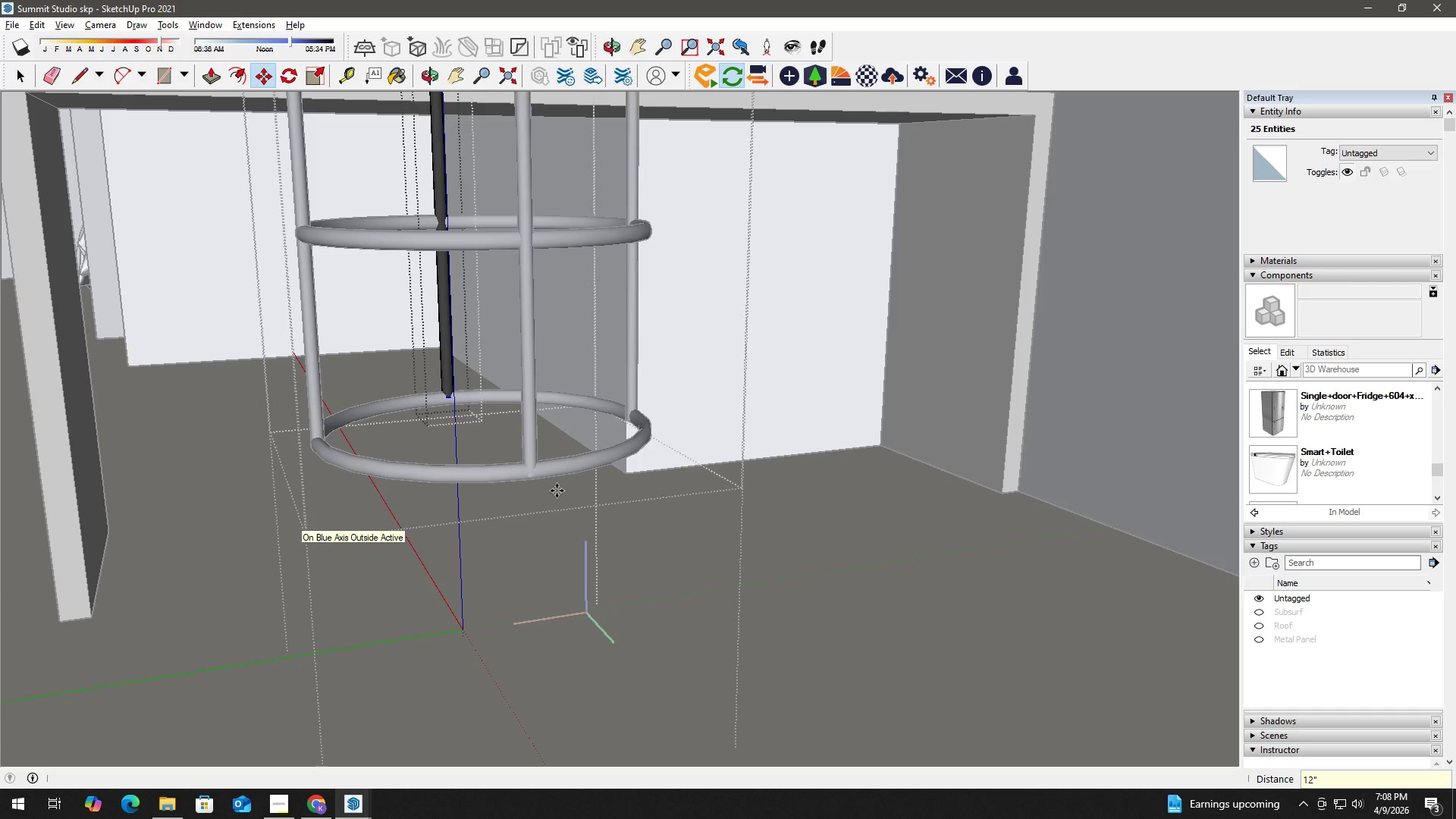 
key(Escape)
 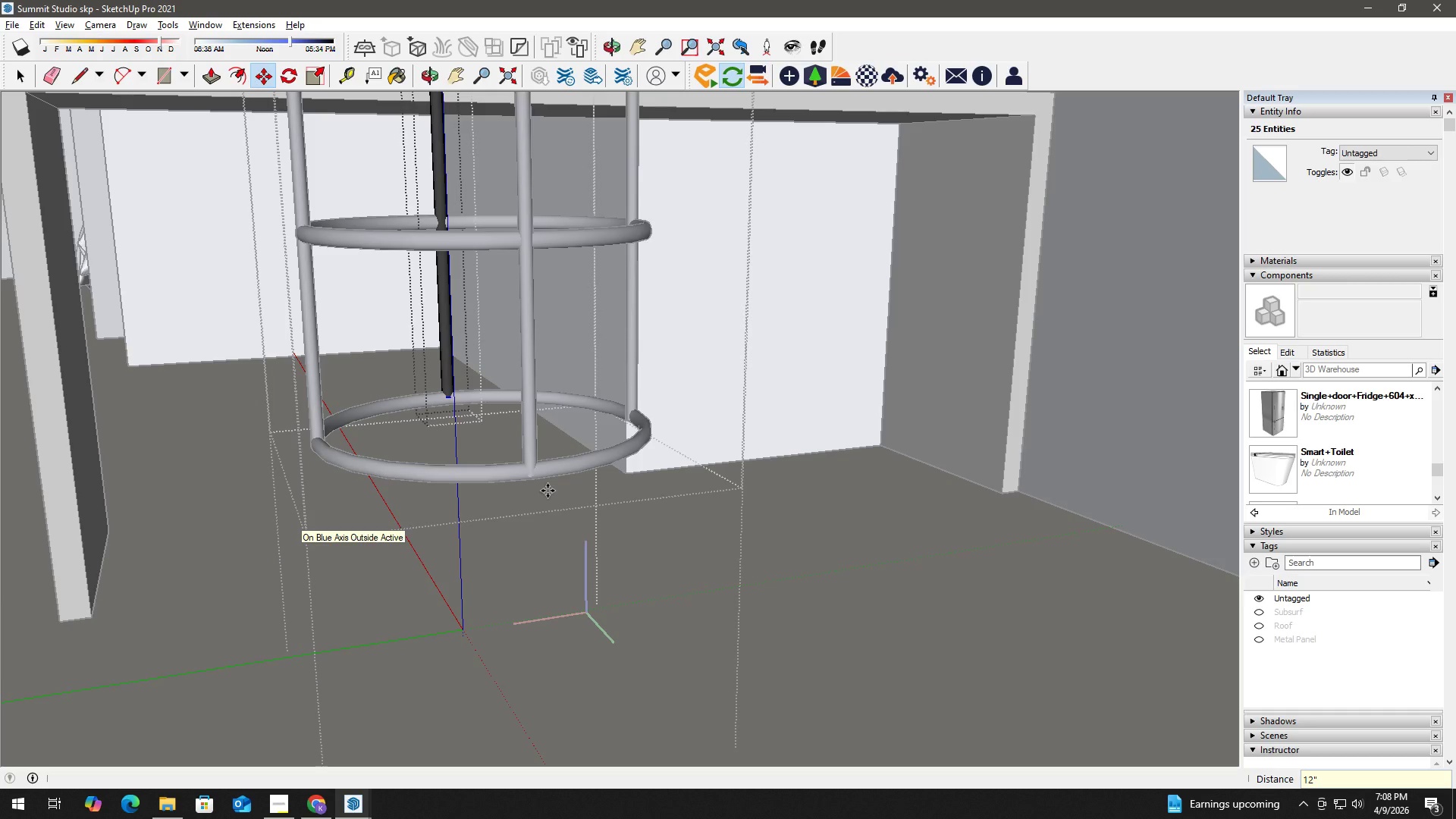 
scroll: coordinate [557, 491], scroll_direction: down, amount: 2.0
 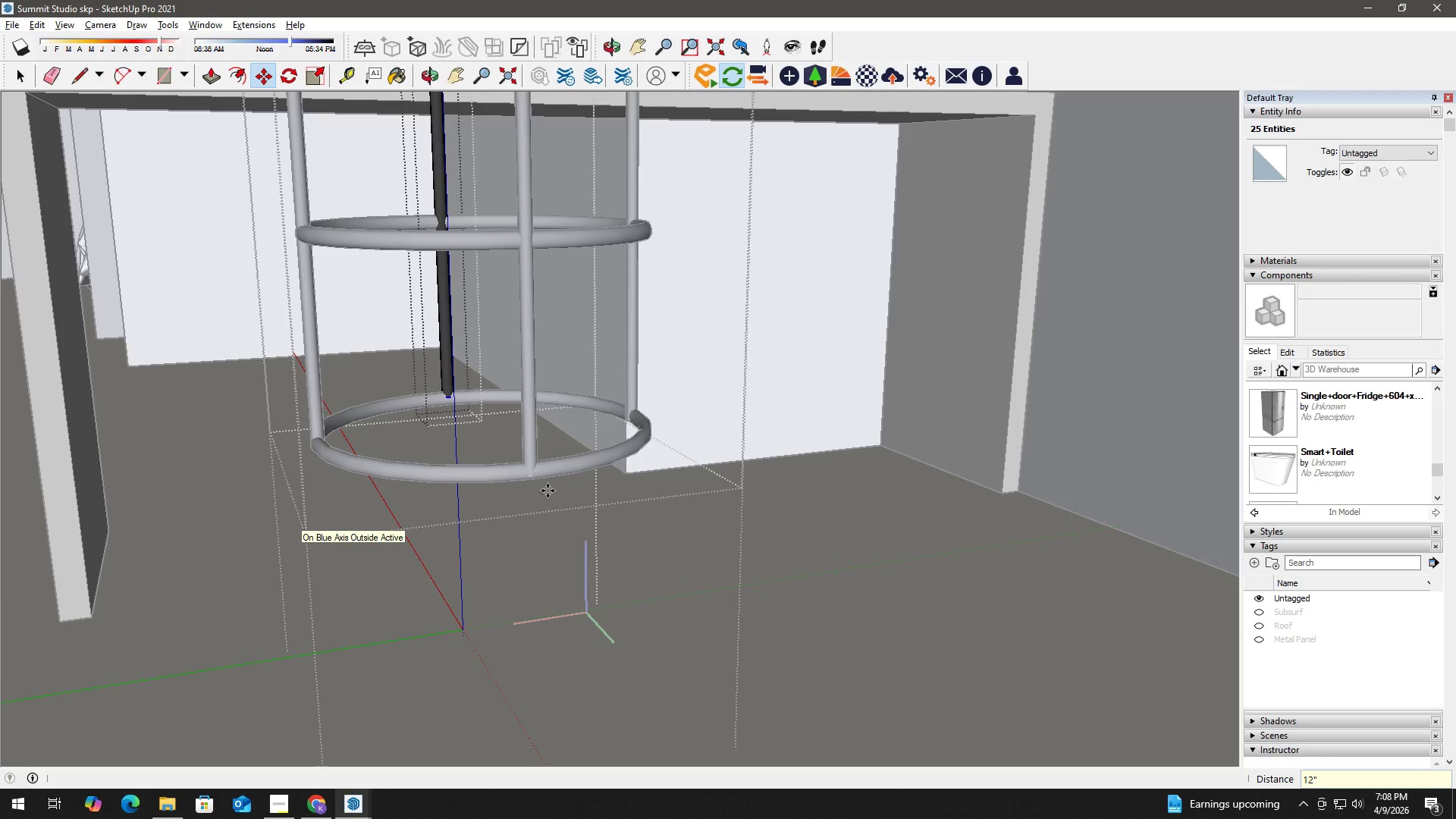 
key(Space)
 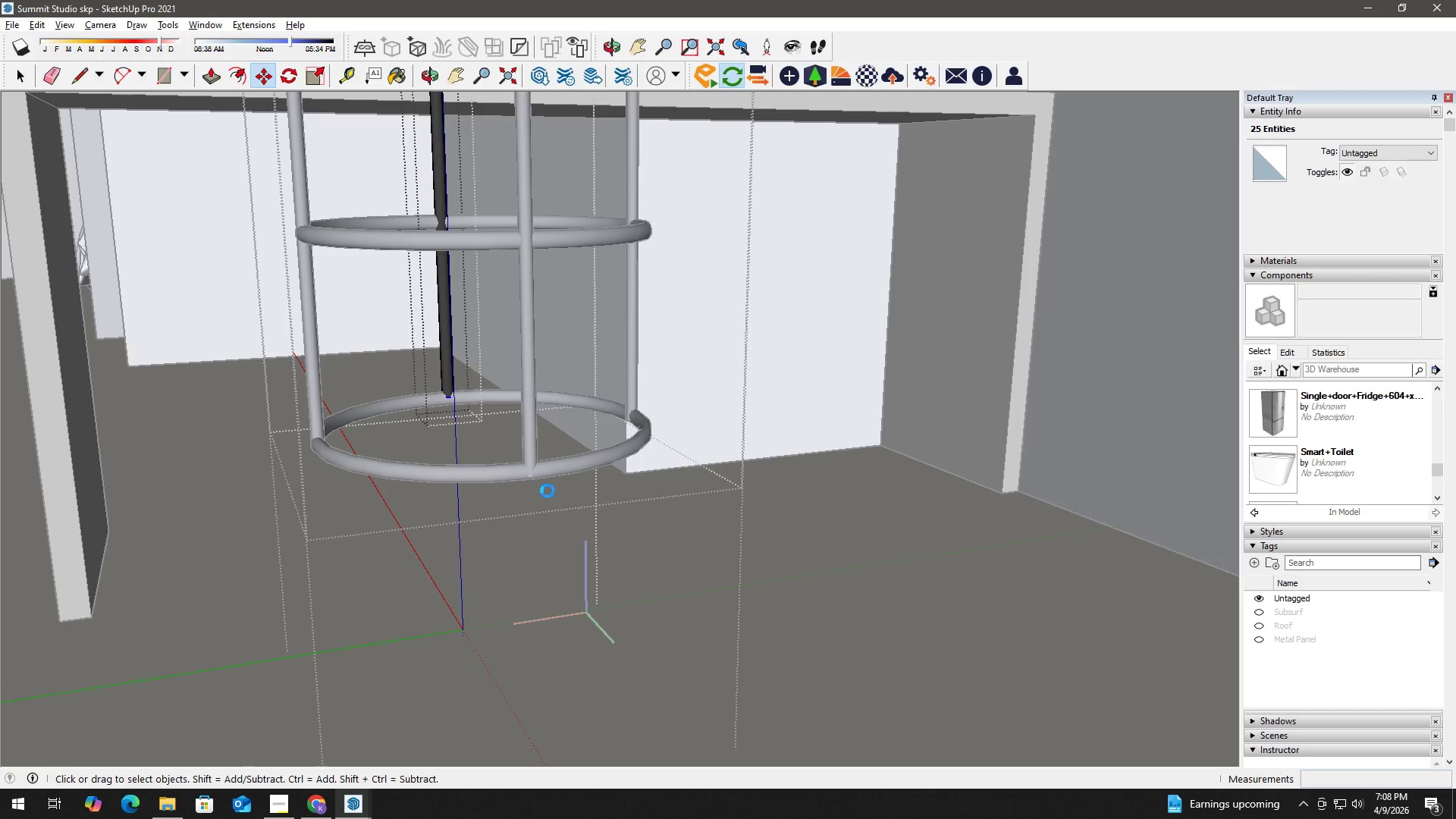 
key(Escape)
 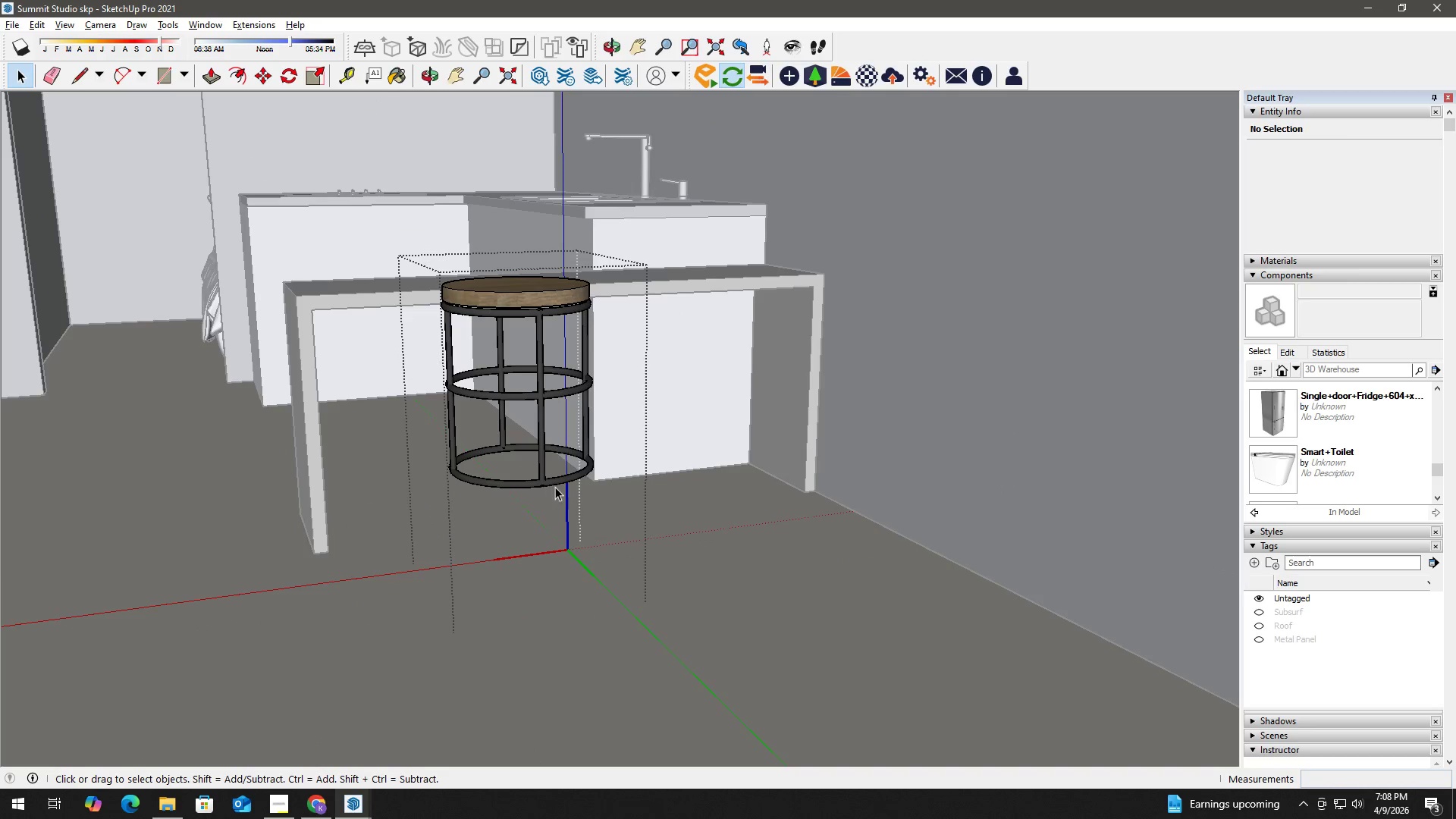 
scroll: coordinate [547, 491], scroll_direction: down, amount: 6.0
 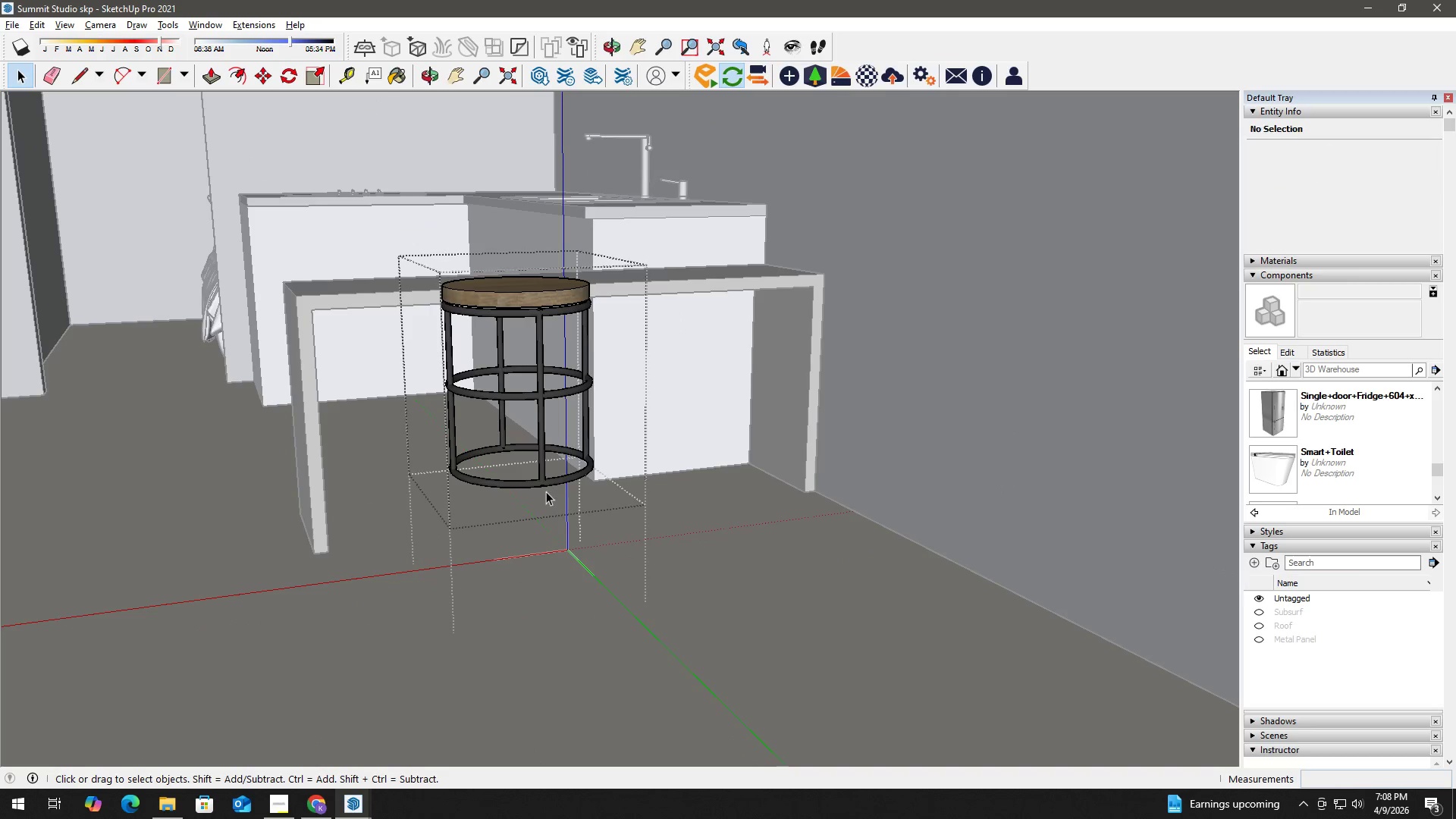 
key(Escape)
 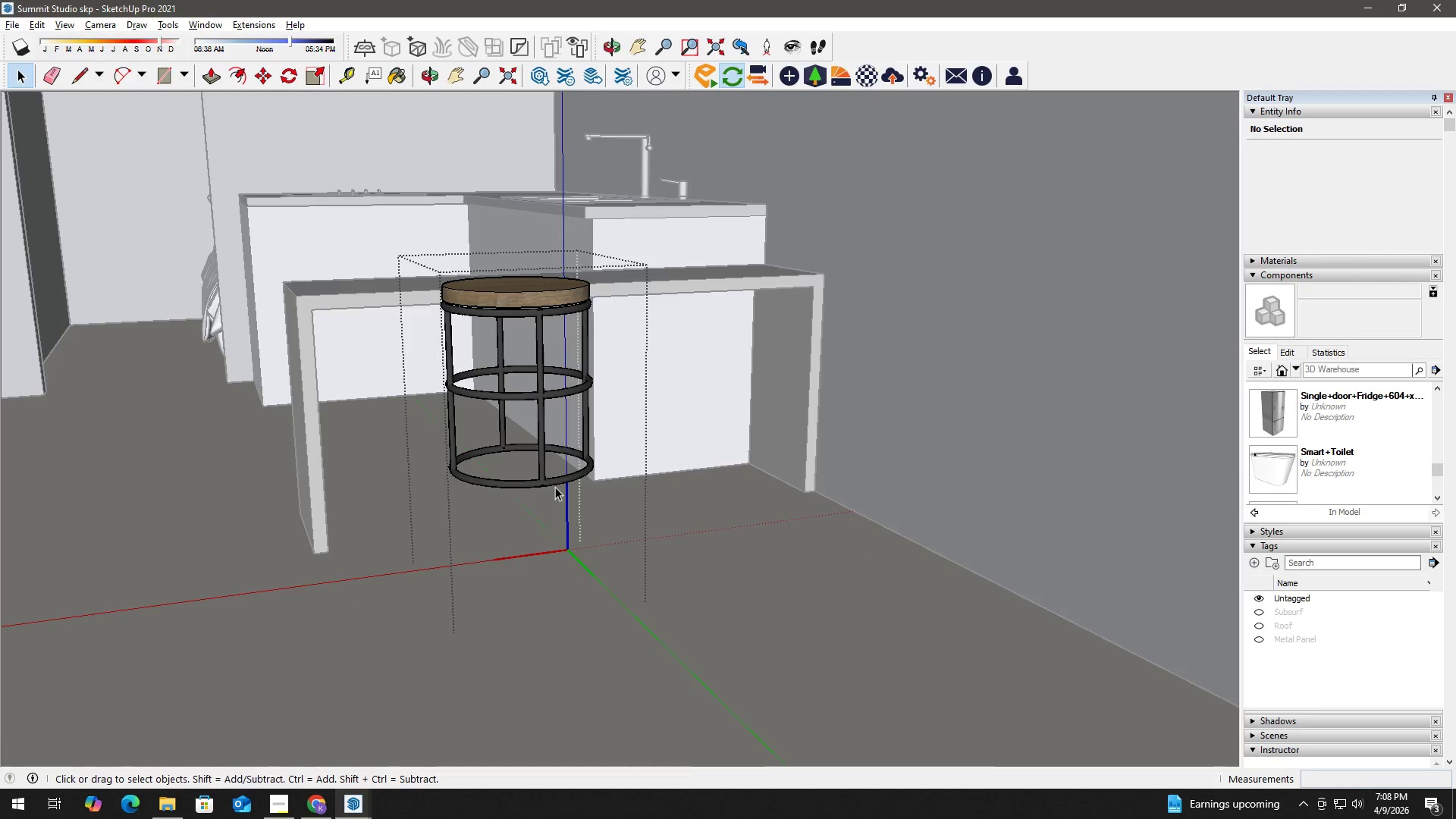 
key(Escape)
 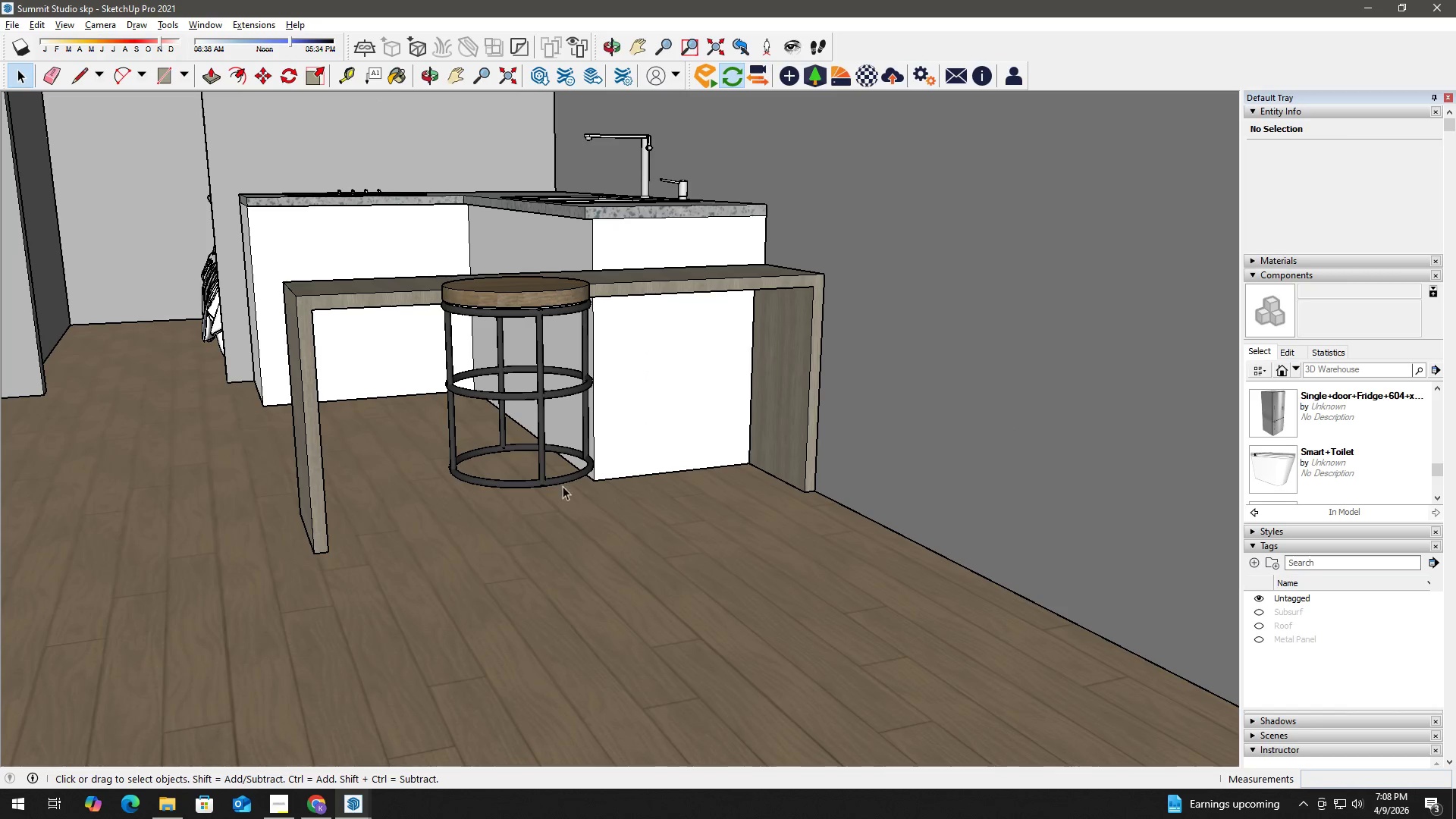 
left_click([539, 478])
 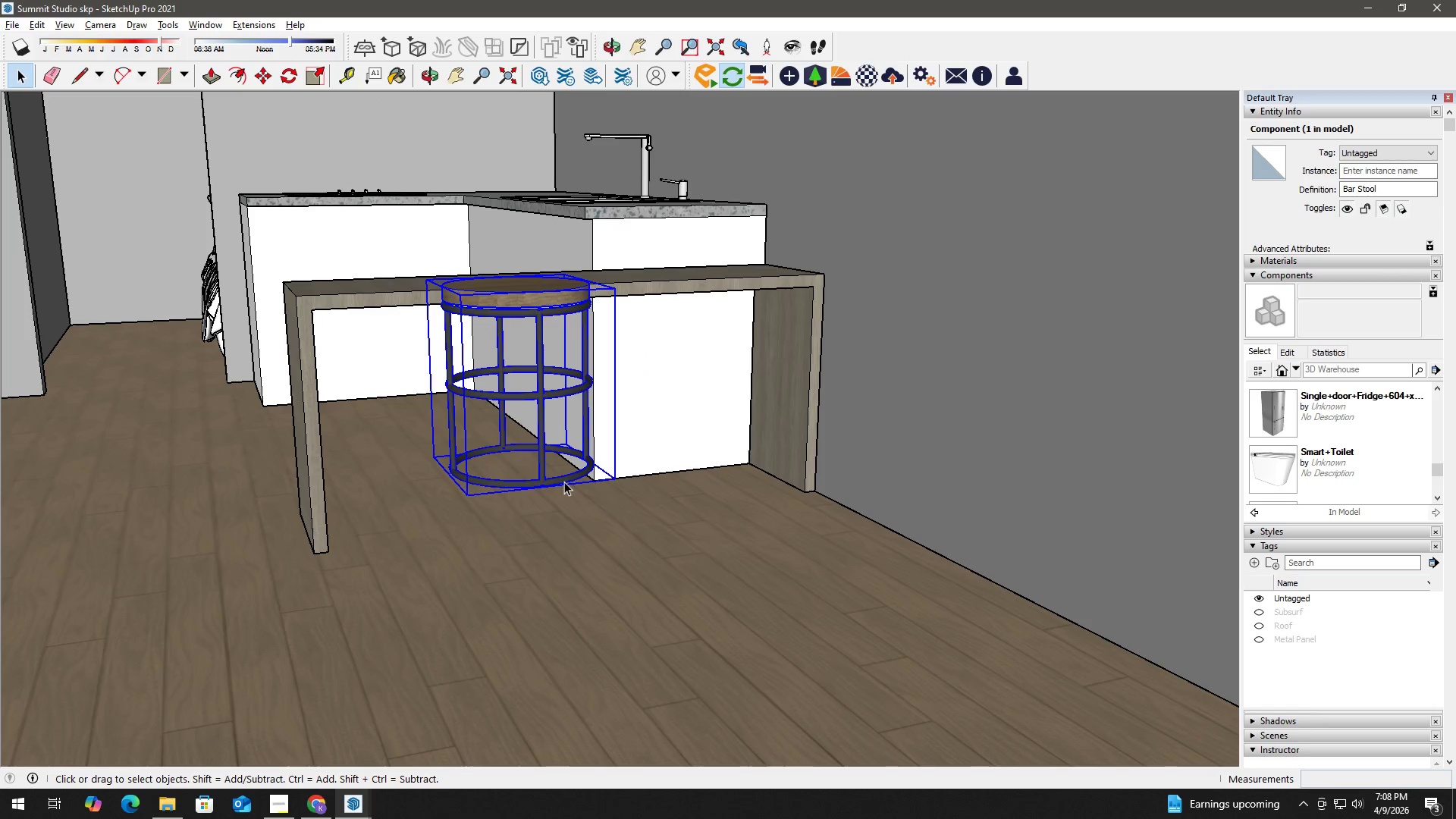 
key(M)
 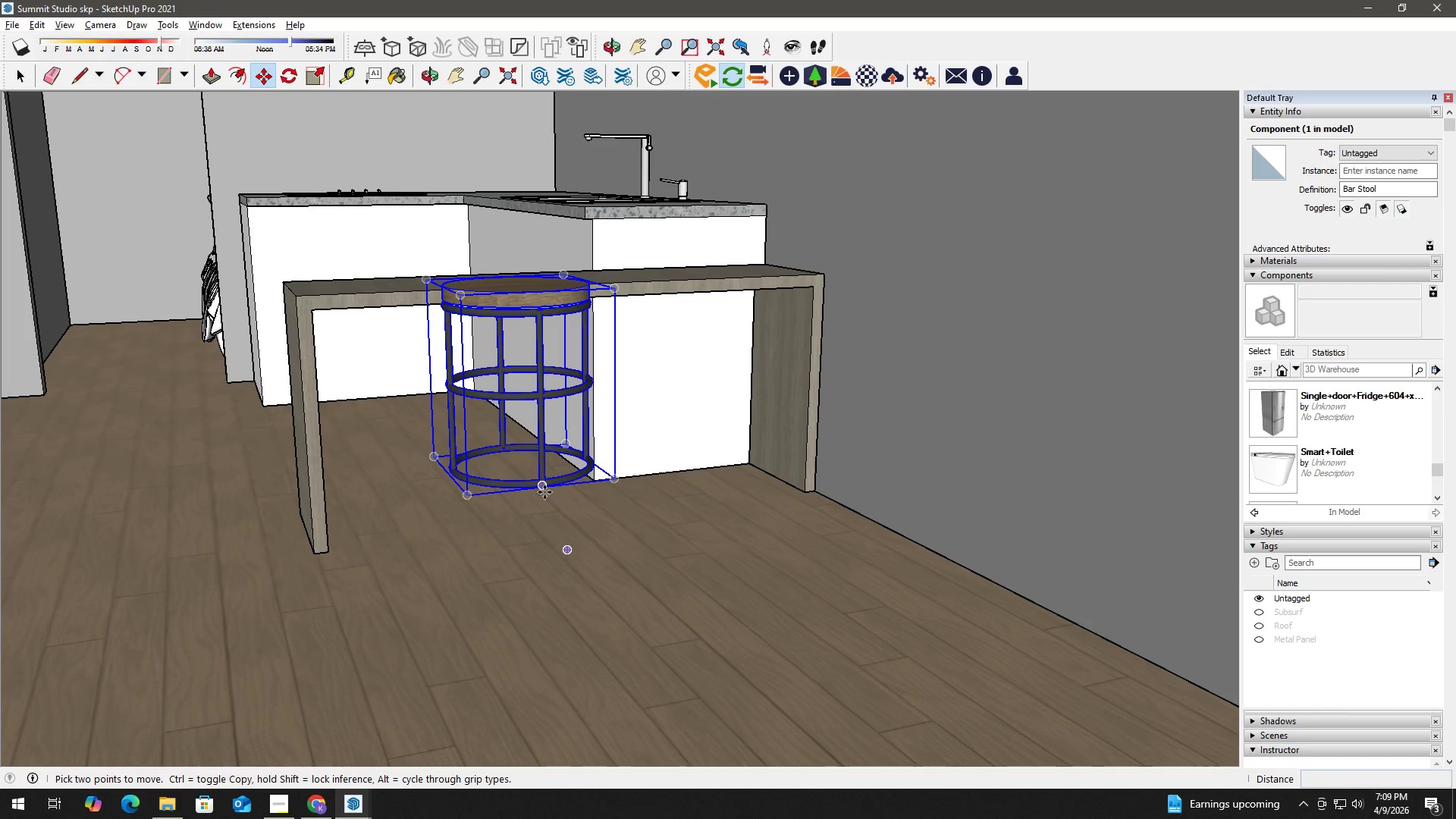 
left_click([544, 492])
 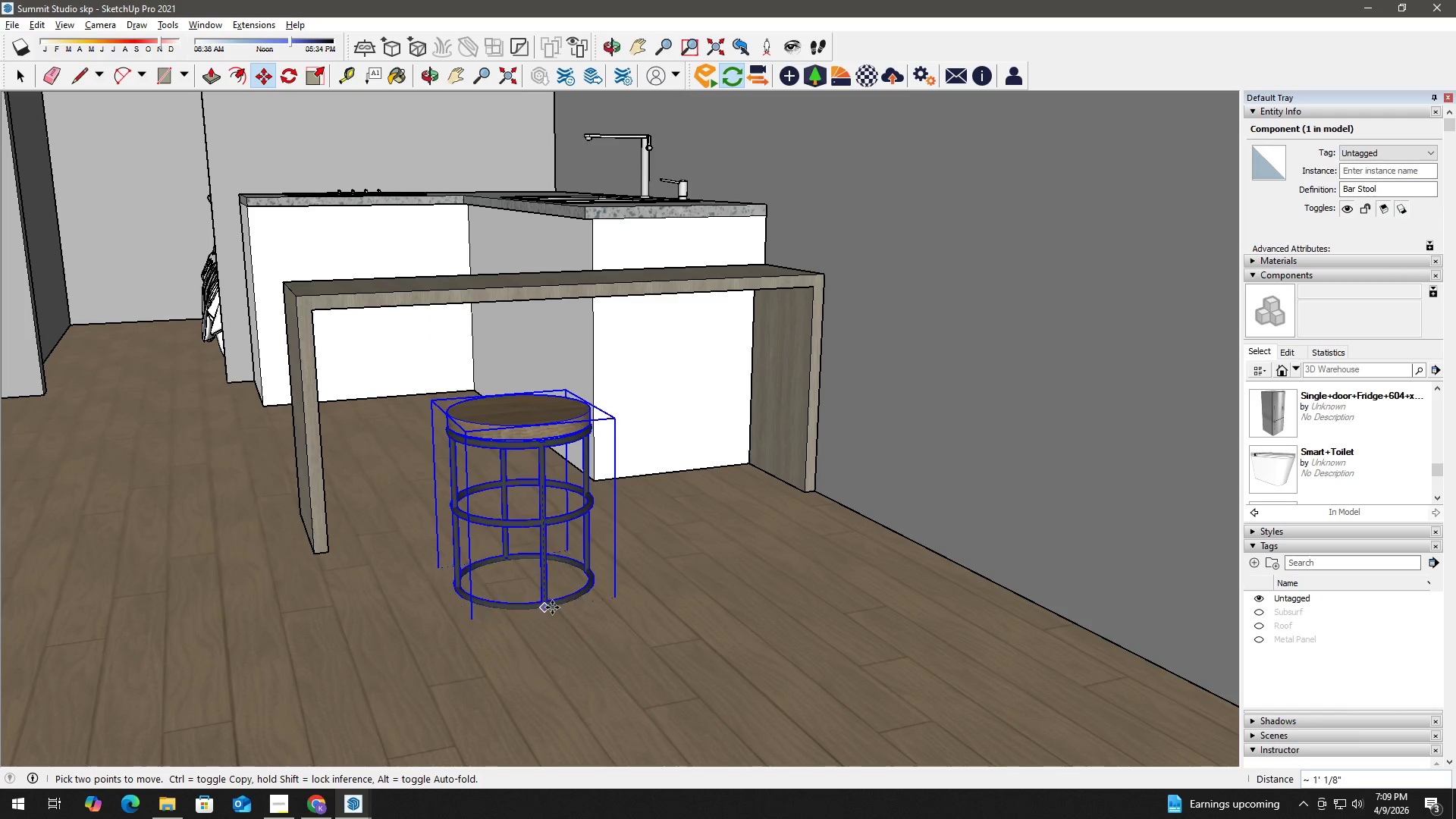 
left_click([552, 613])
 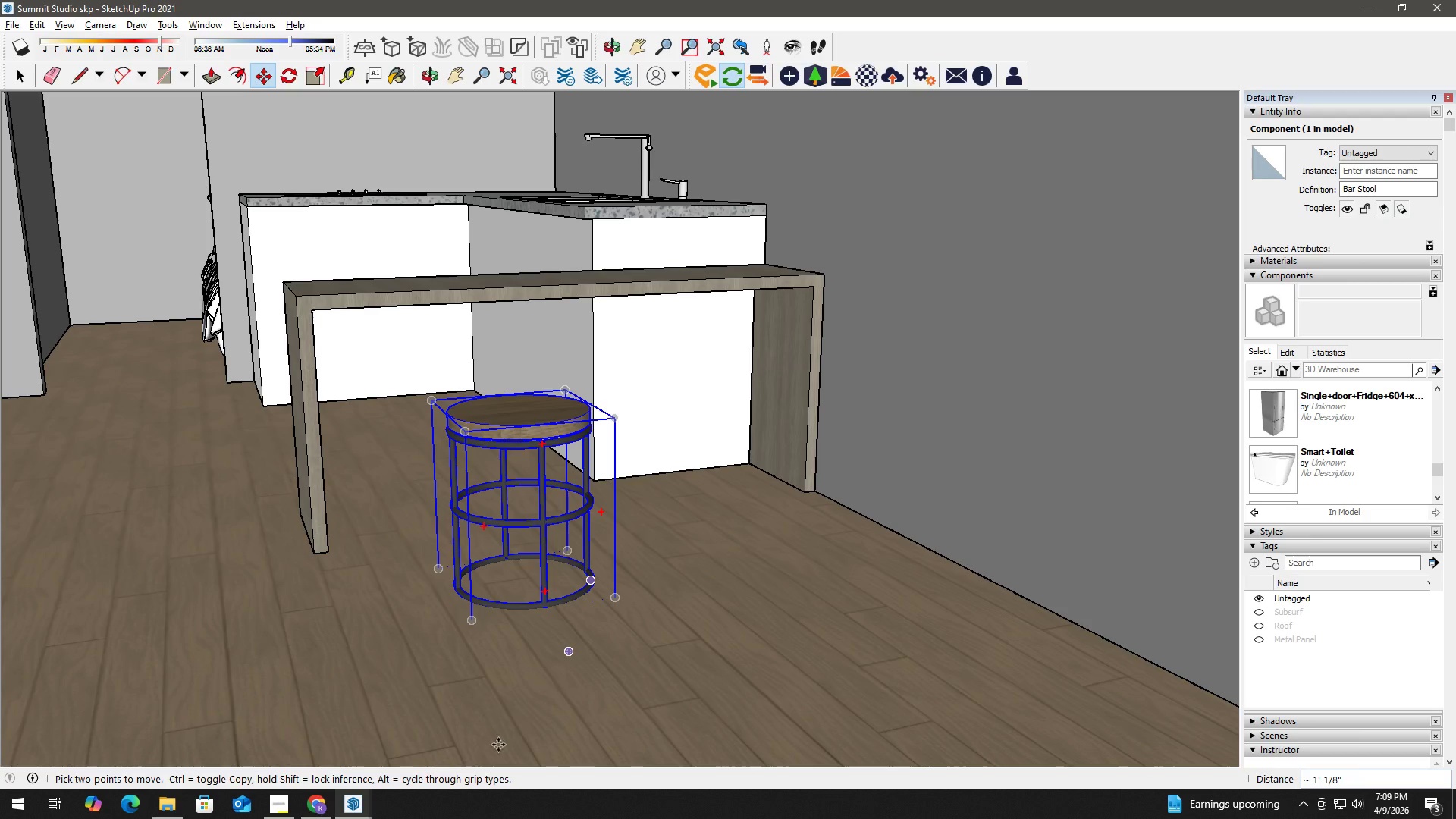 
scroll: coordinate [535, 588], scroll_direction: down, amount: 7.0
 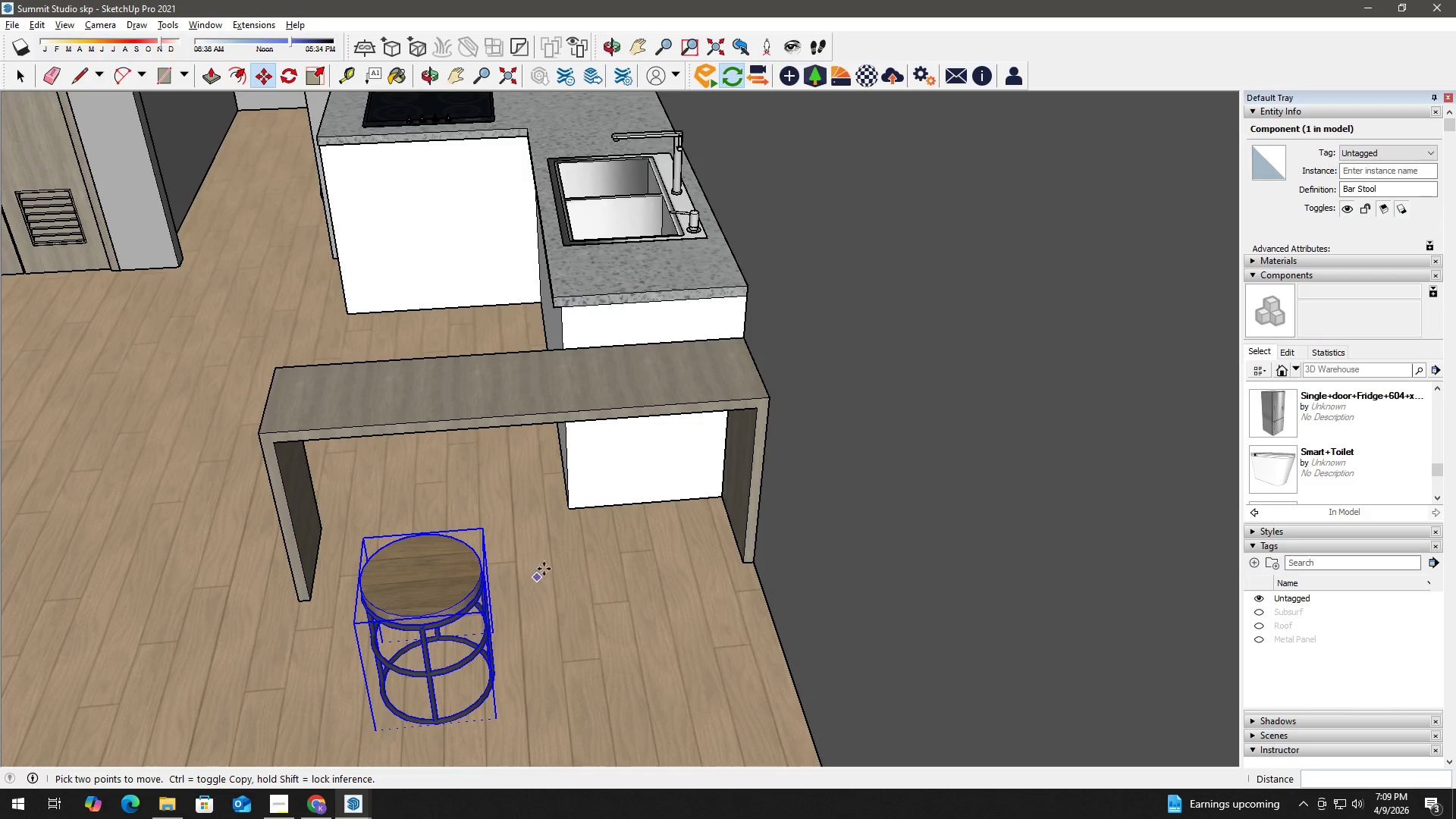 
scroll: coordinate [548, 567], scroll_direction: up, amount: 2.0
 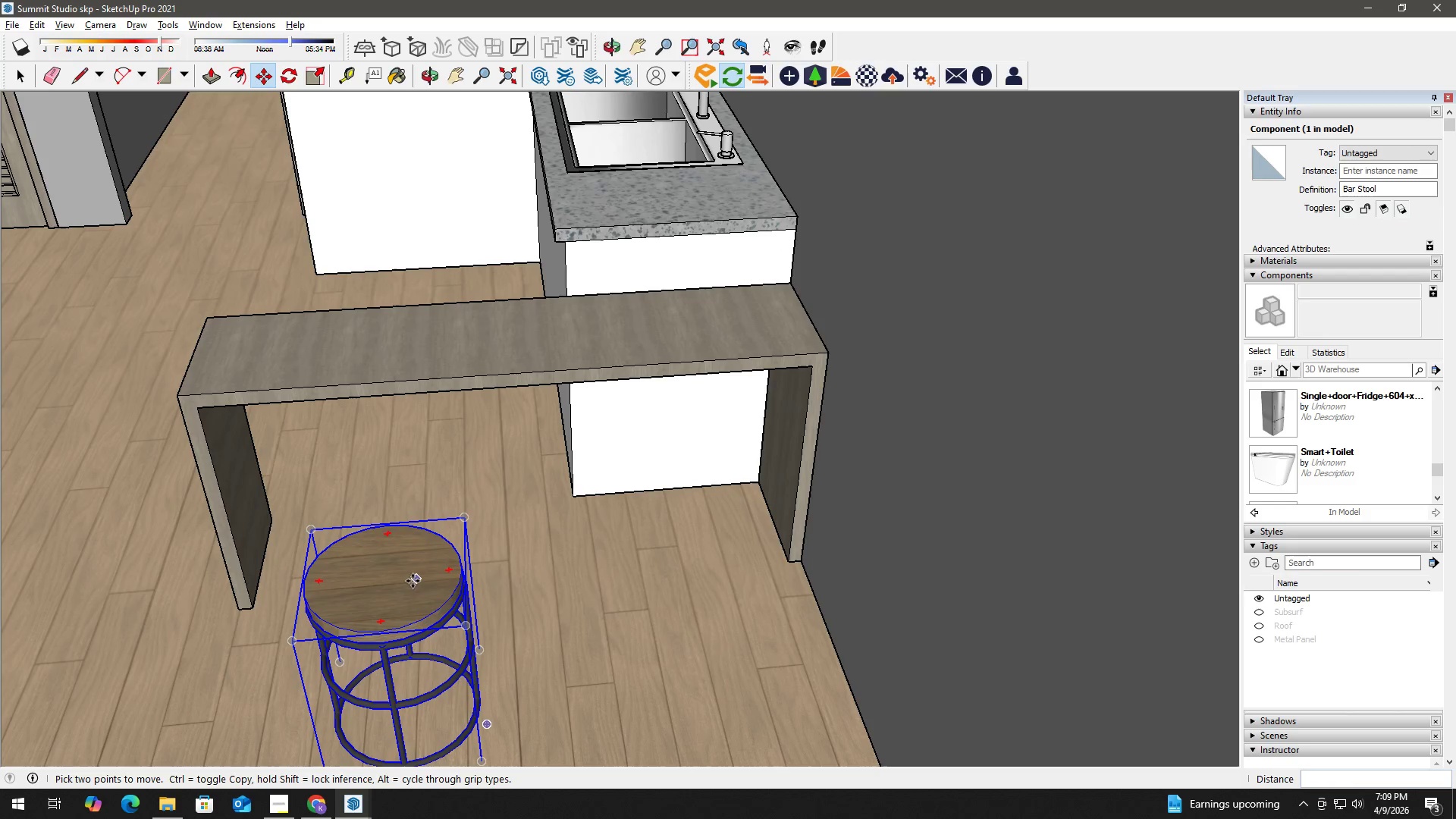 
left_click([398, 584])
 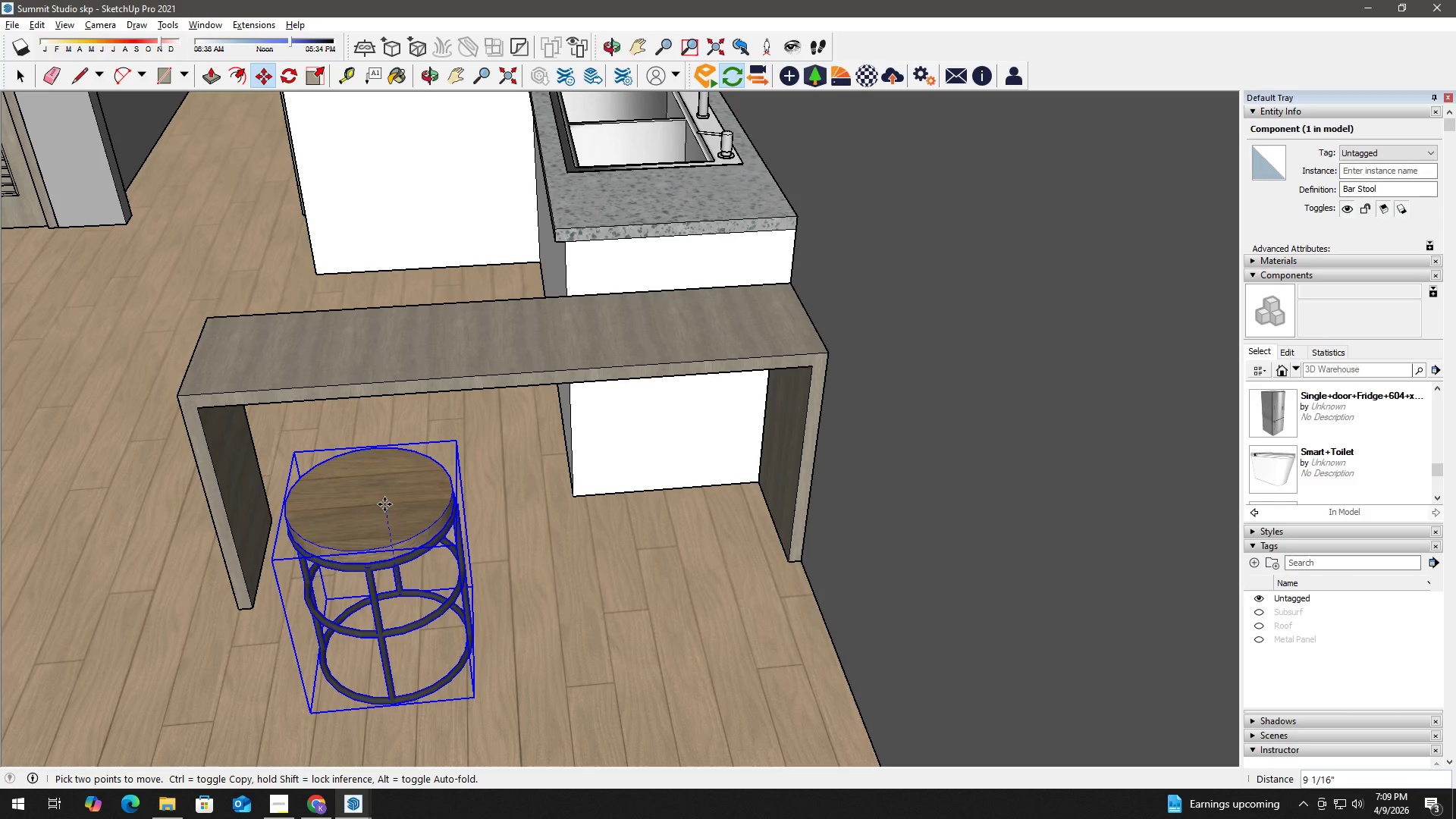 
key(Control+ControlLeft)
 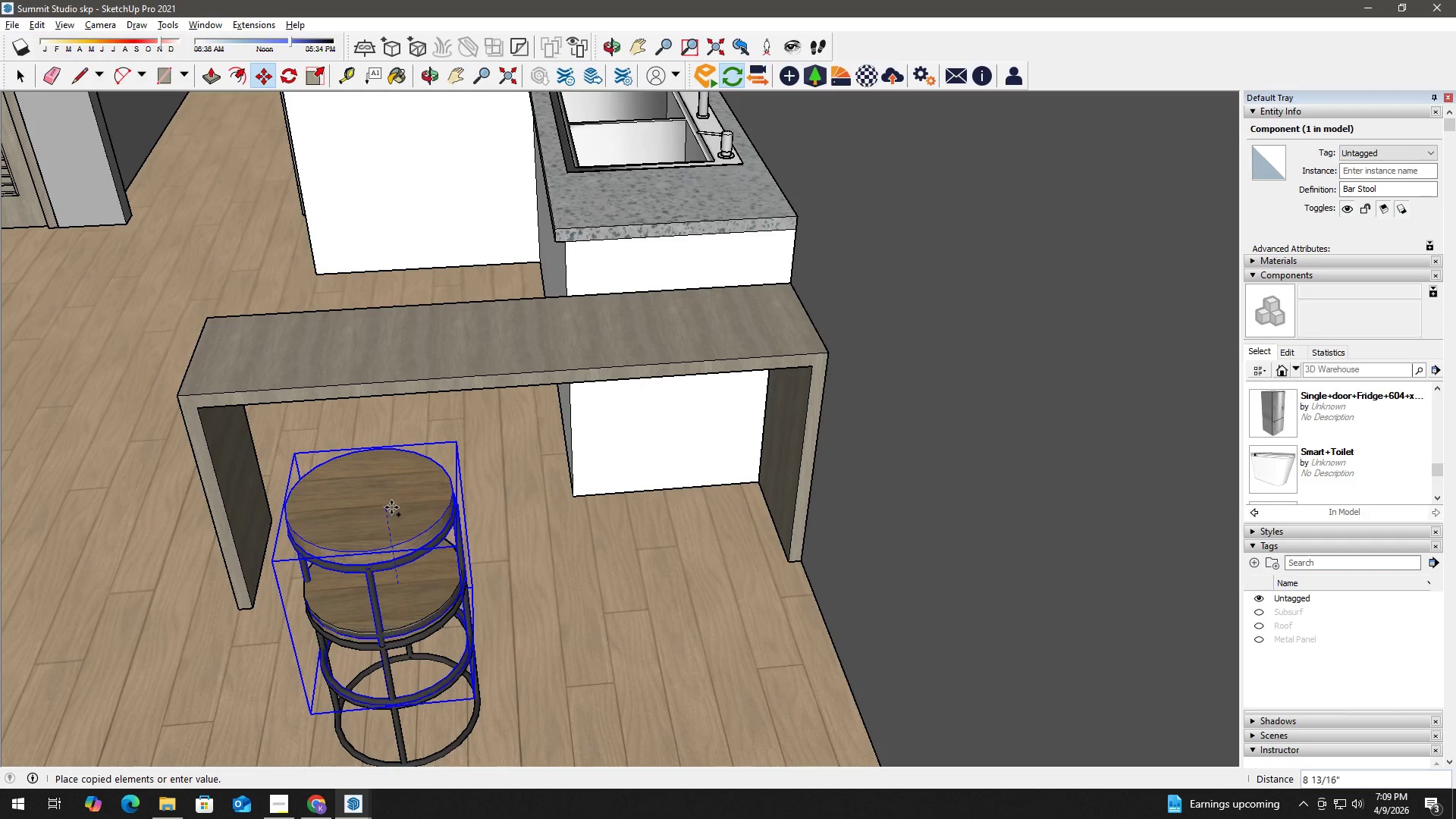 
key(Control+ControlLeft)
 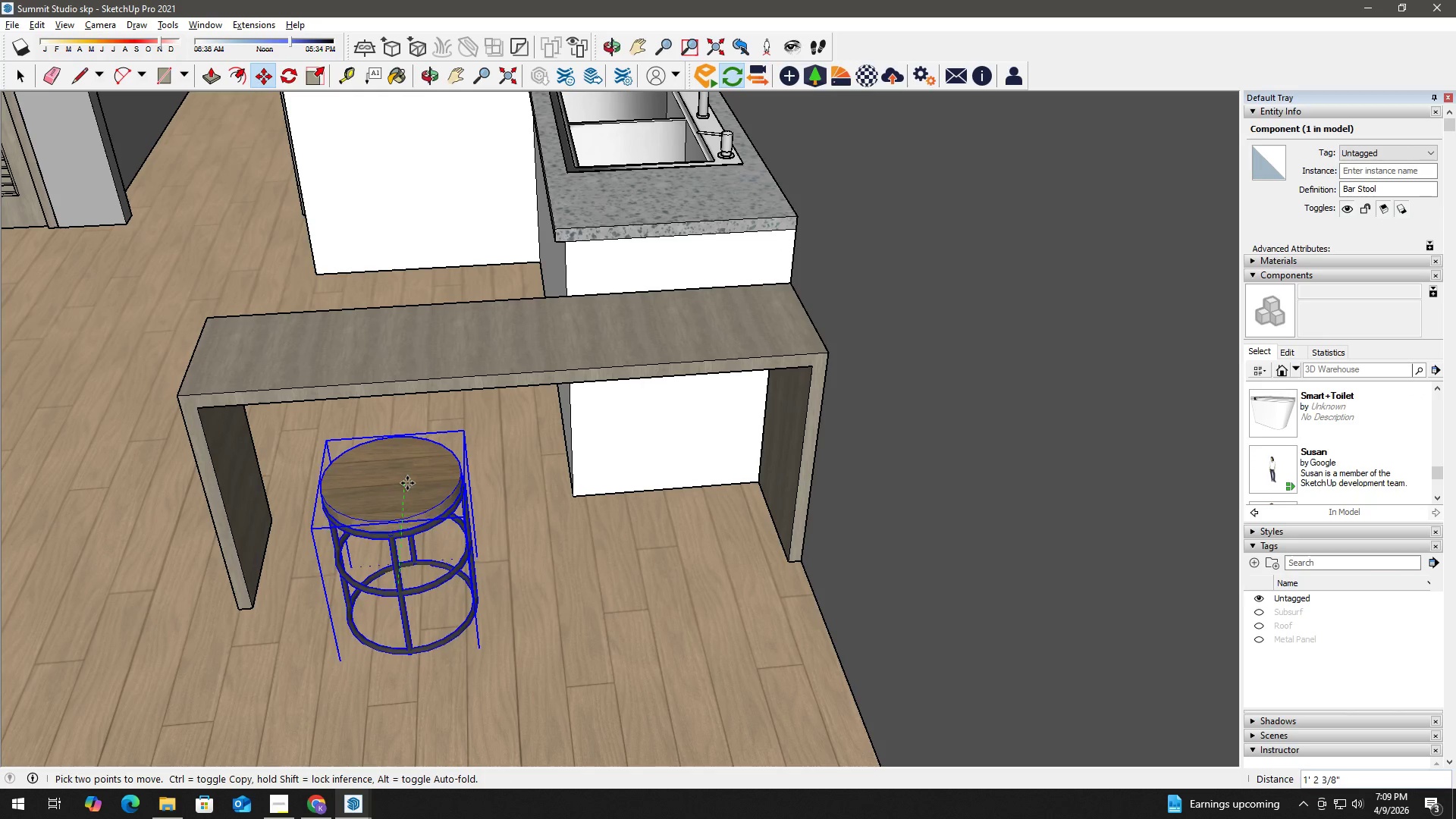 
left_click([408, 467])
 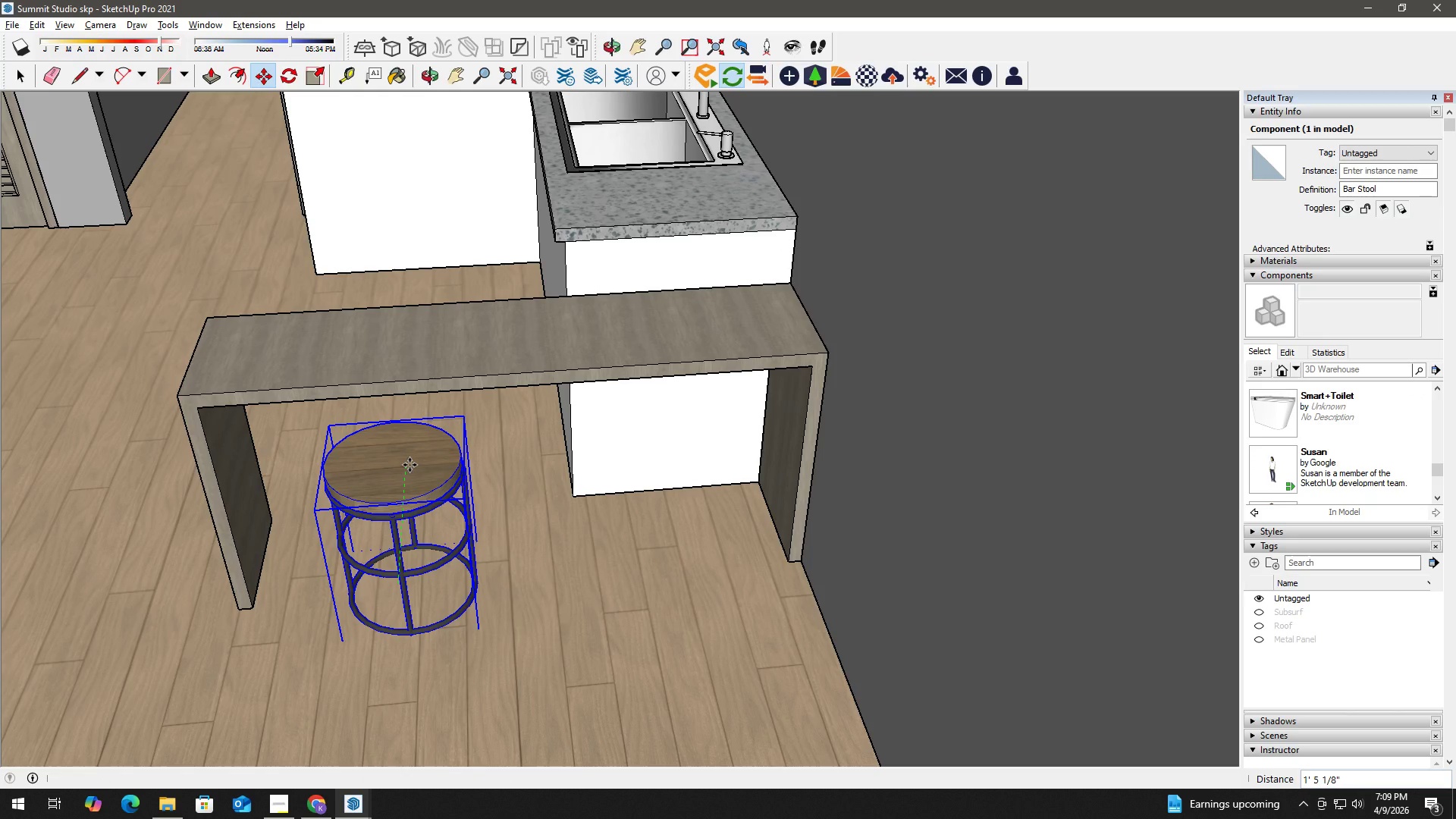 
left_click([406, 465])
 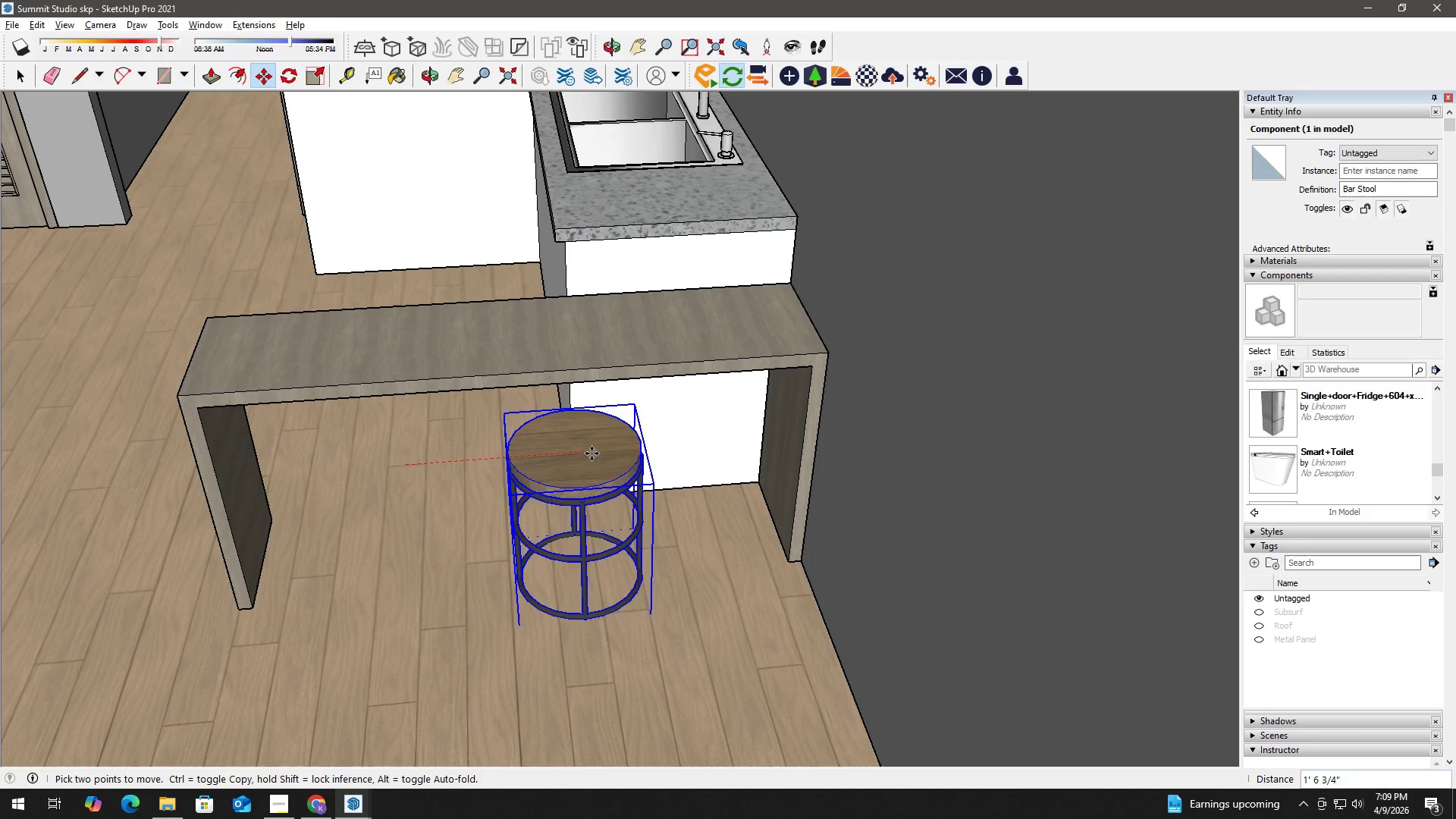 
key(Control+ControlLeft)
 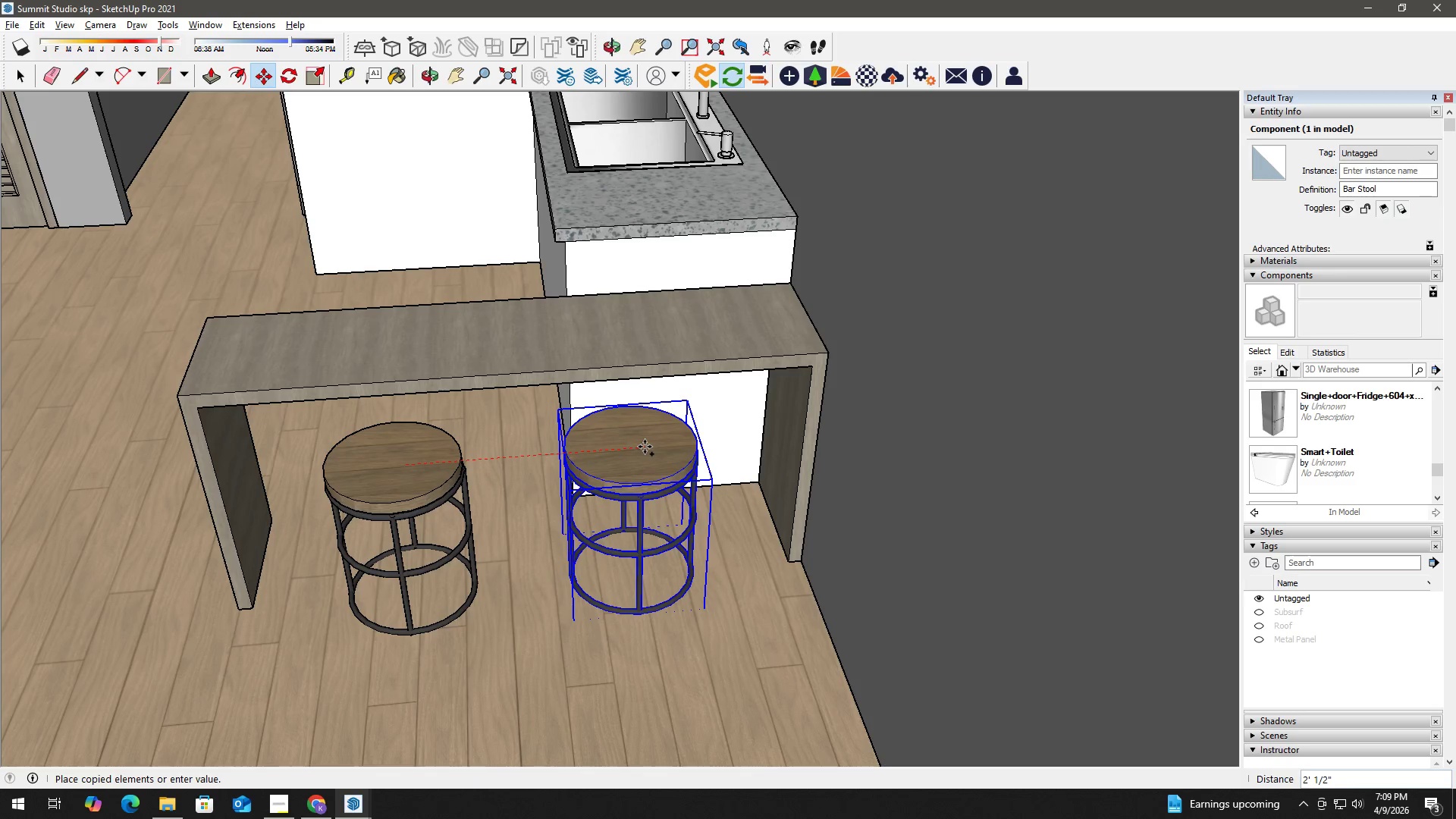 
left_click([645, 447])
 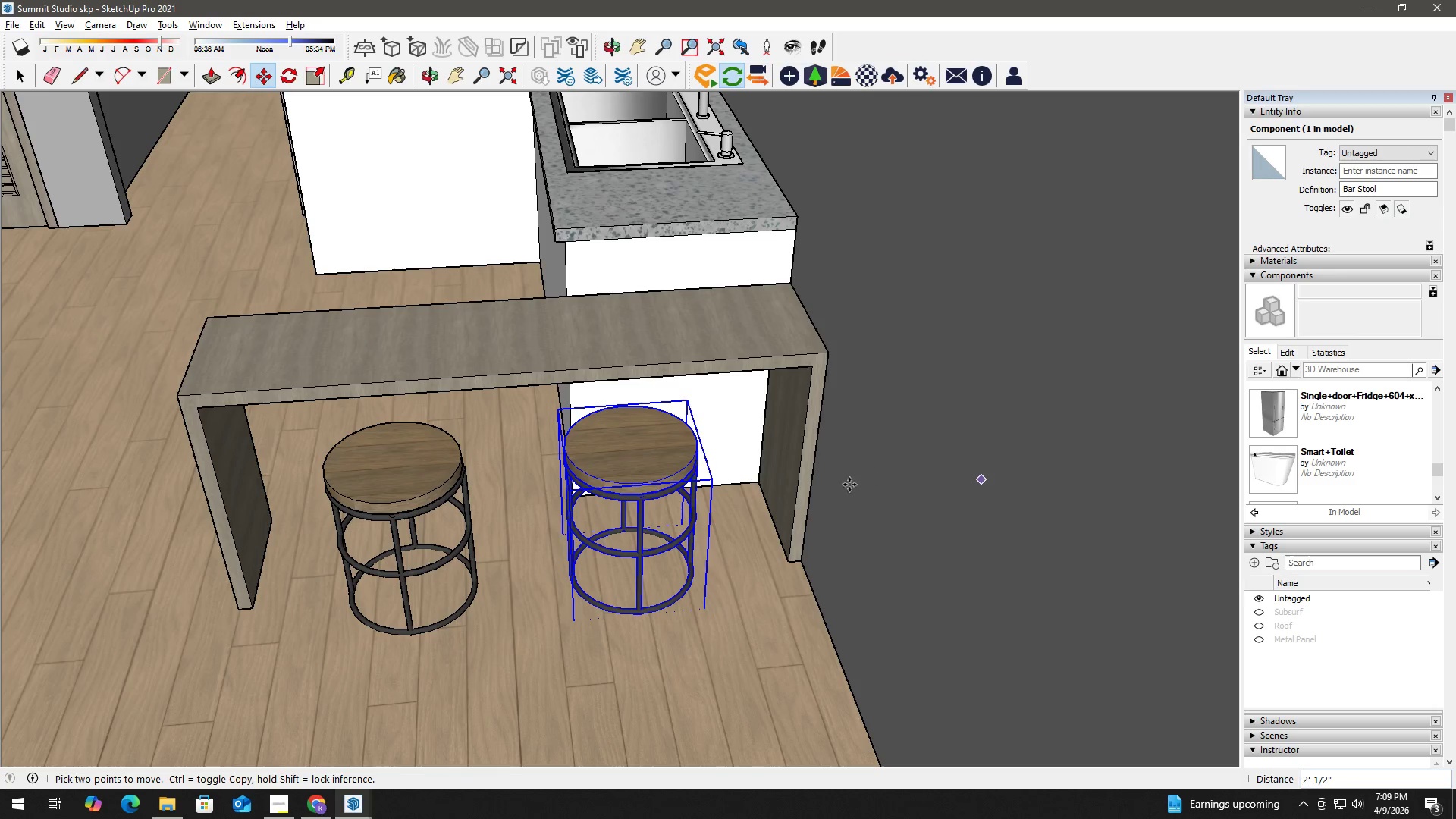 
scroll: coordinate [811, 479], scroll_direction: down, amount: 18.0
 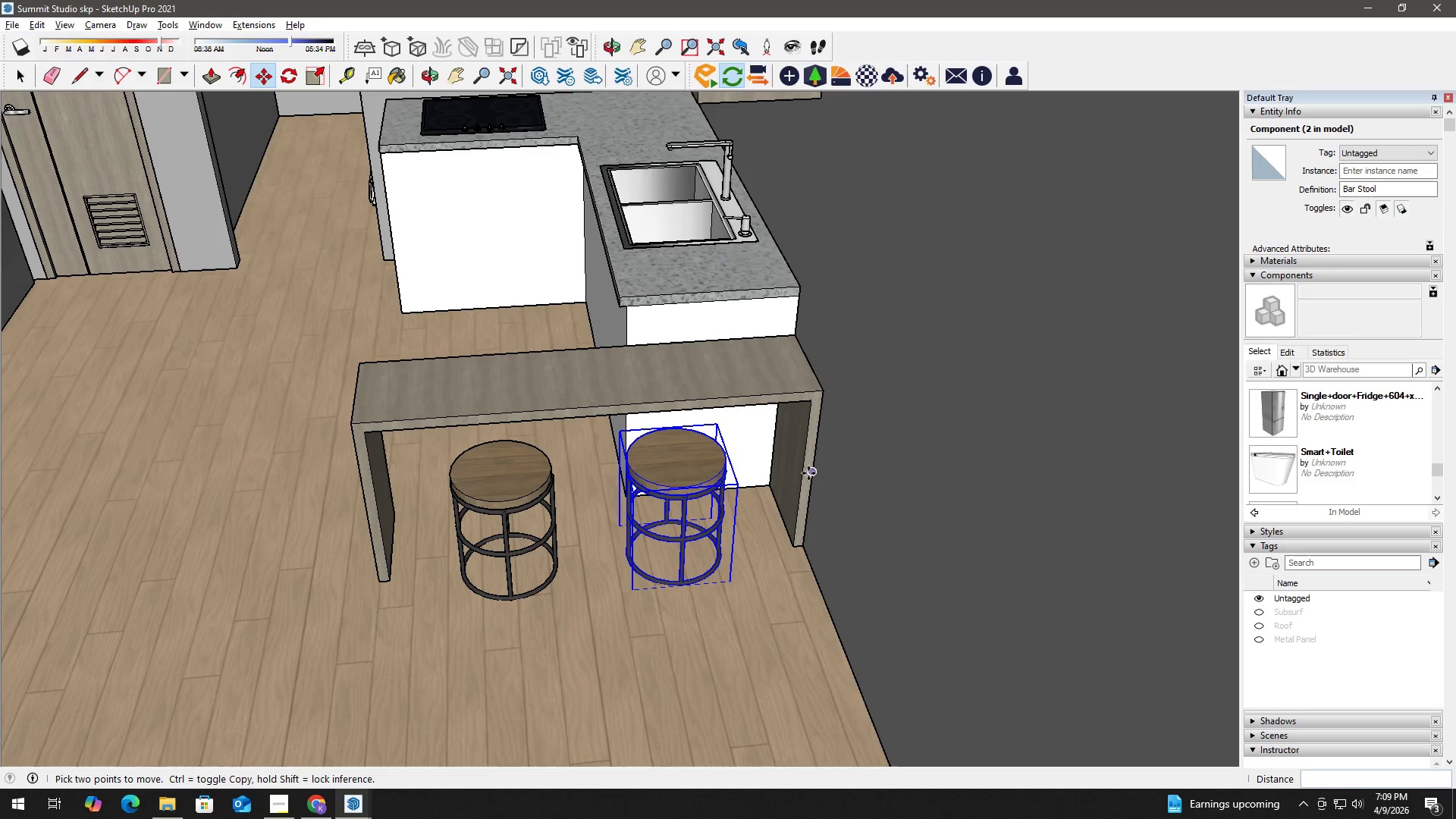 
key(Space)
 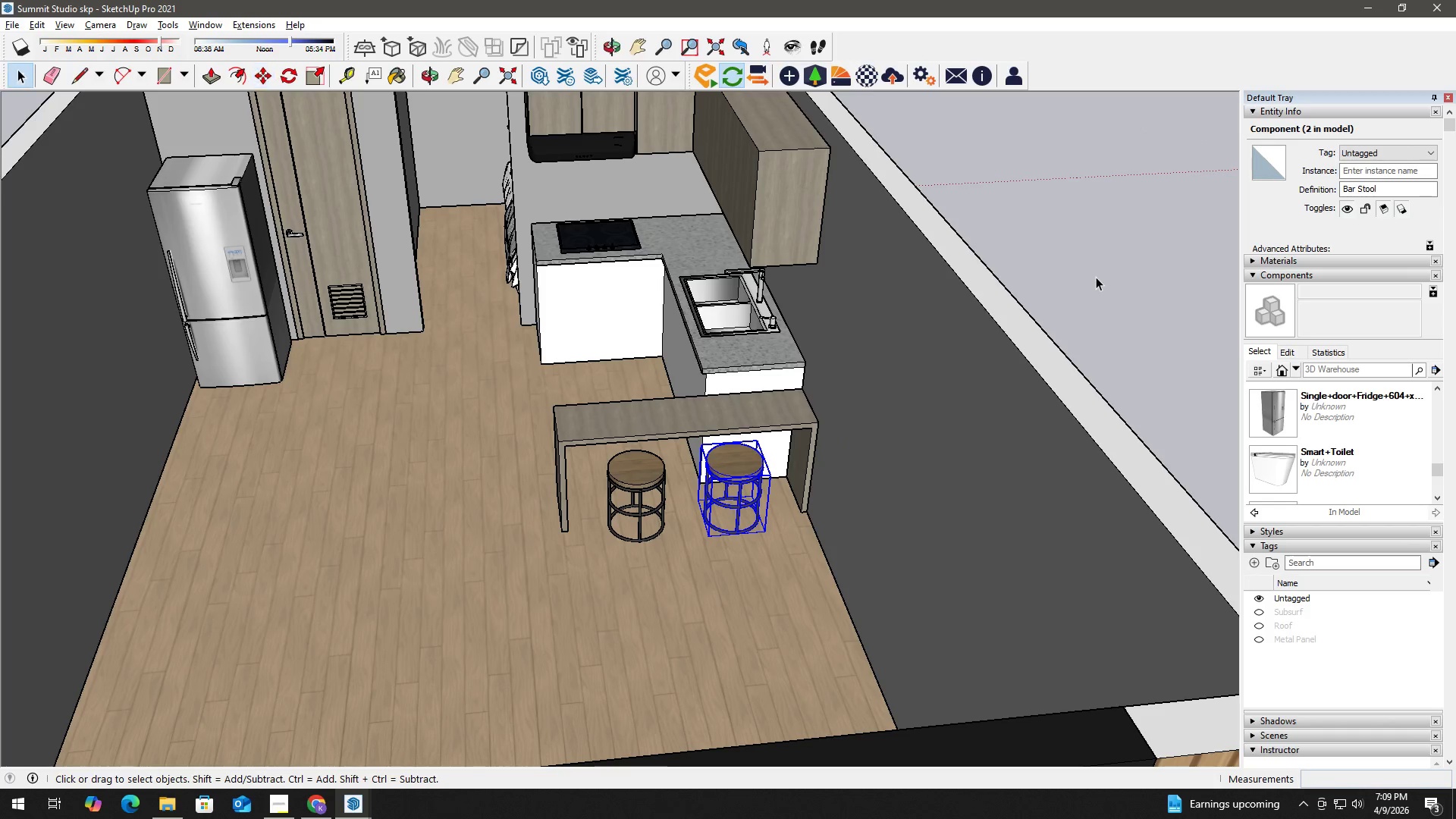 
scroll: coordinate [841, 449], scroll_direction: down, amount: 16.0
 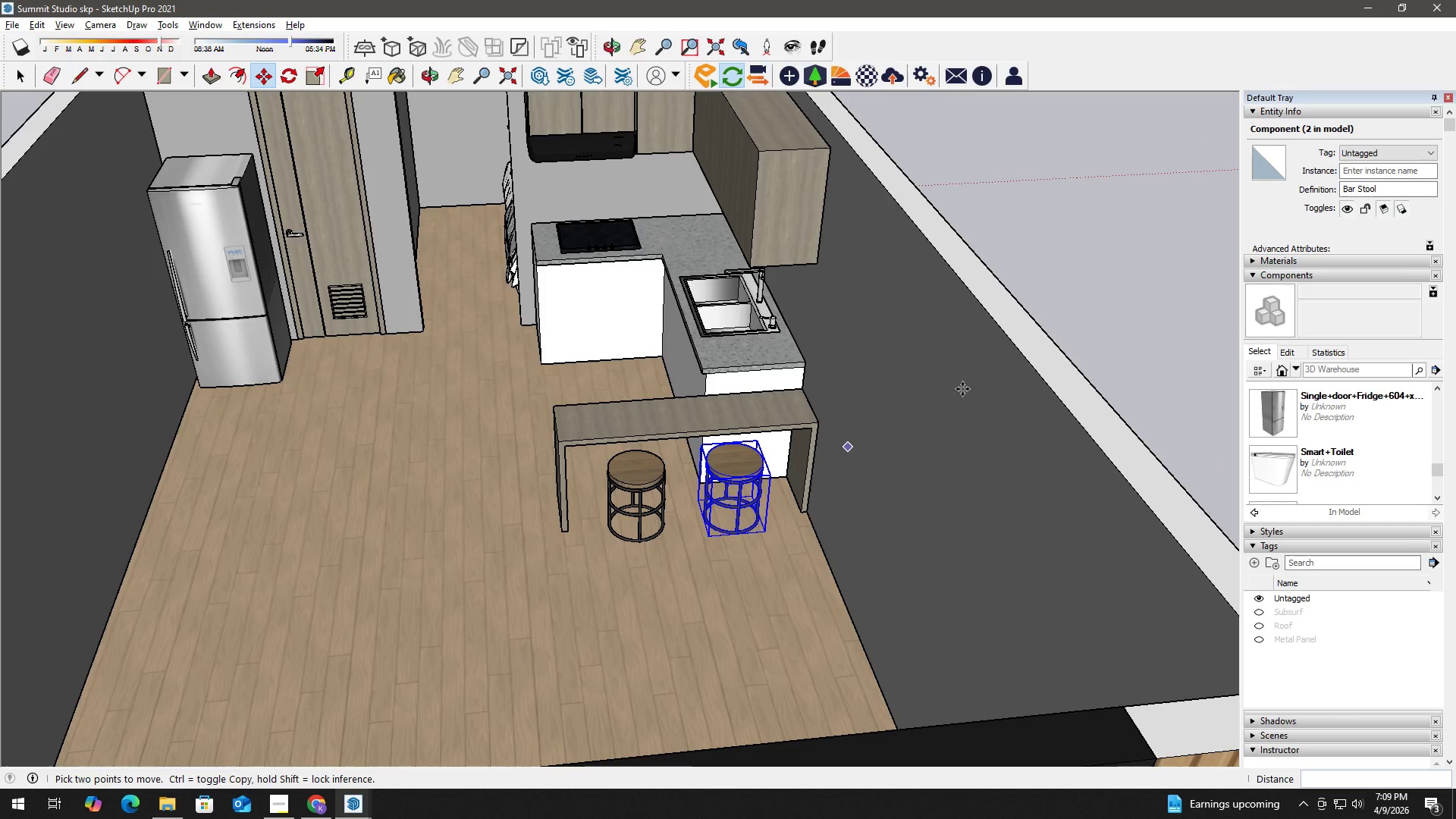 
left_click([1094, 277])
 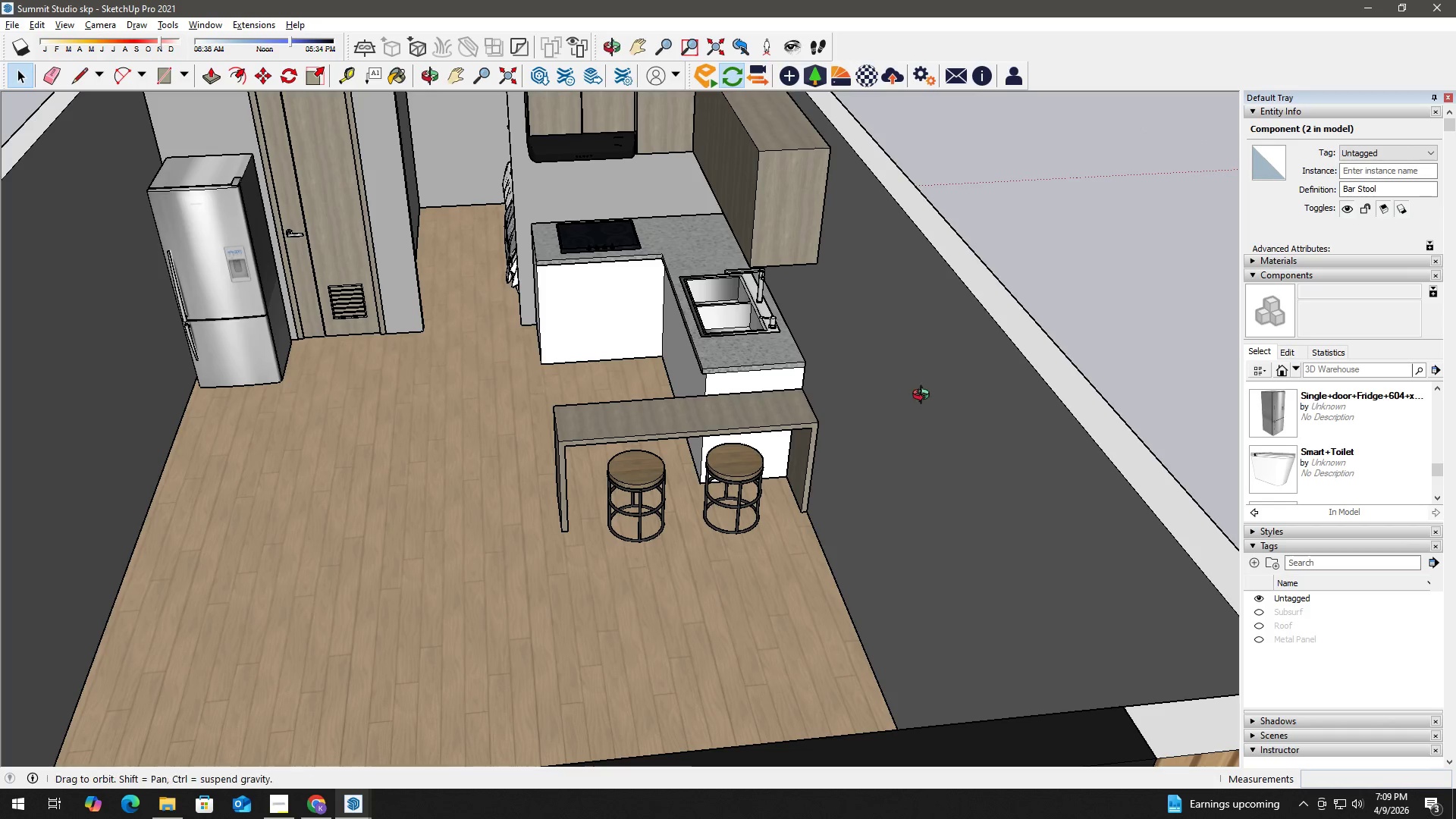 
key(Alt+Tab)
 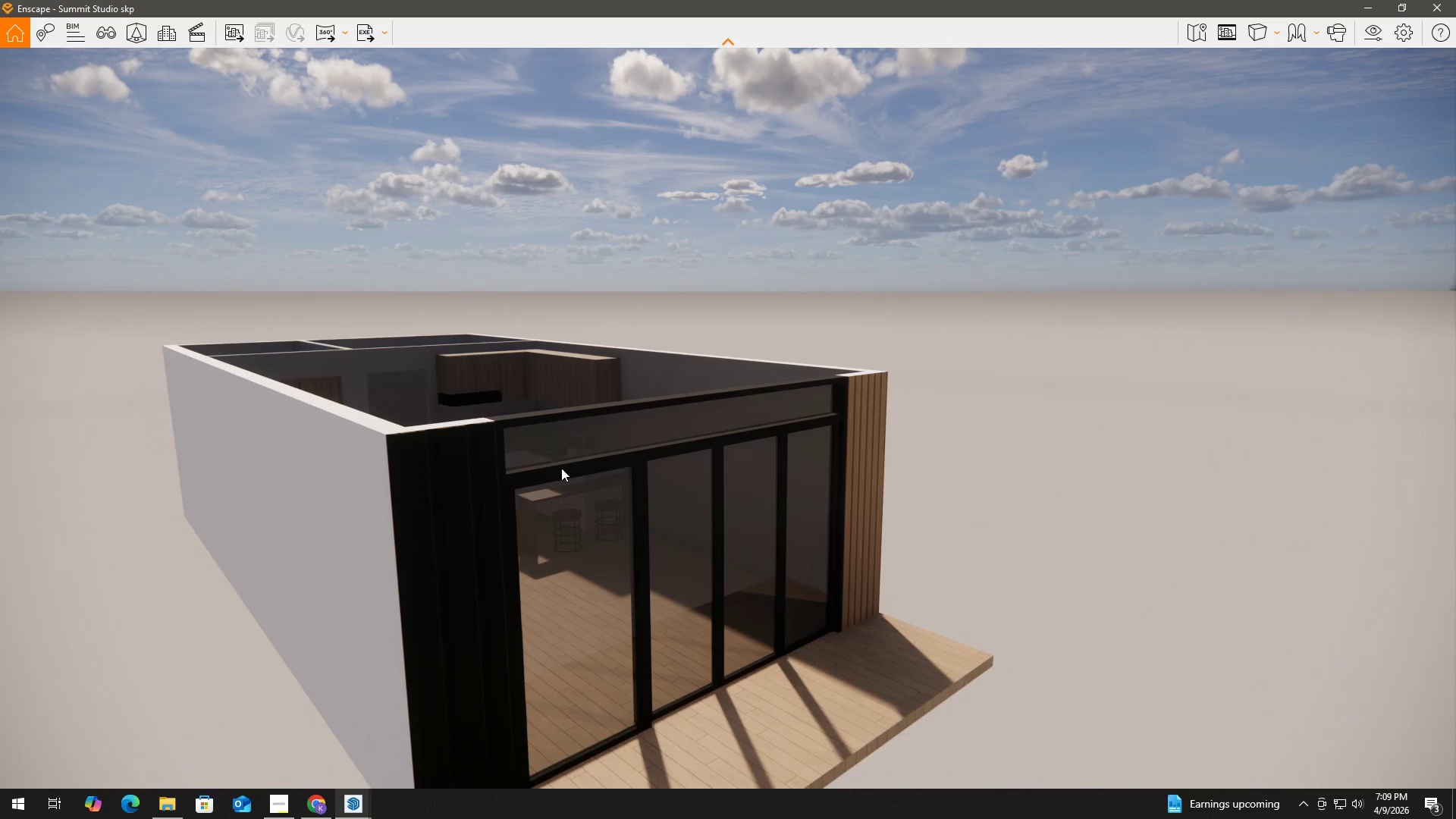 
key(A)
 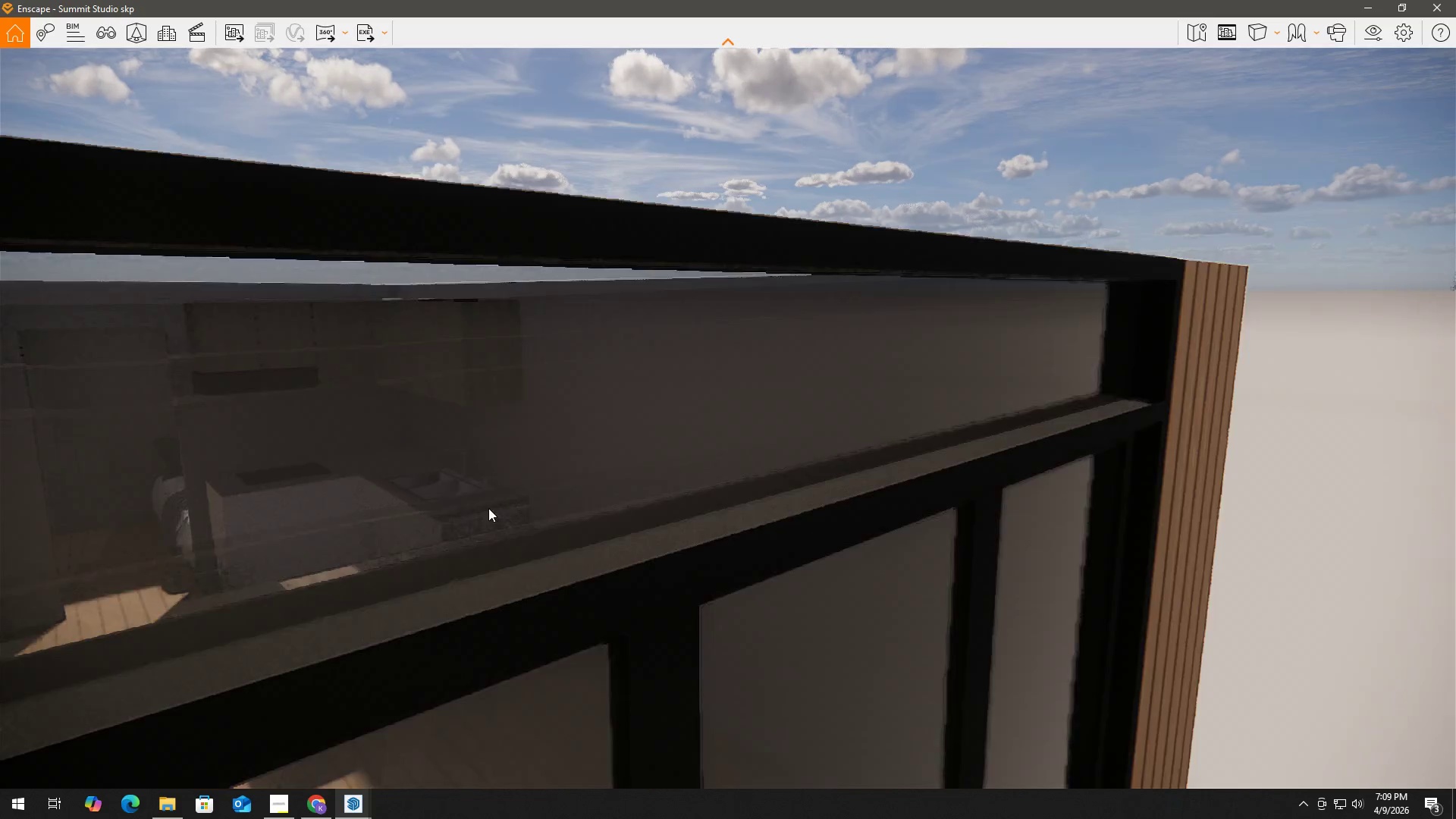 
hold_key(key=W, duration=0.59)
 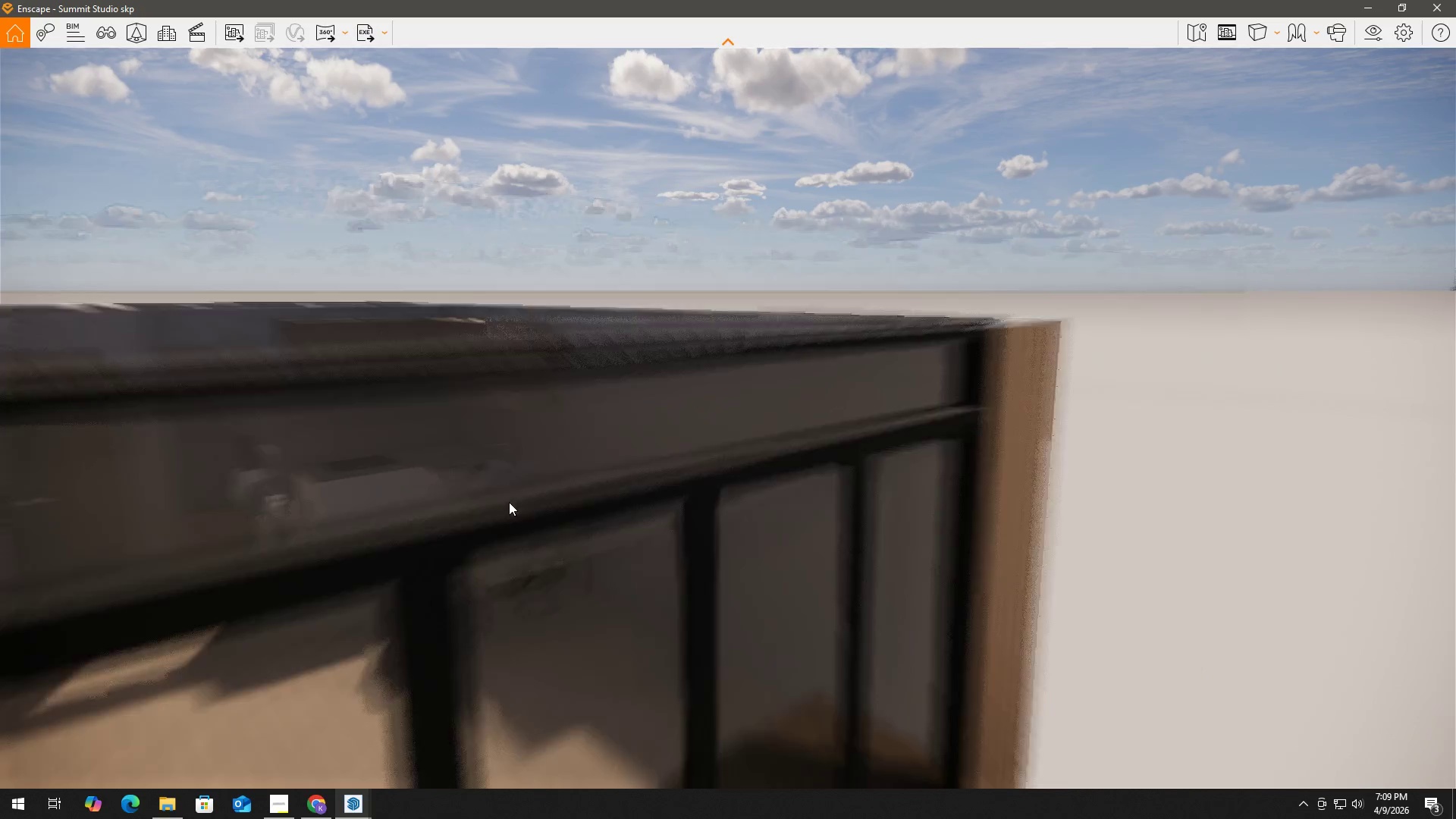 
scroll: coordinate [477, 508], scroll_direction: up, amount: 8.0
 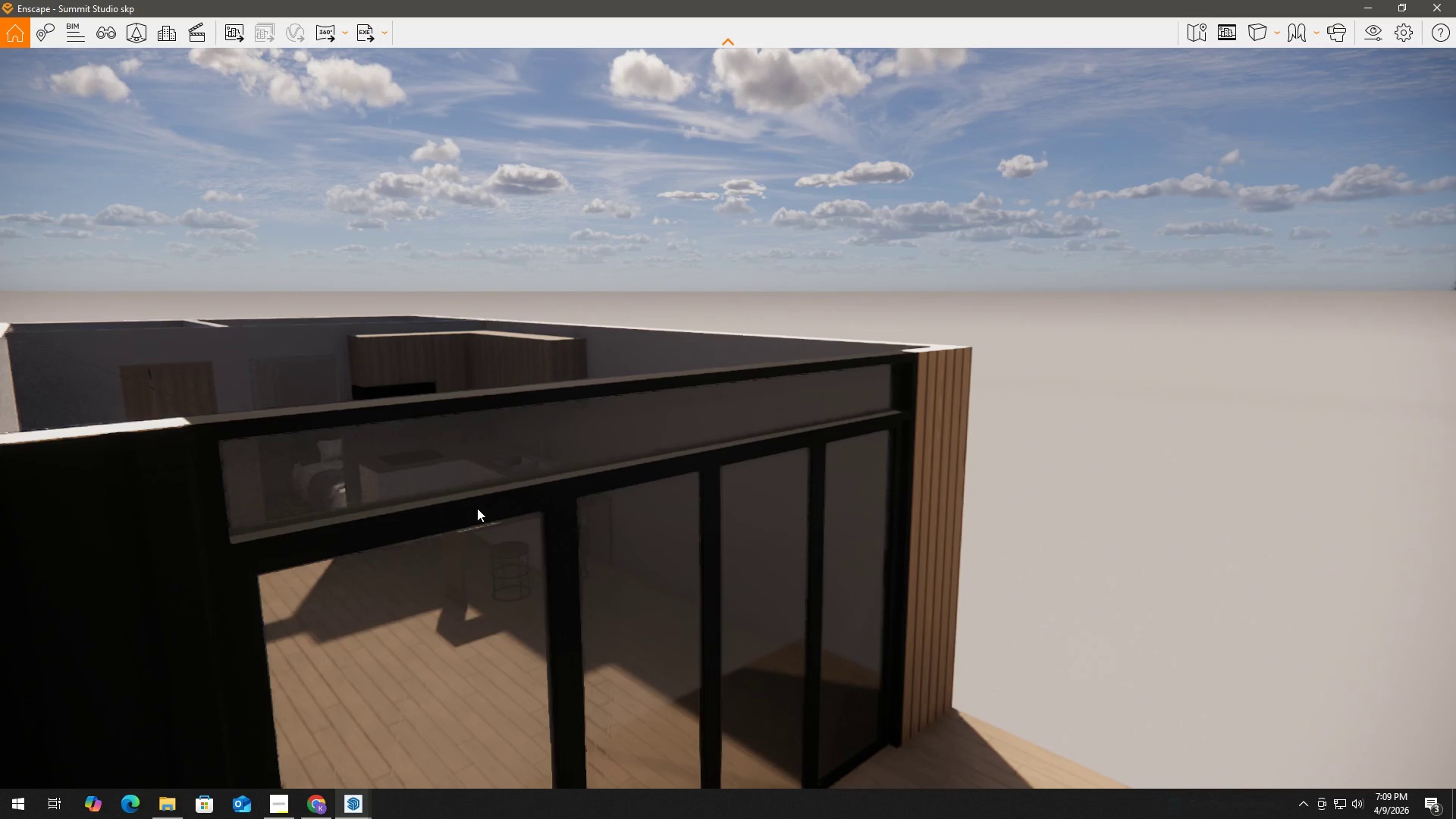 
hold_key(key=A, duration=0.38)
 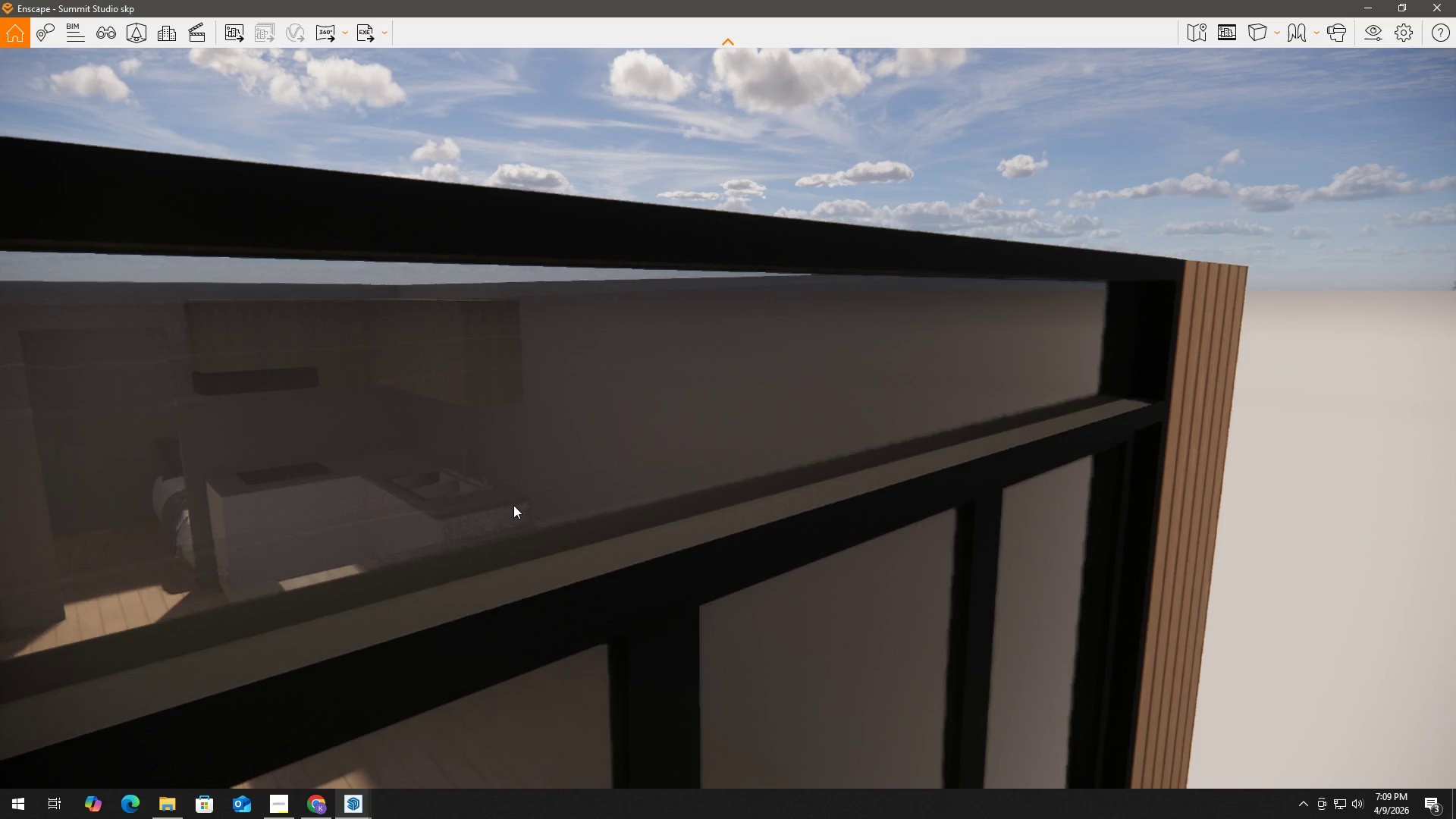 
left_click_drag(start_coordinate=[460, 460], to_coordinate=[460, 466])
 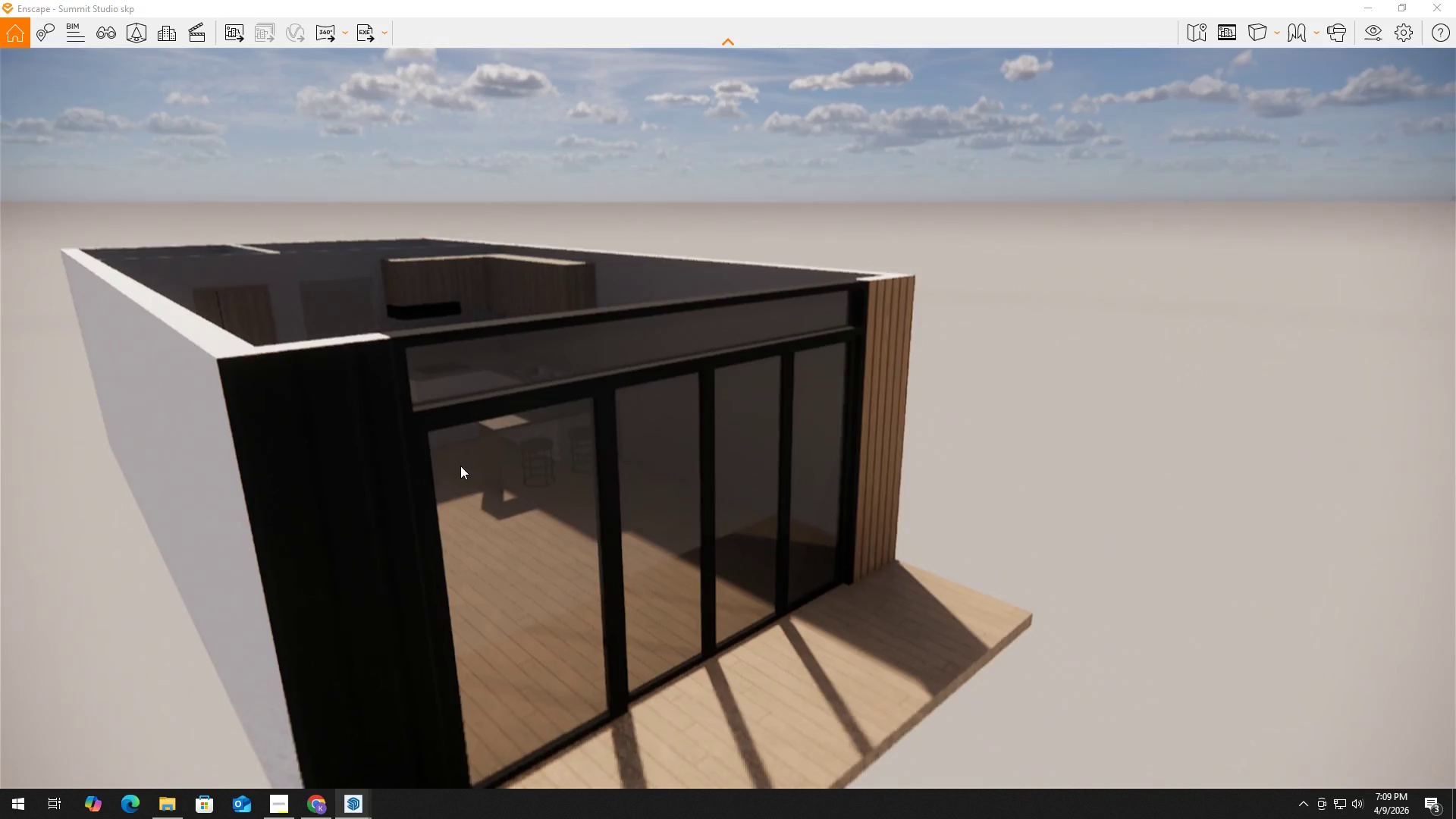 
scroll: coordinate [505, 500], scroll_direction: down, amount: 6.0
 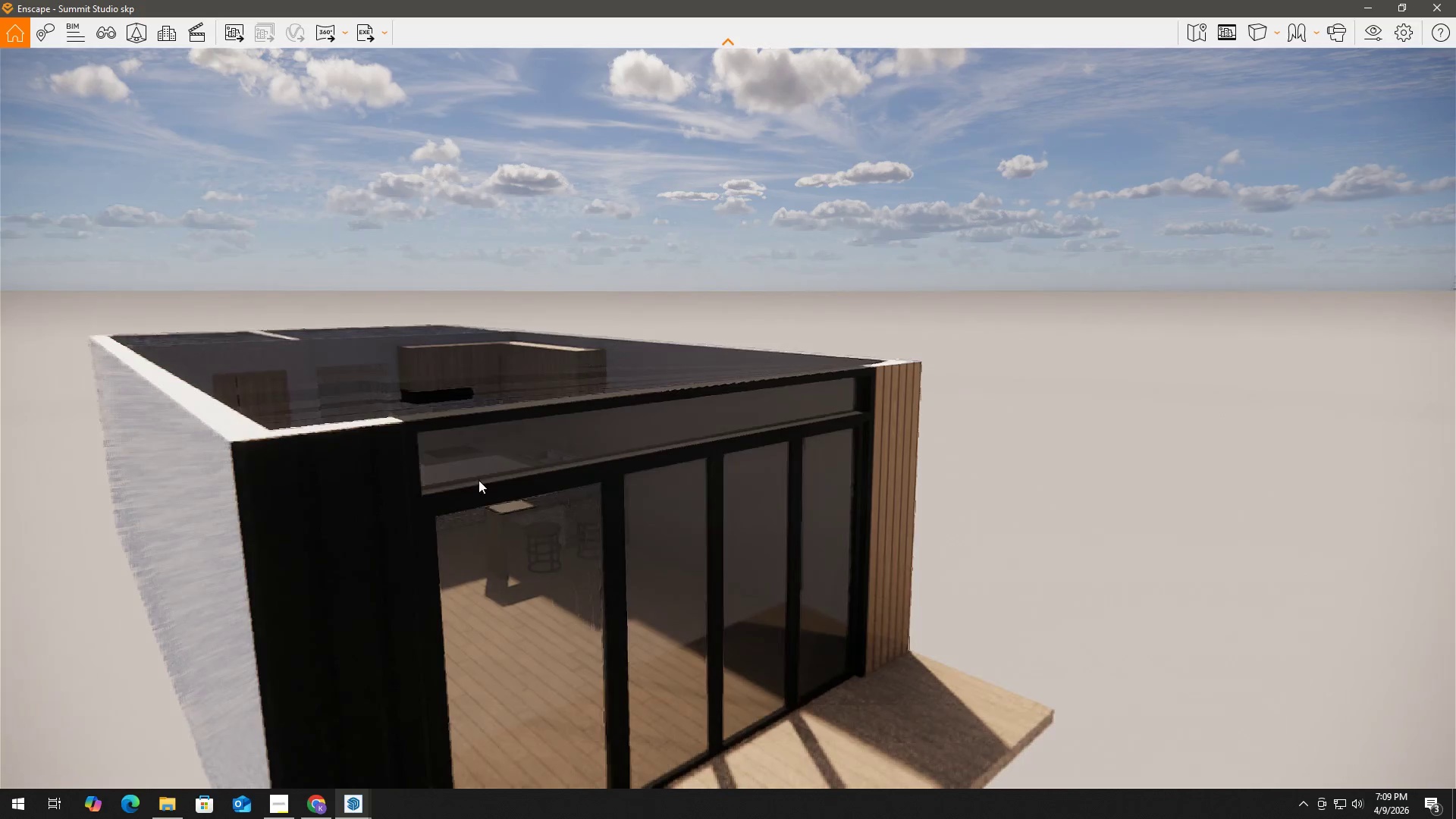 
hold_key(key=A, duration=0.73)
 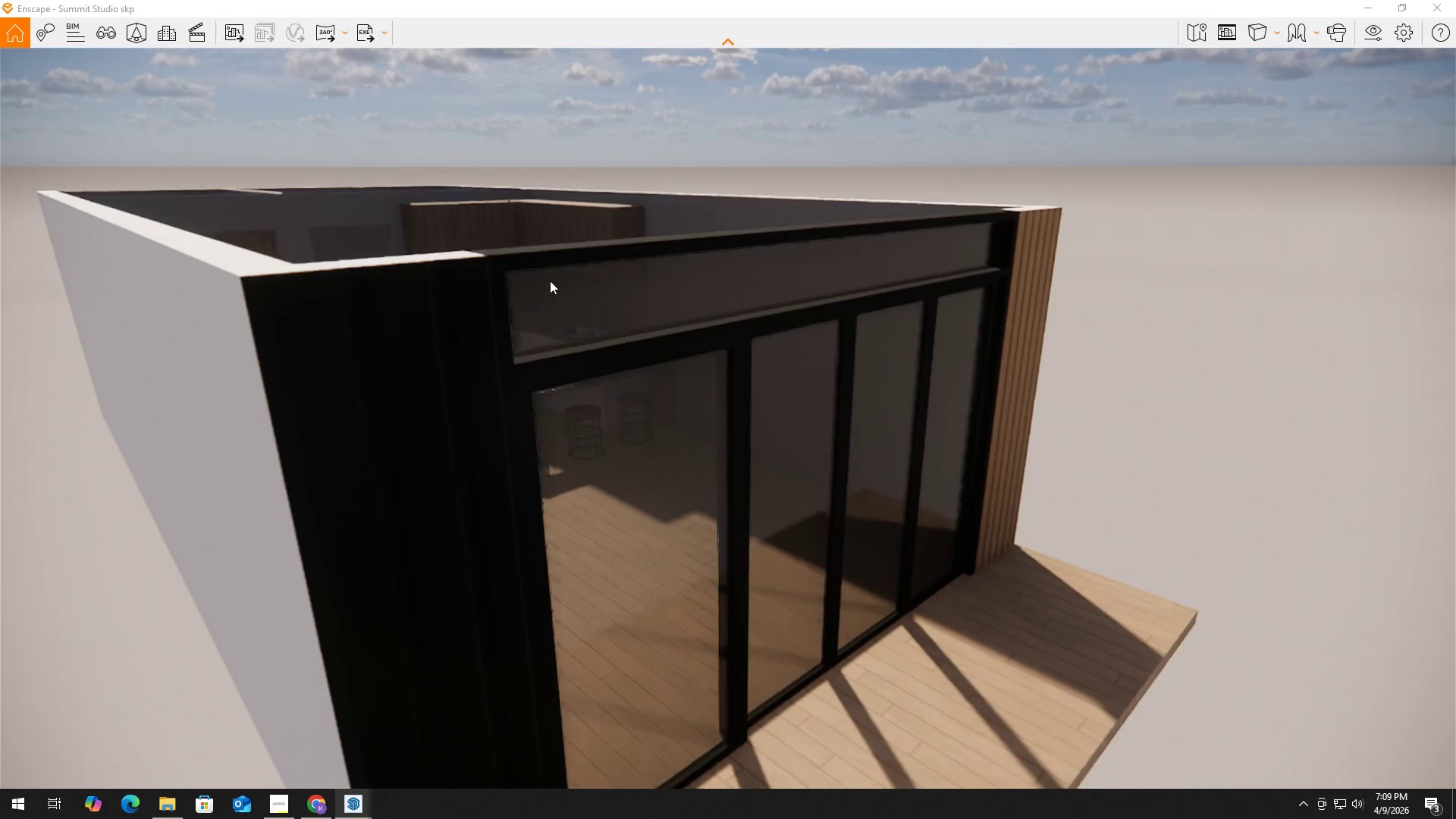 
hold_key(key=W, duration=4.09)
 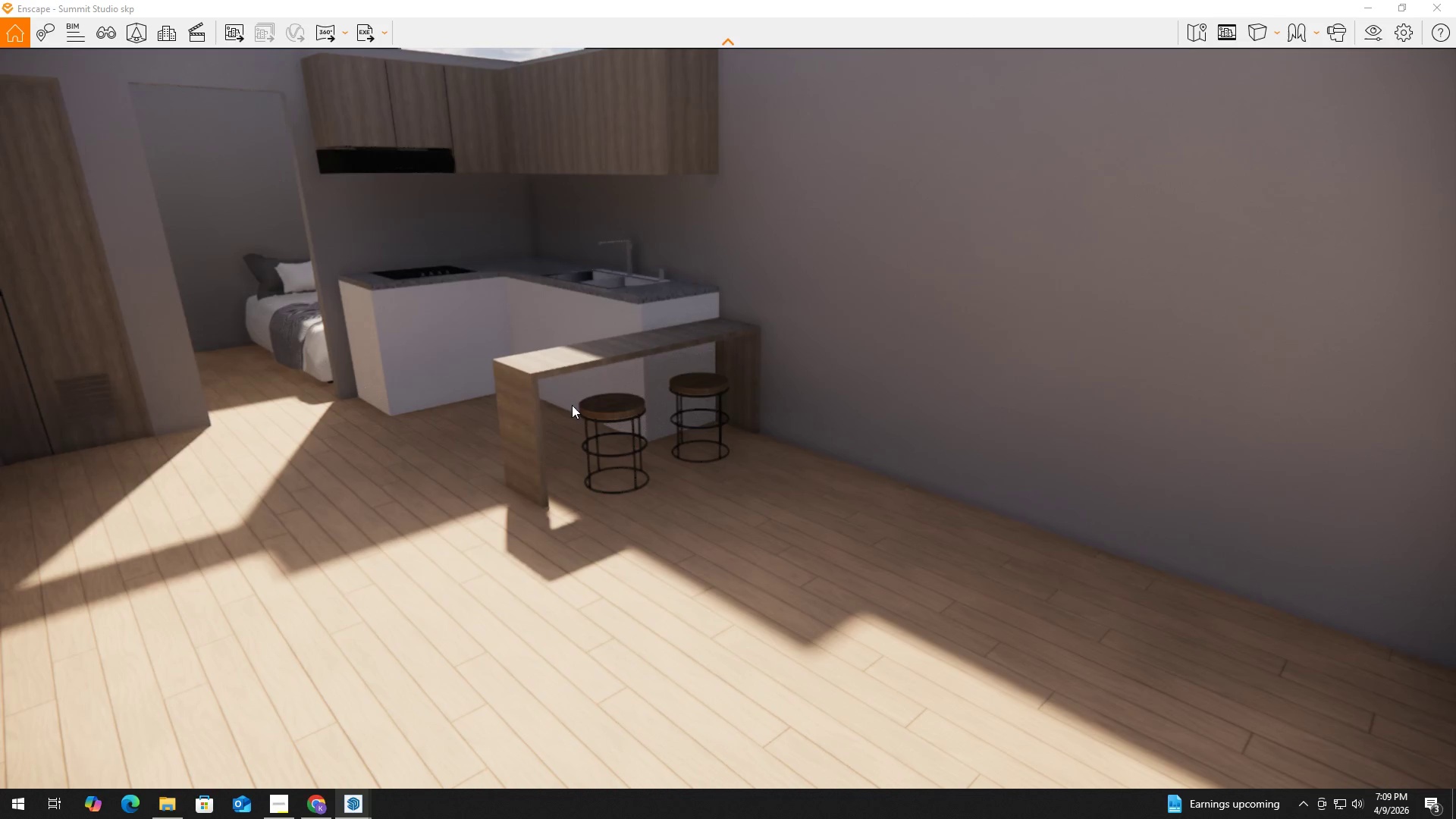 
left_click([550, 281])
 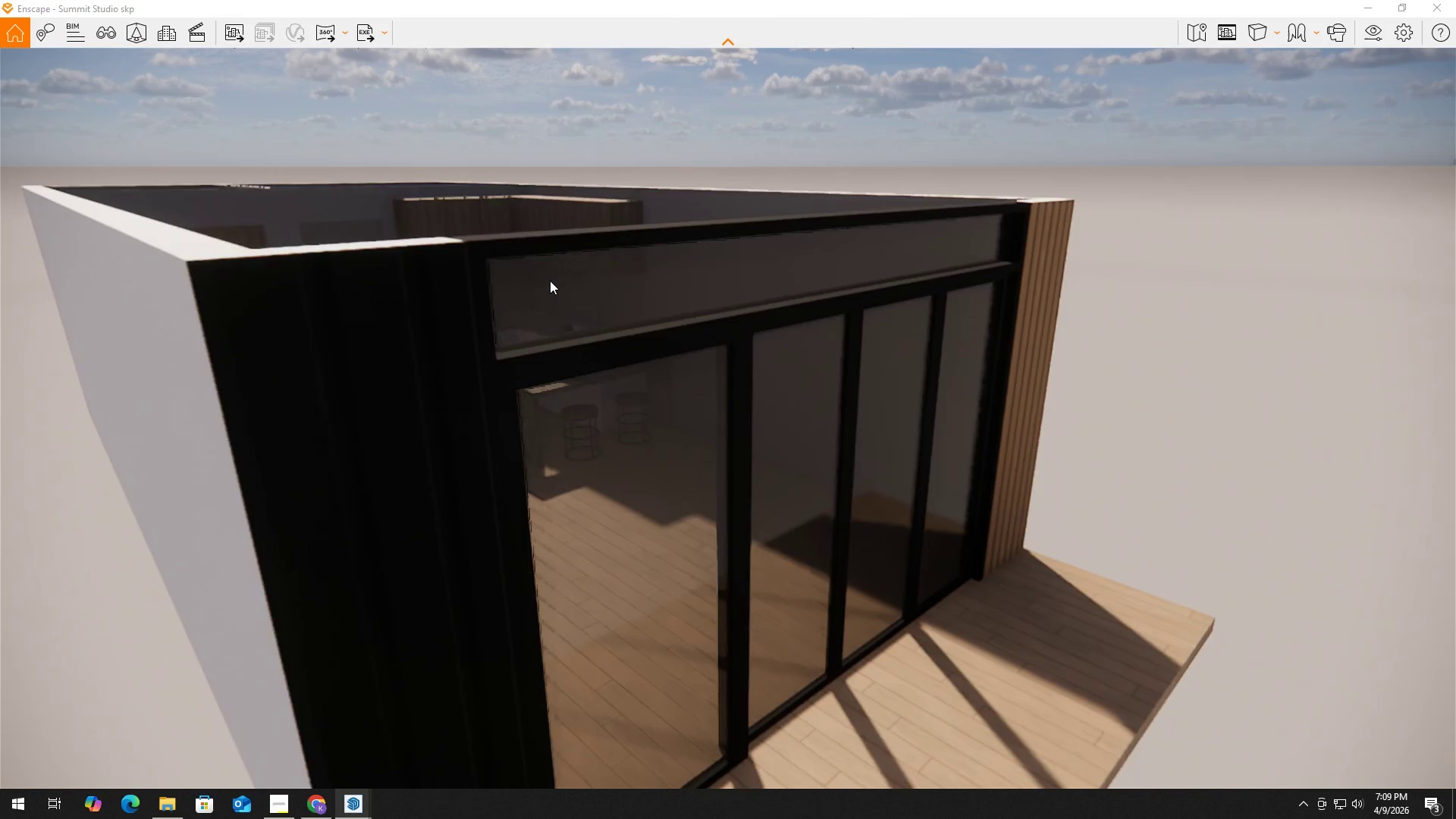 
type(aa)
 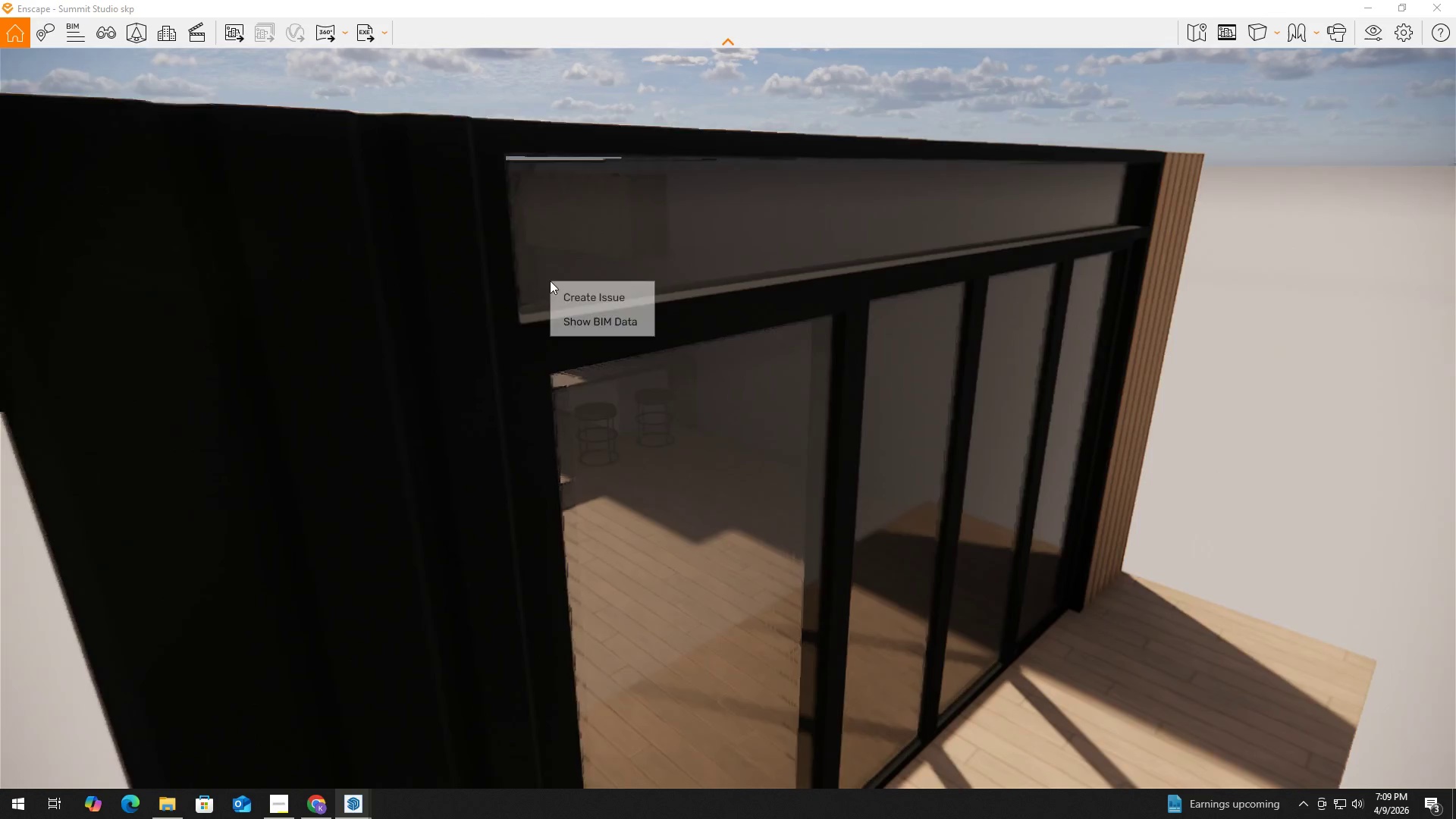 
right_click([550, 281])
 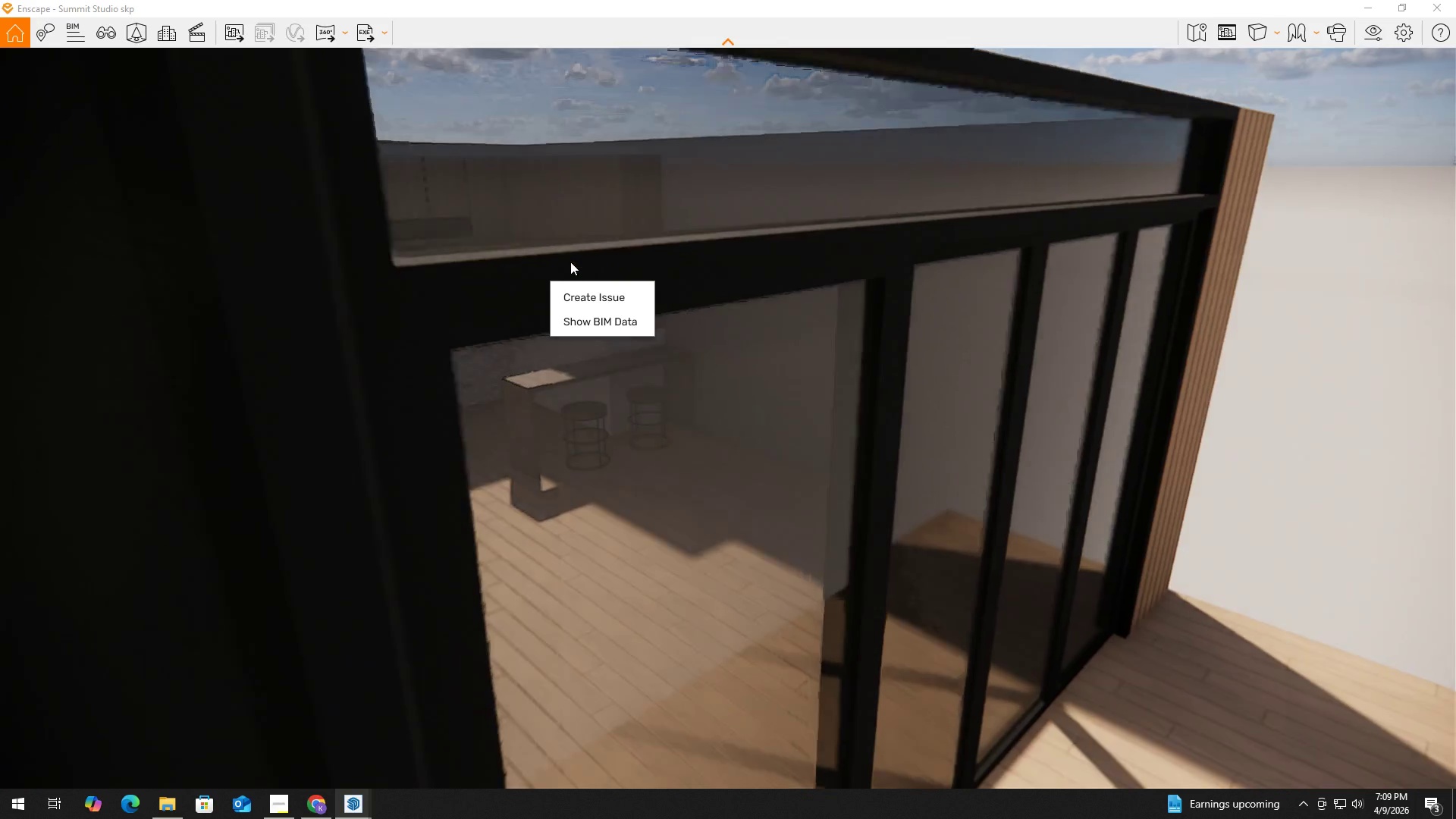 
type(aa)
 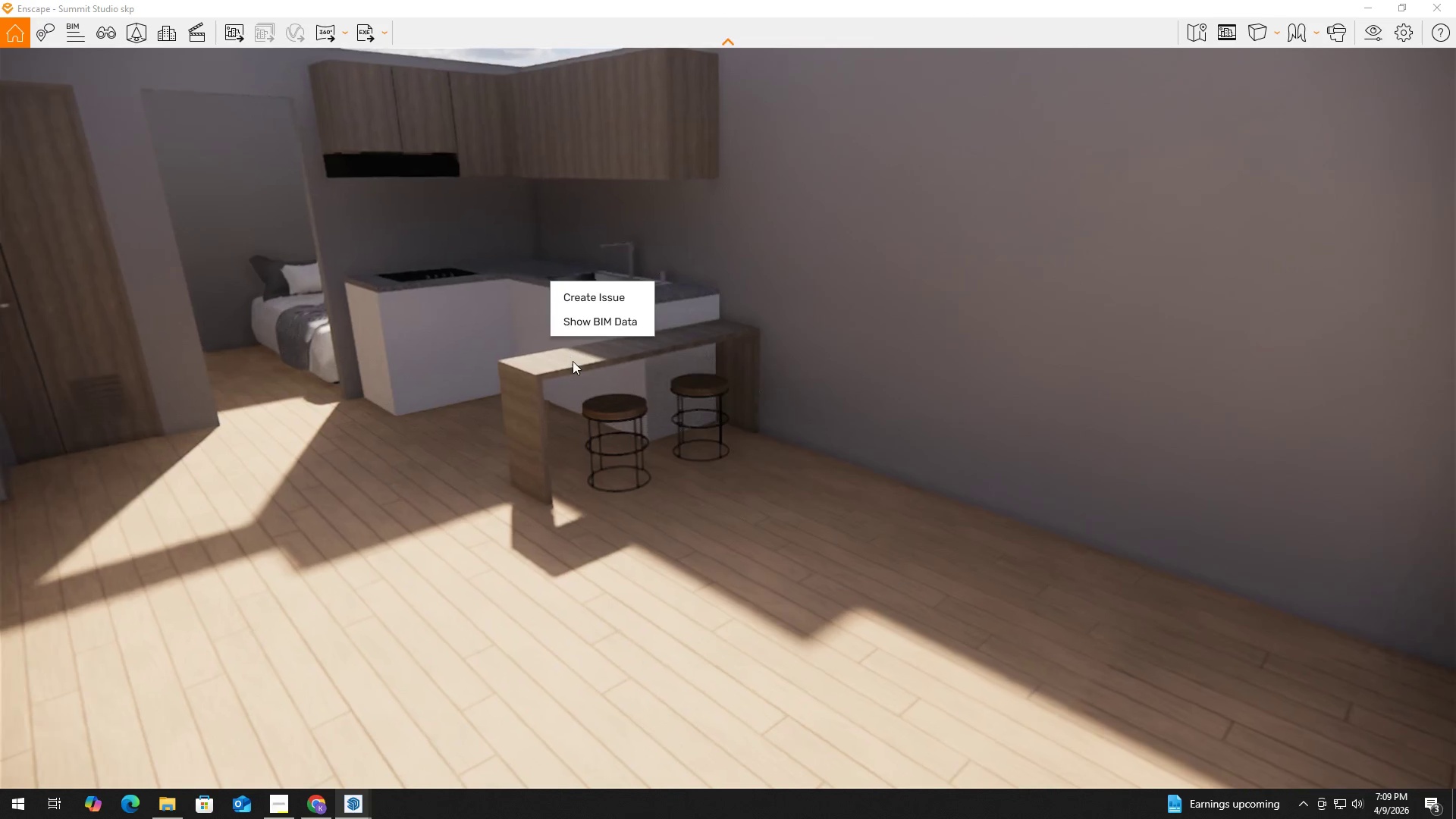 
left_click([561, 403])
 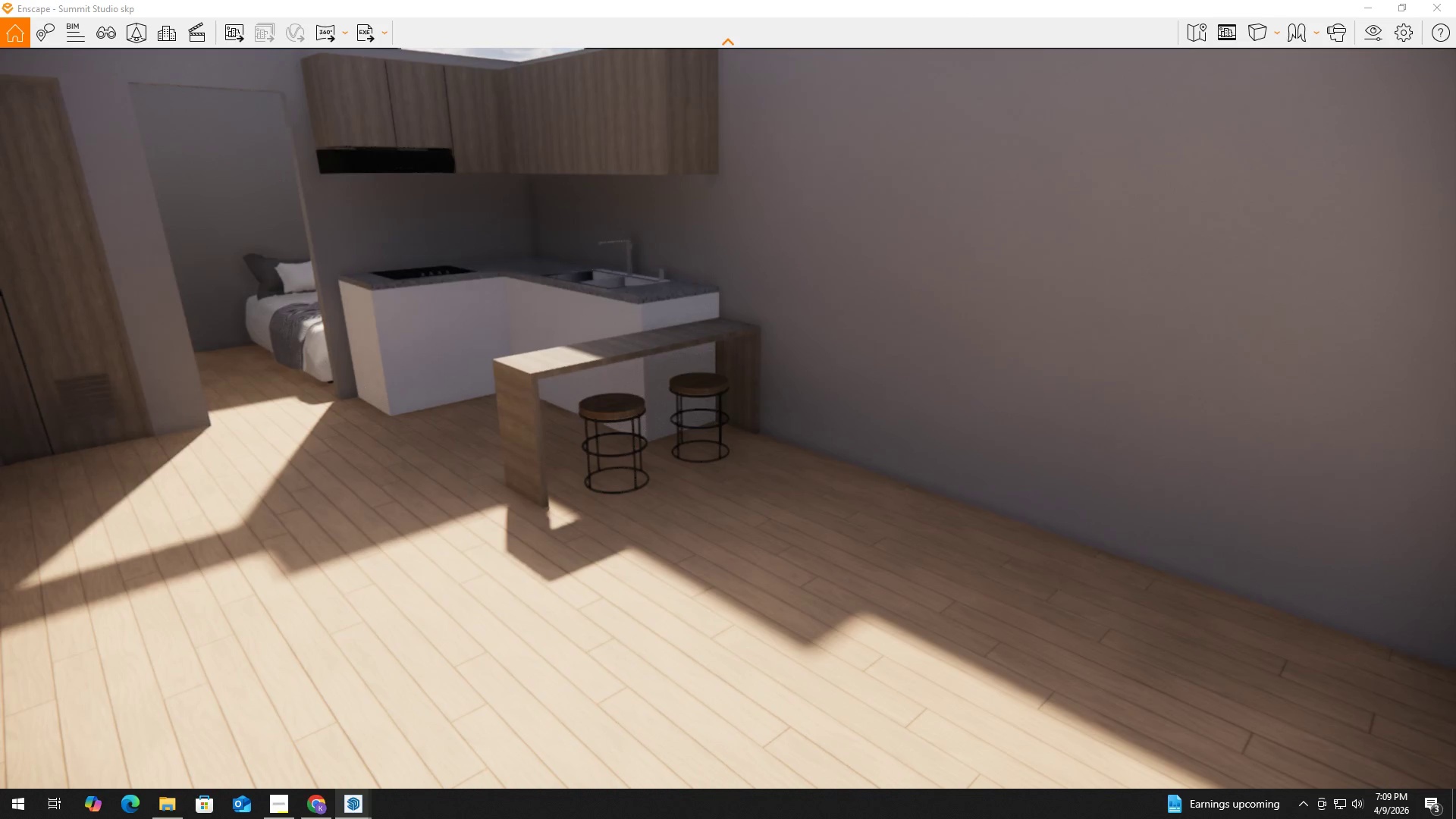 
hold_key(key=W, duration=0.72)
 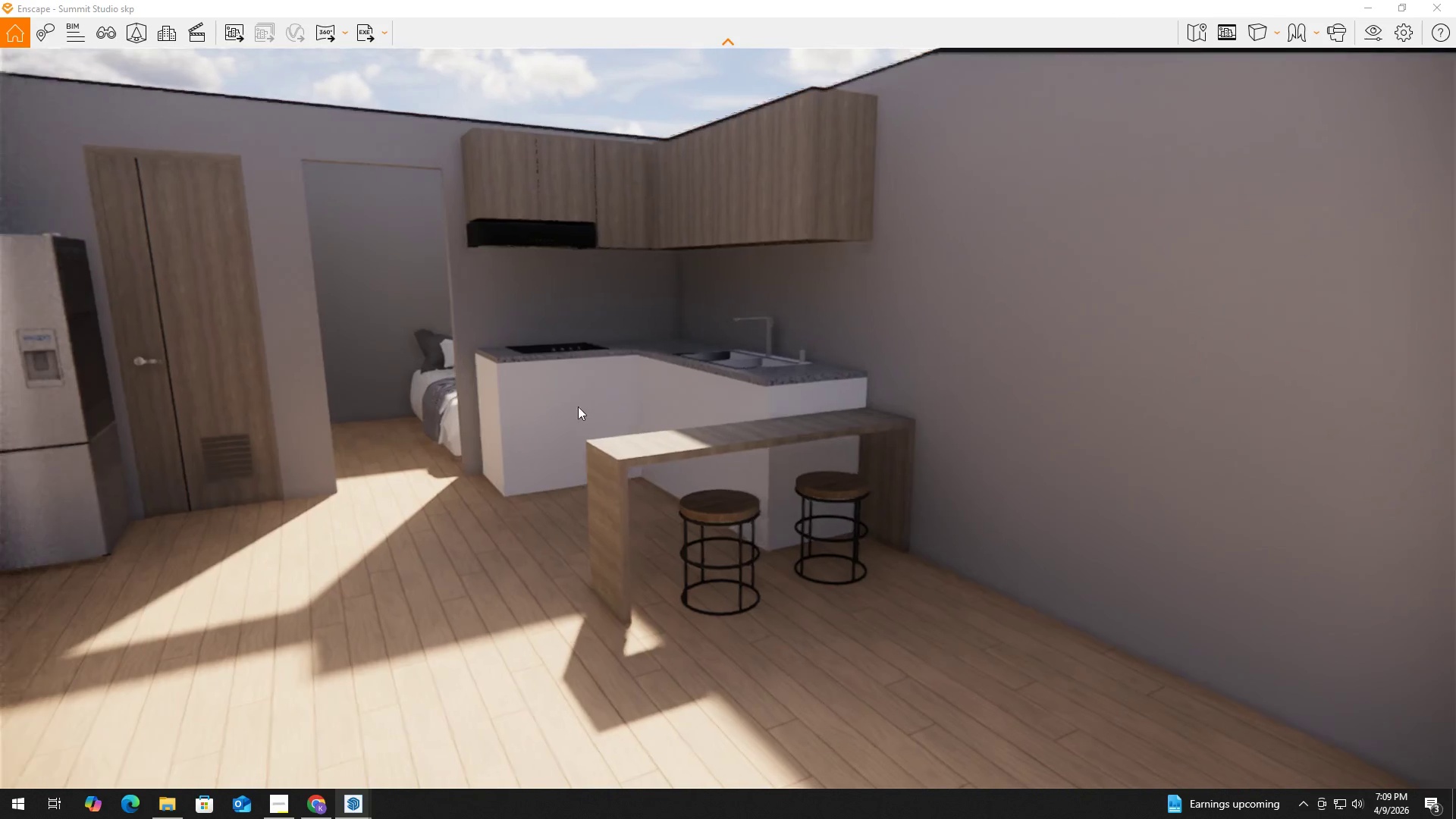 
key(D)
 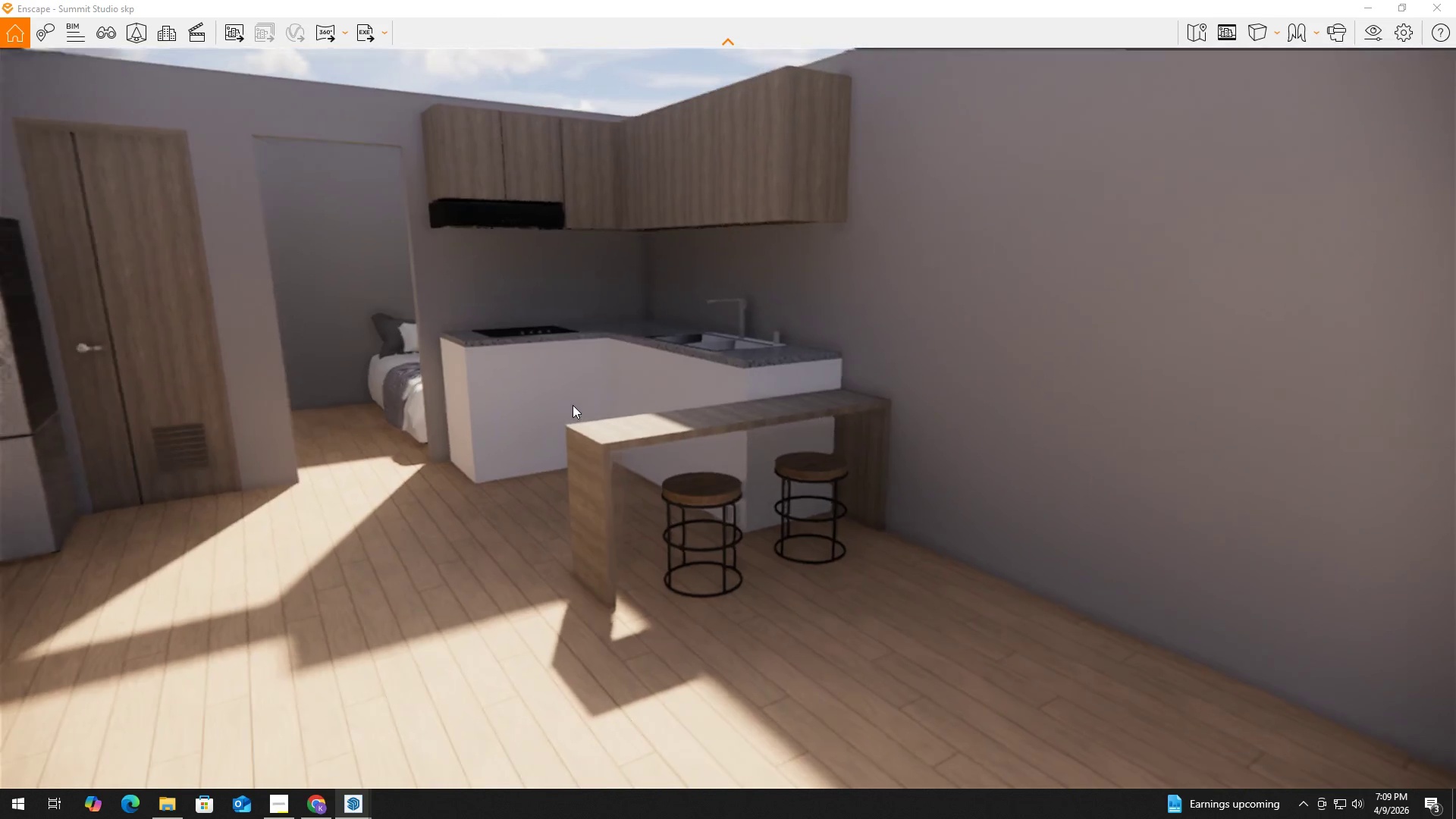 
left_click([573, 405])
 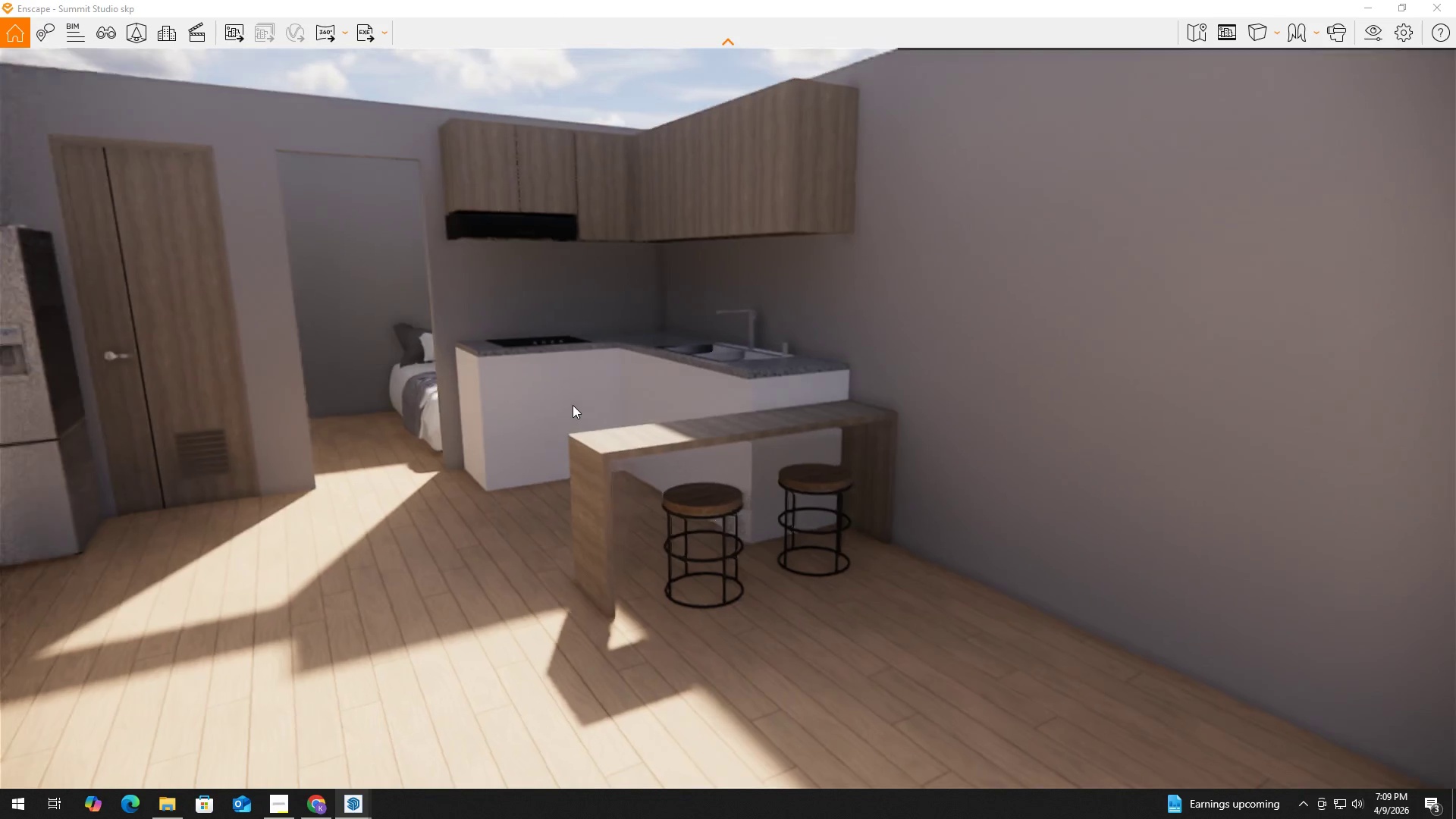 
key(A)
 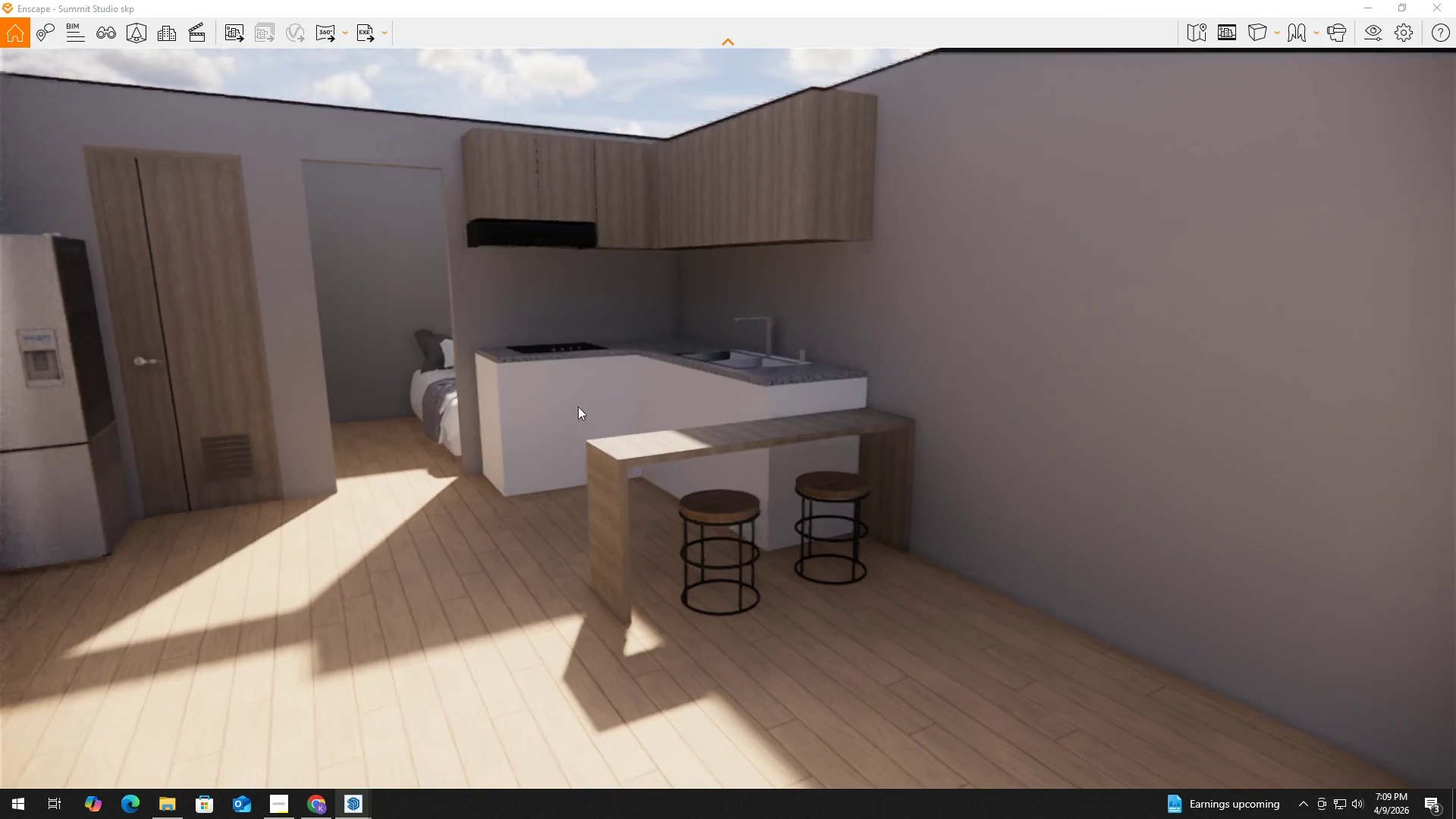 
type(da)
 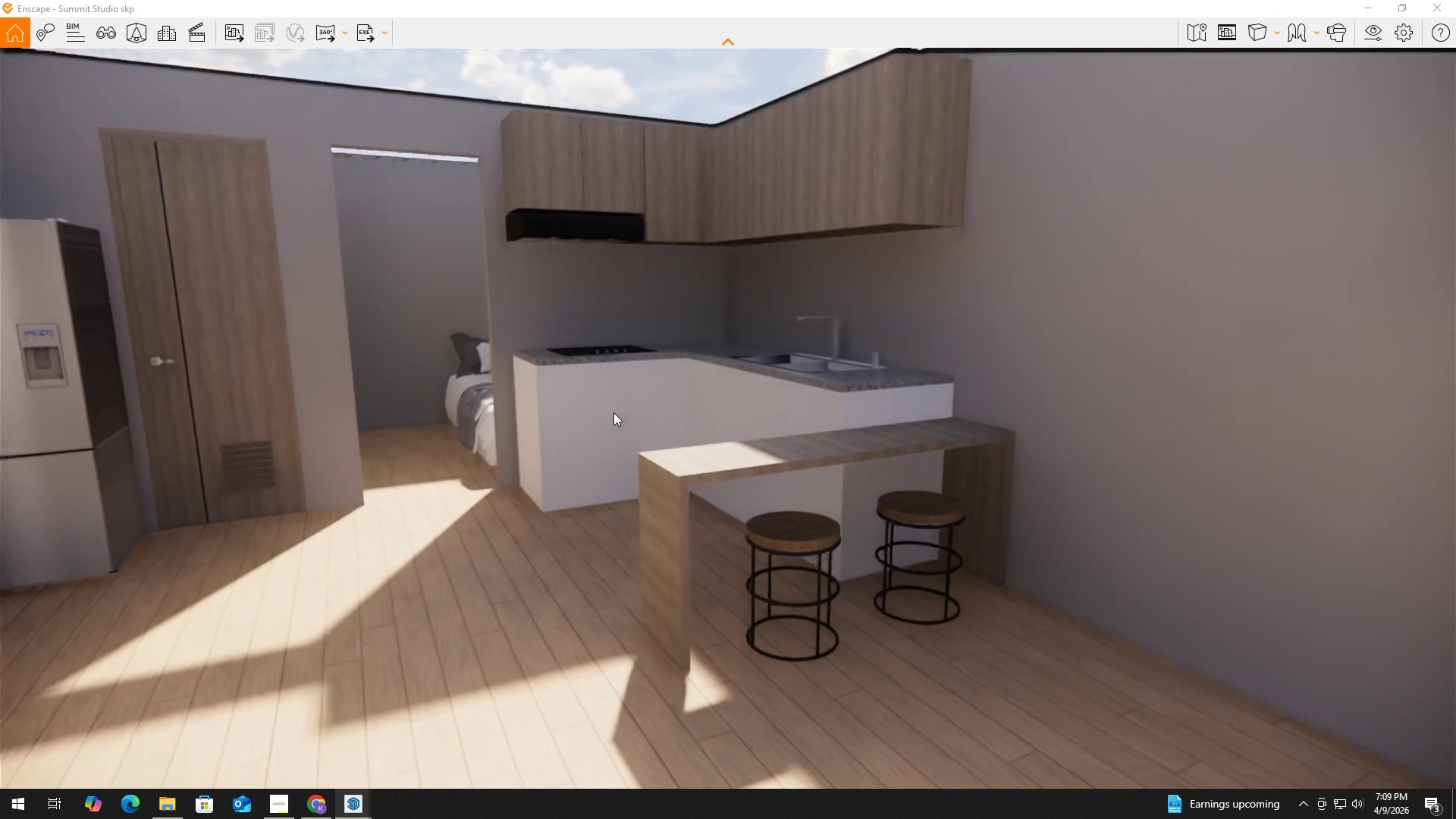 
hold_key(key=W, duration=0.45)
 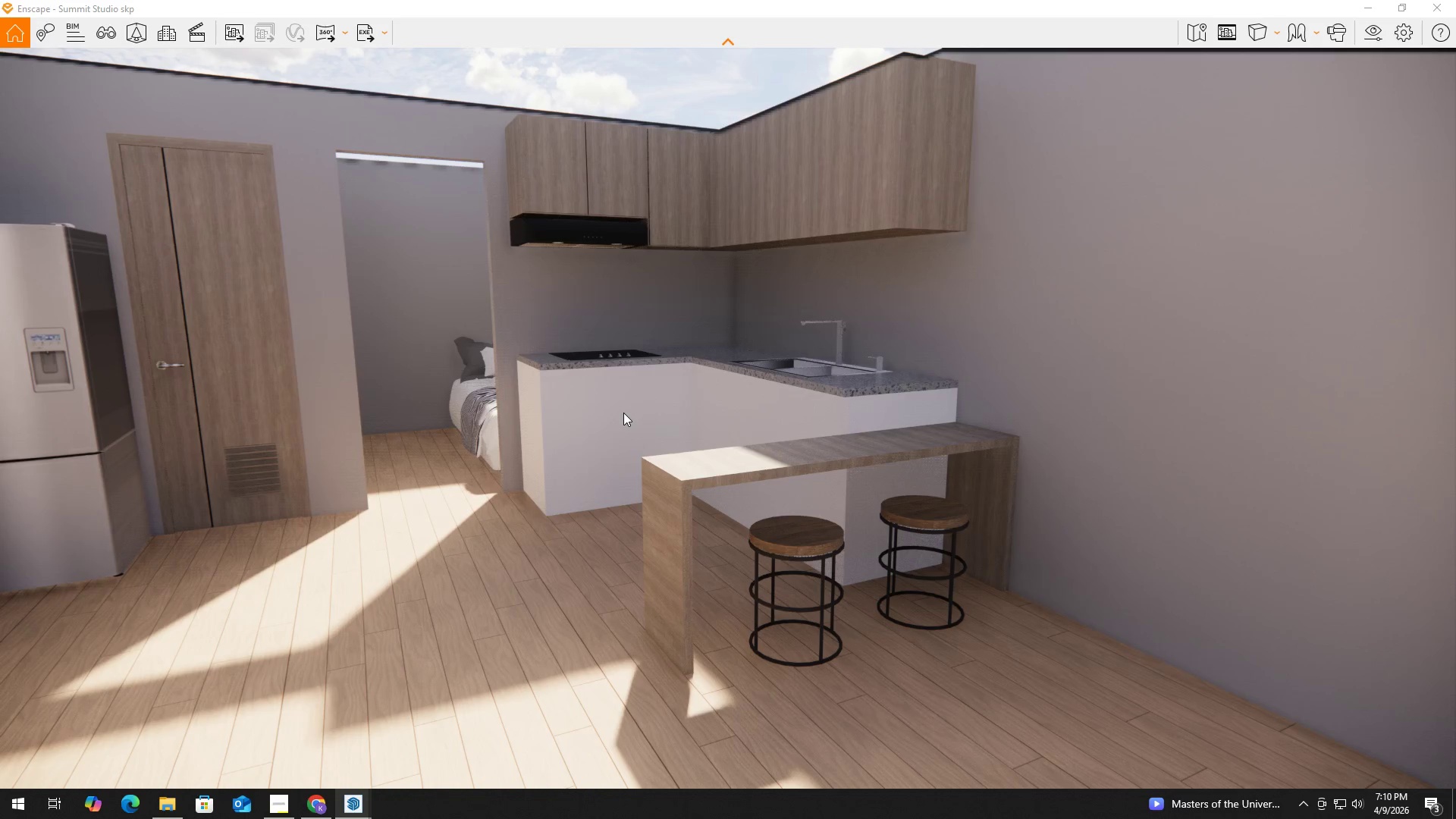 
wait(76.3)
 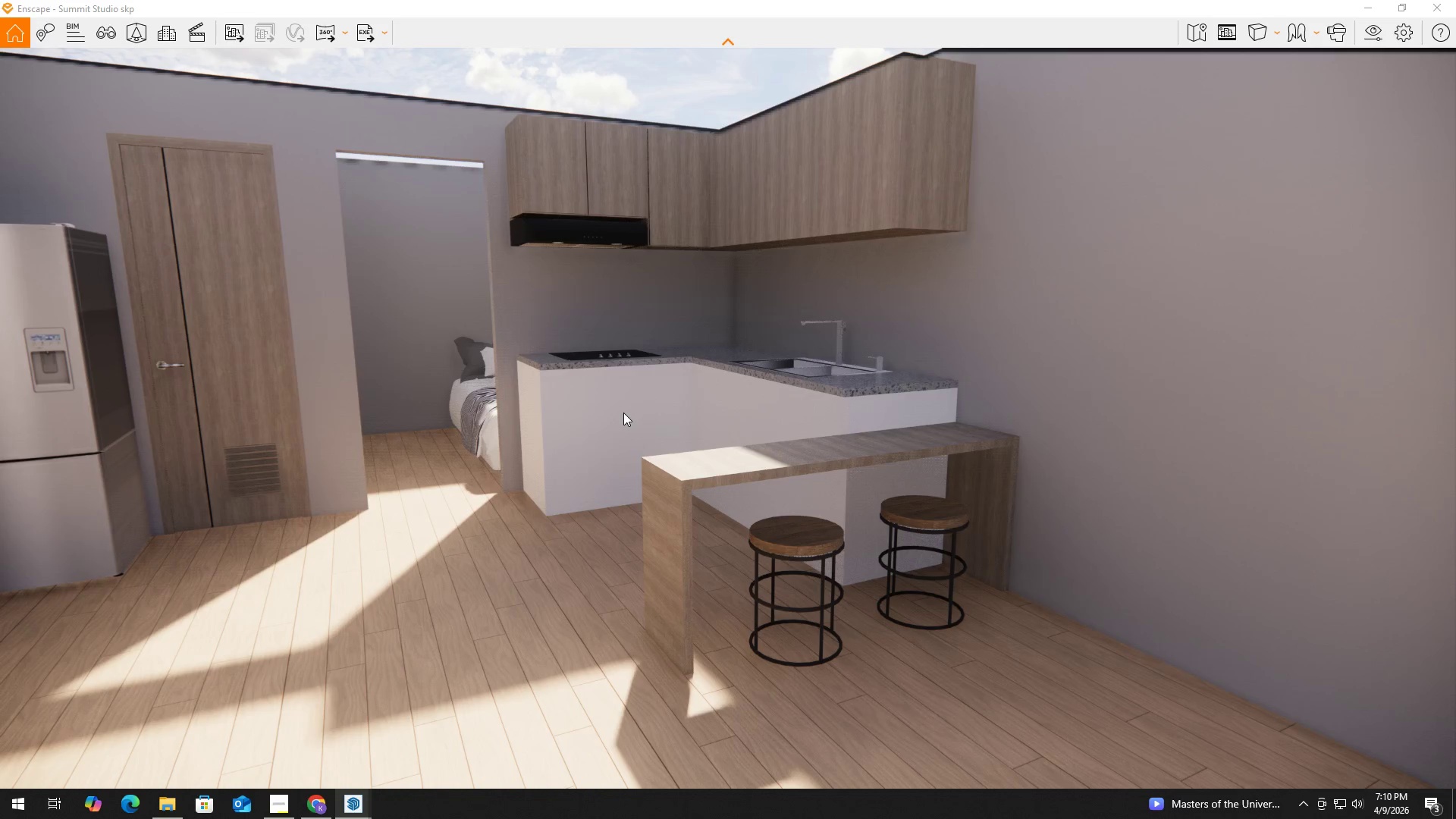 
scroll: coordinate [595, 446], scroll_direction: down, amount: 2.0
 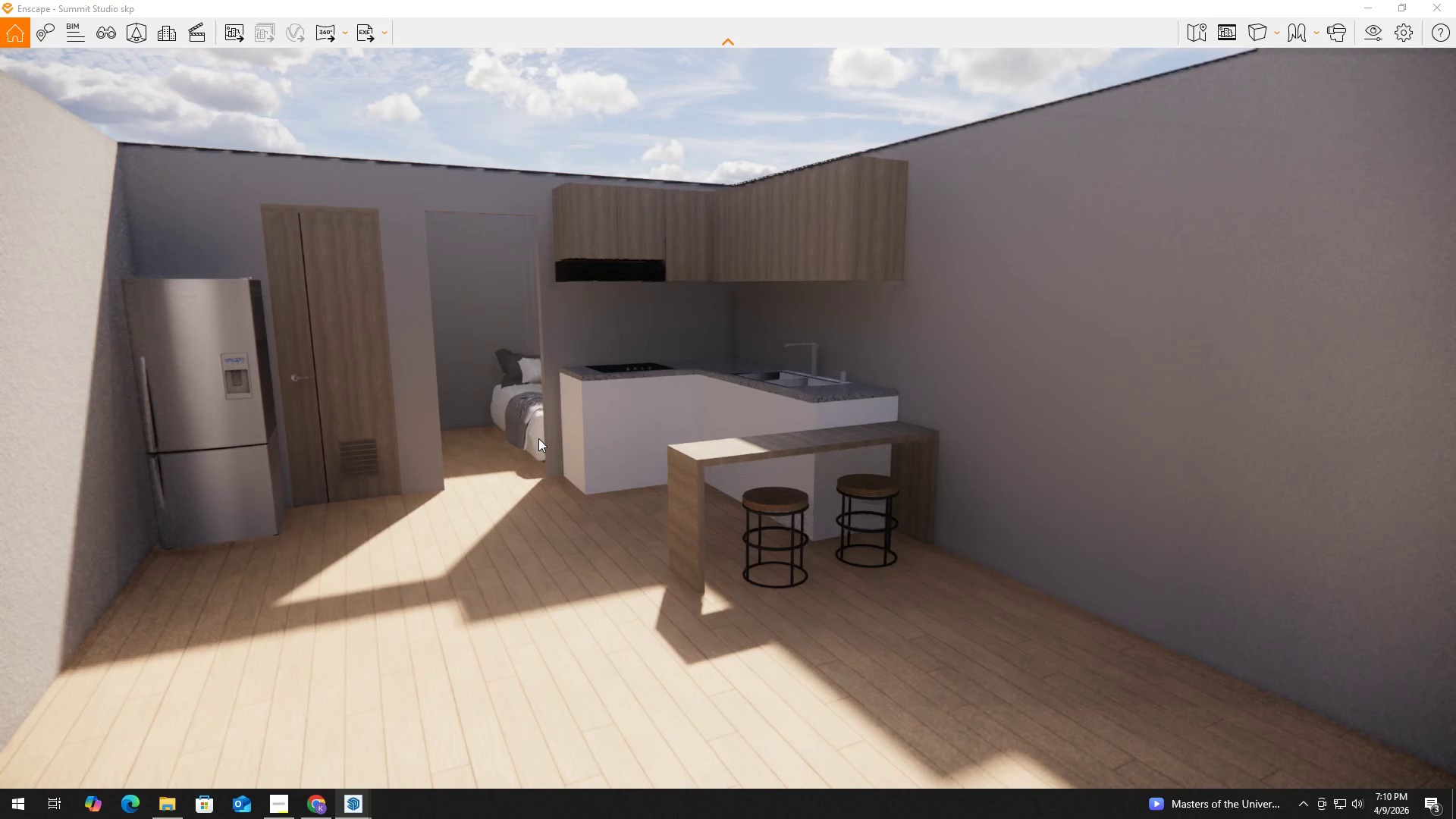 
key(Alt+Tab)
 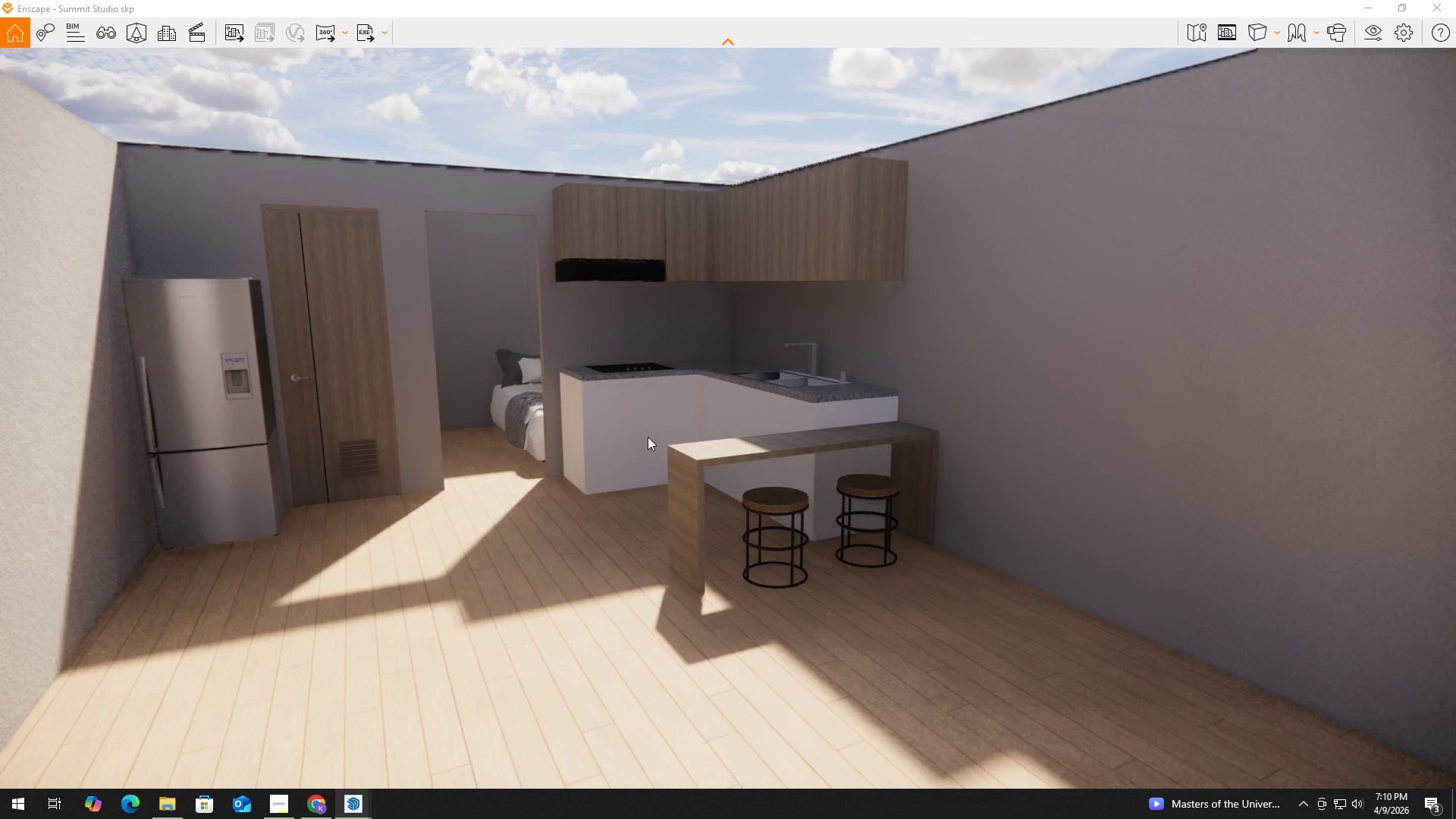 
key(Alt+Tab)
 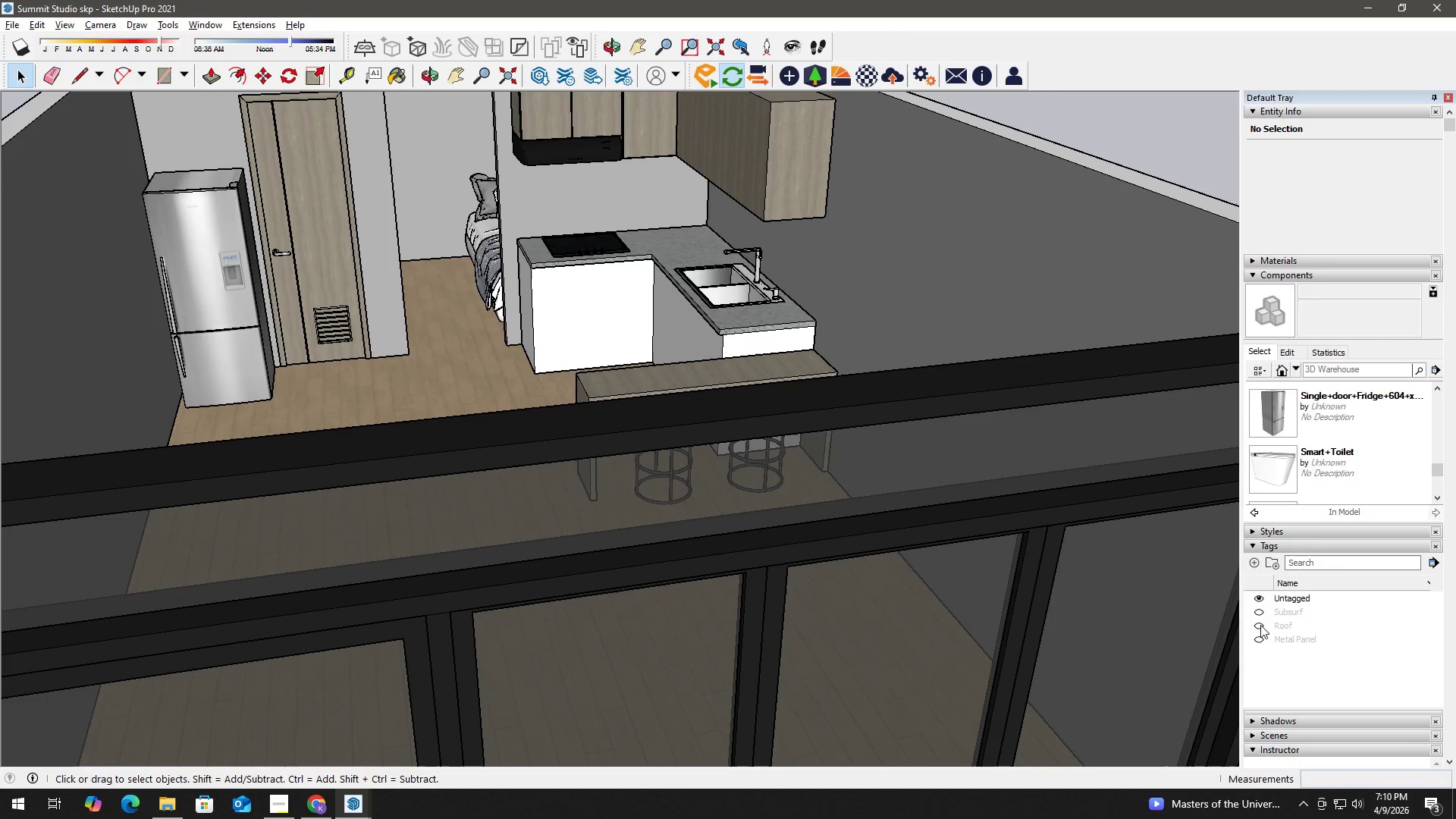 
key(Alt+AltLeft)
 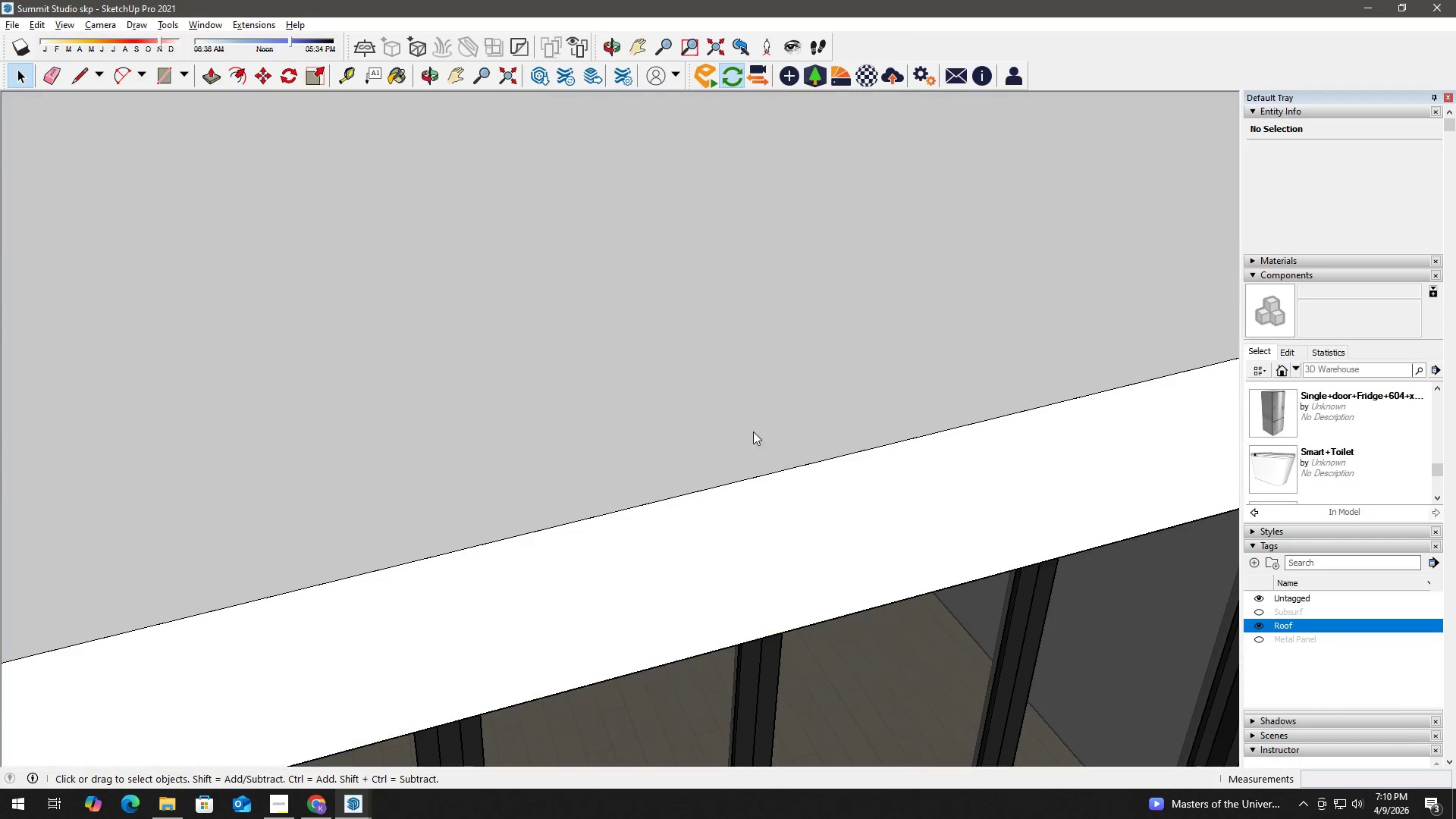 
key(Alt+Tab)
 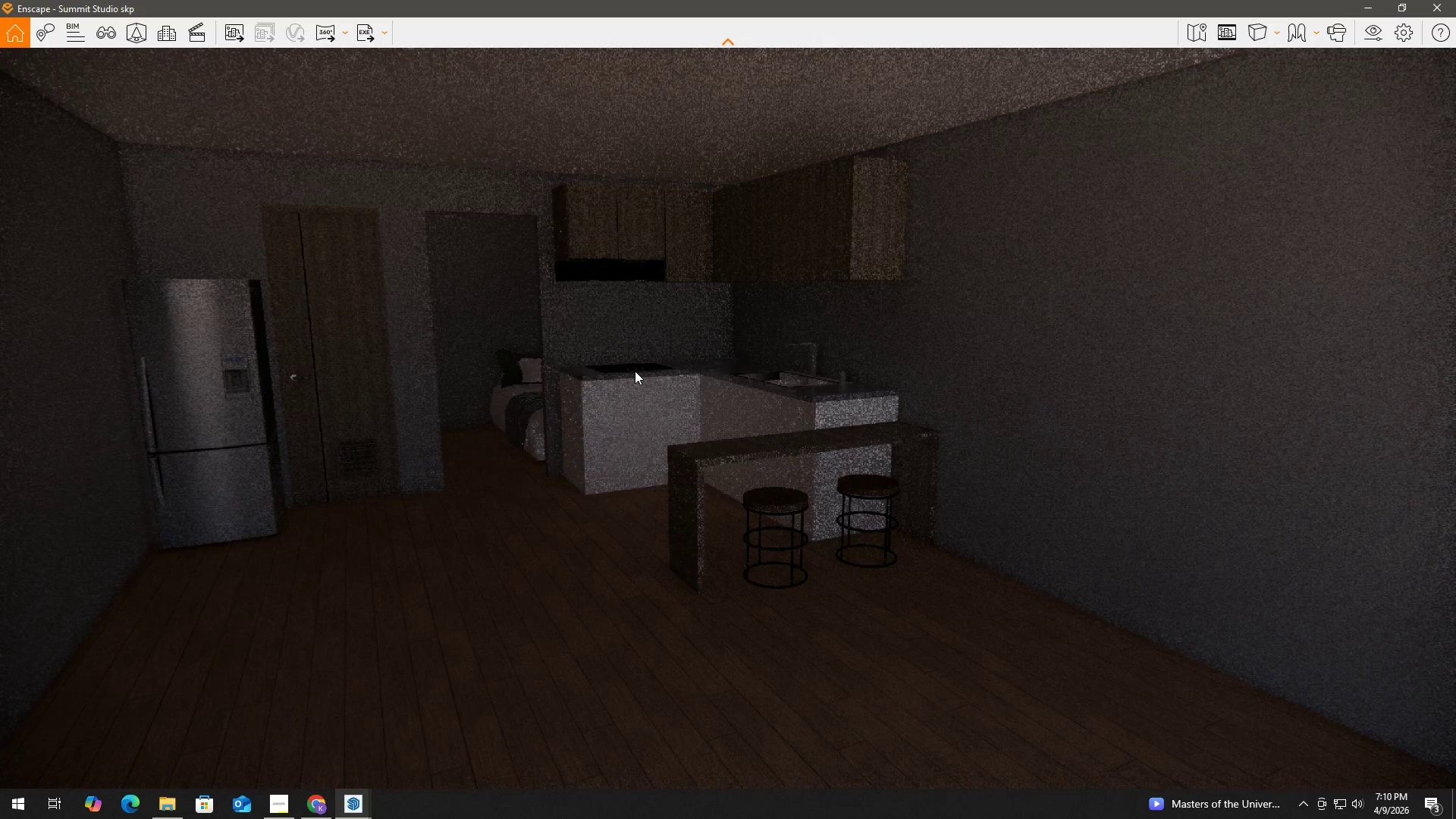 
key(Alt+AltLeft)
 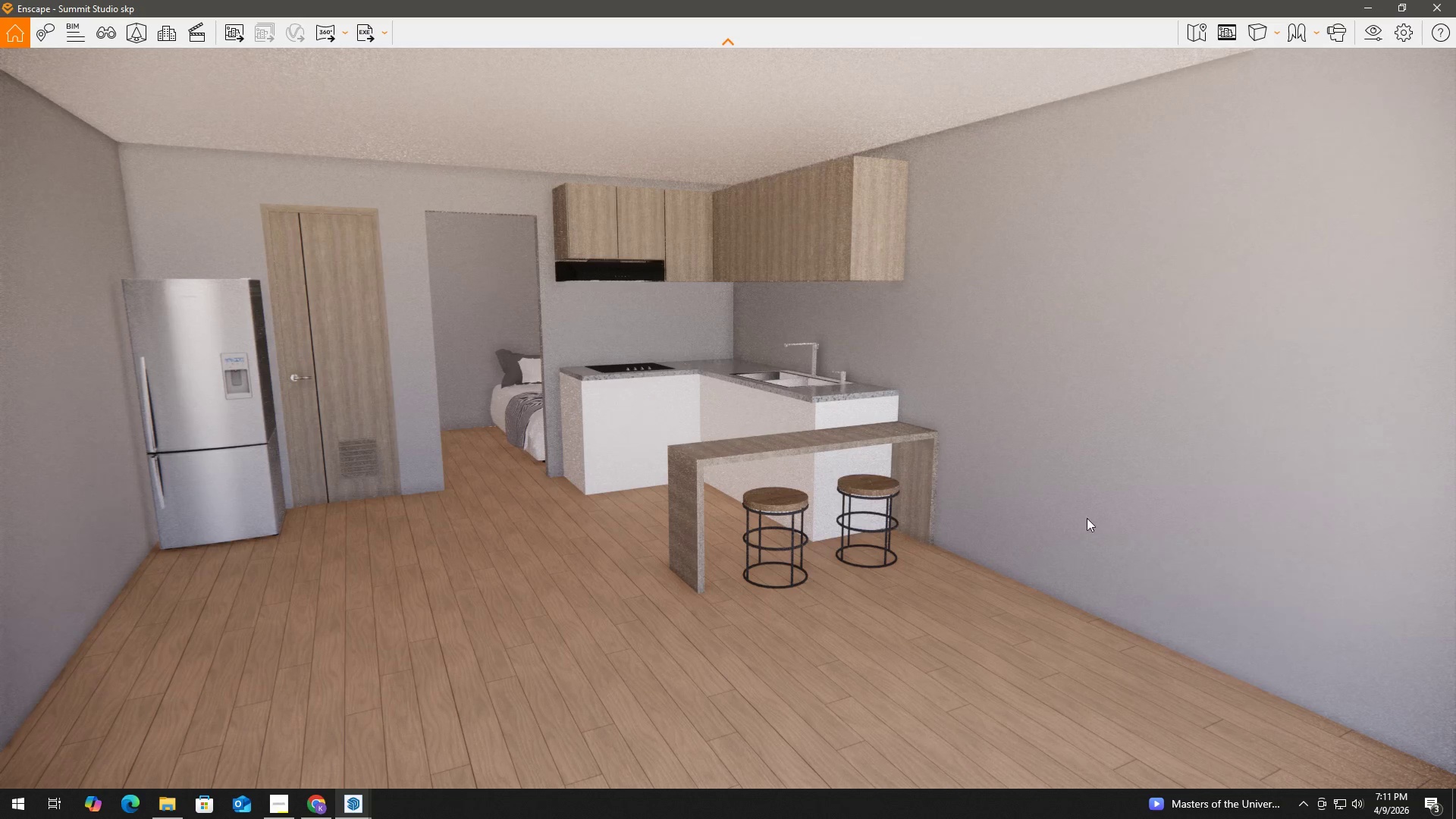 
wait(5.28)
 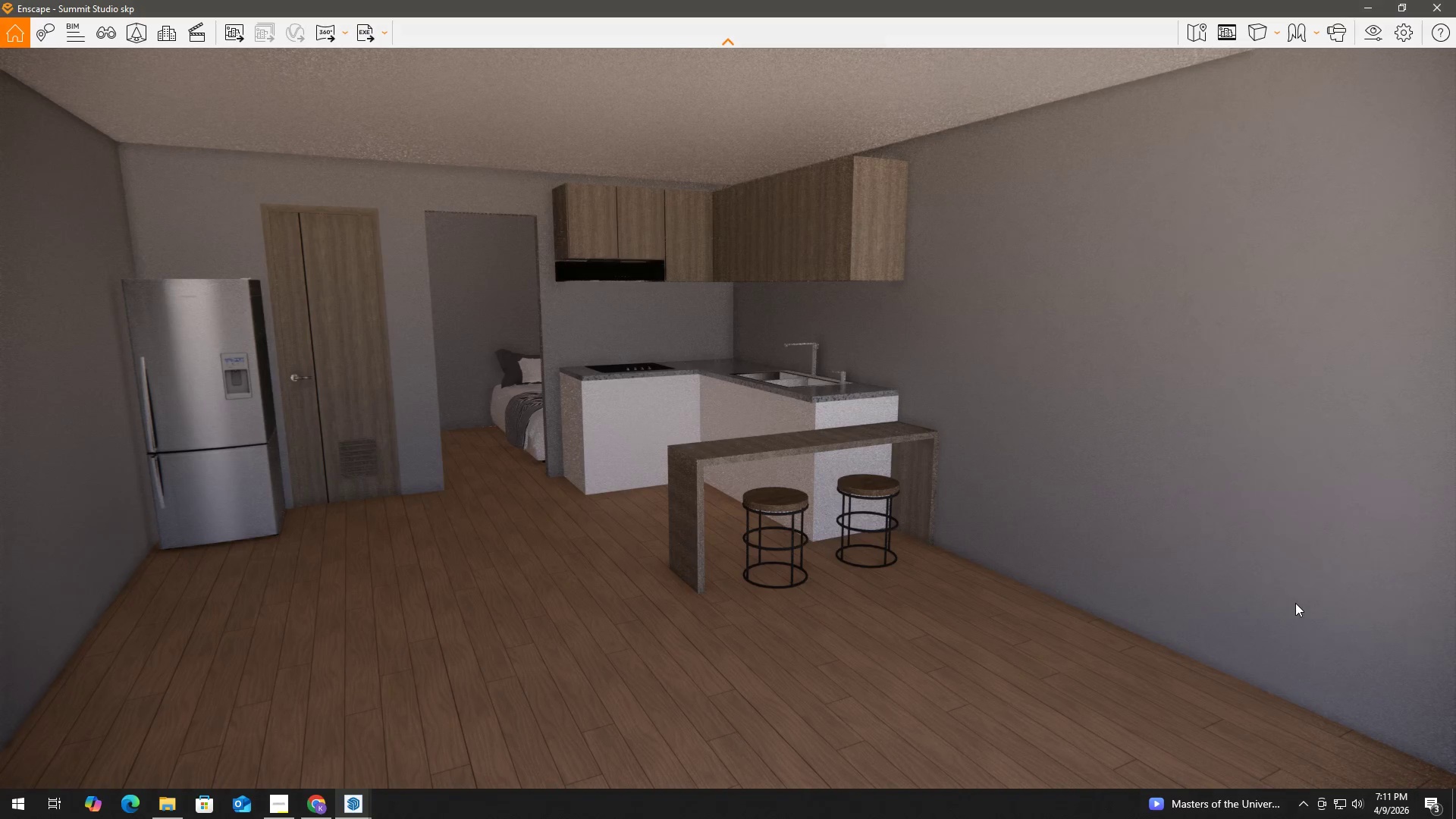 
hold_key(key=AltLeft, duration=1.5)
 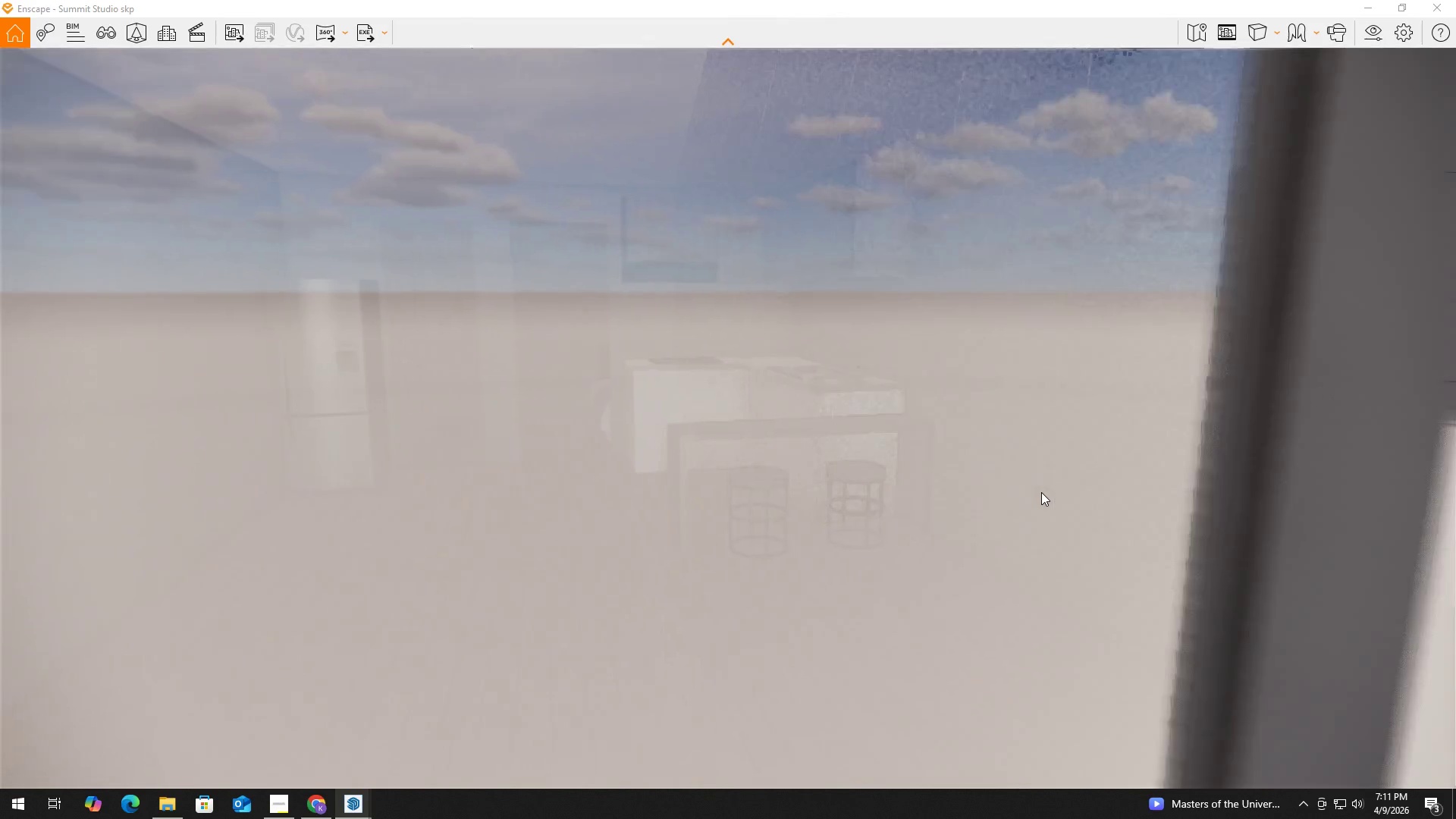 
hold_key(key=AltLeft, duration=1.09)
right_click([1041, 492])
 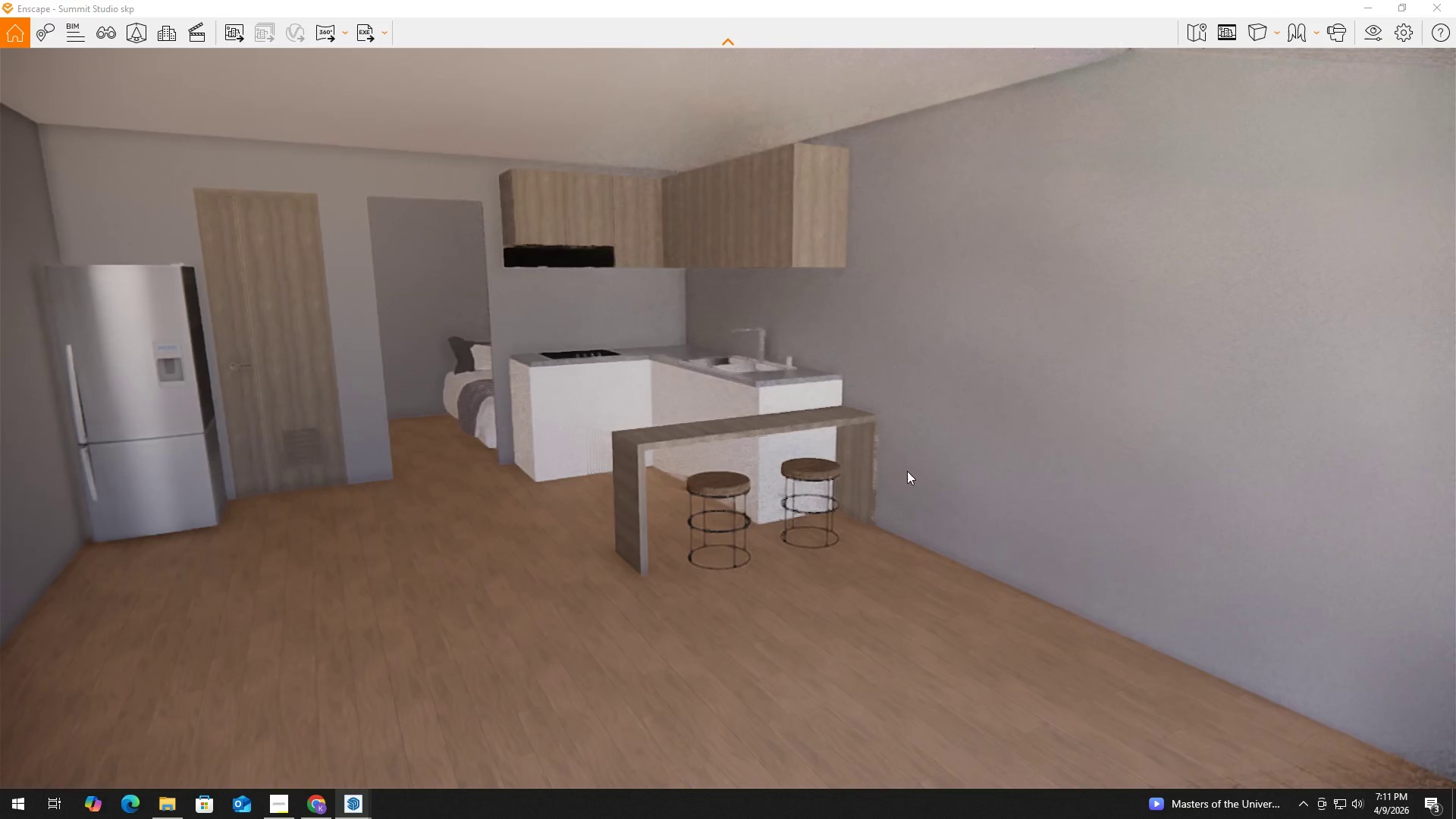 
hold_key(key=ShiftLeft, duration=1.52)
 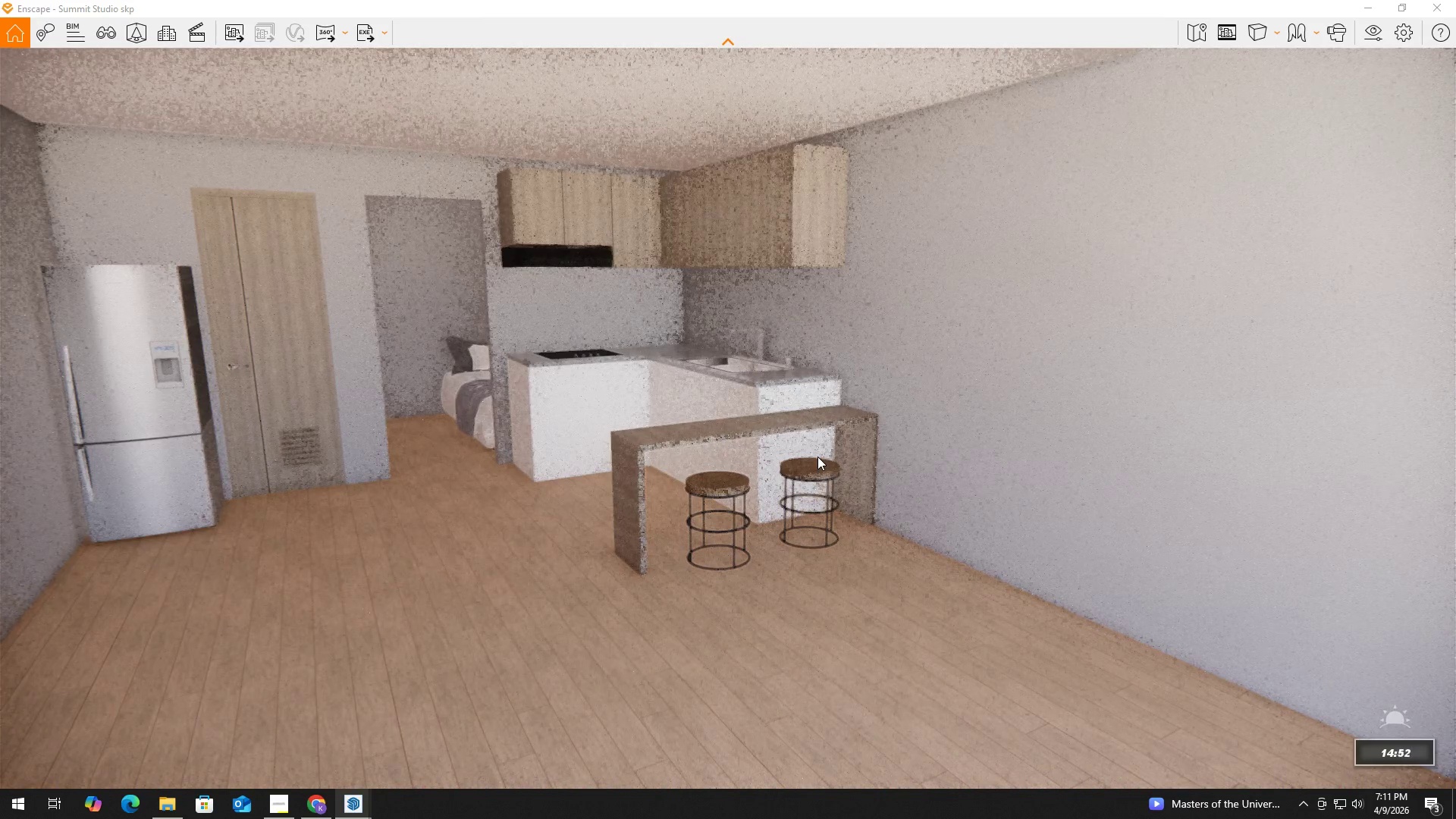 
hold_key(key=ShiftLeft, duration=1.52)
 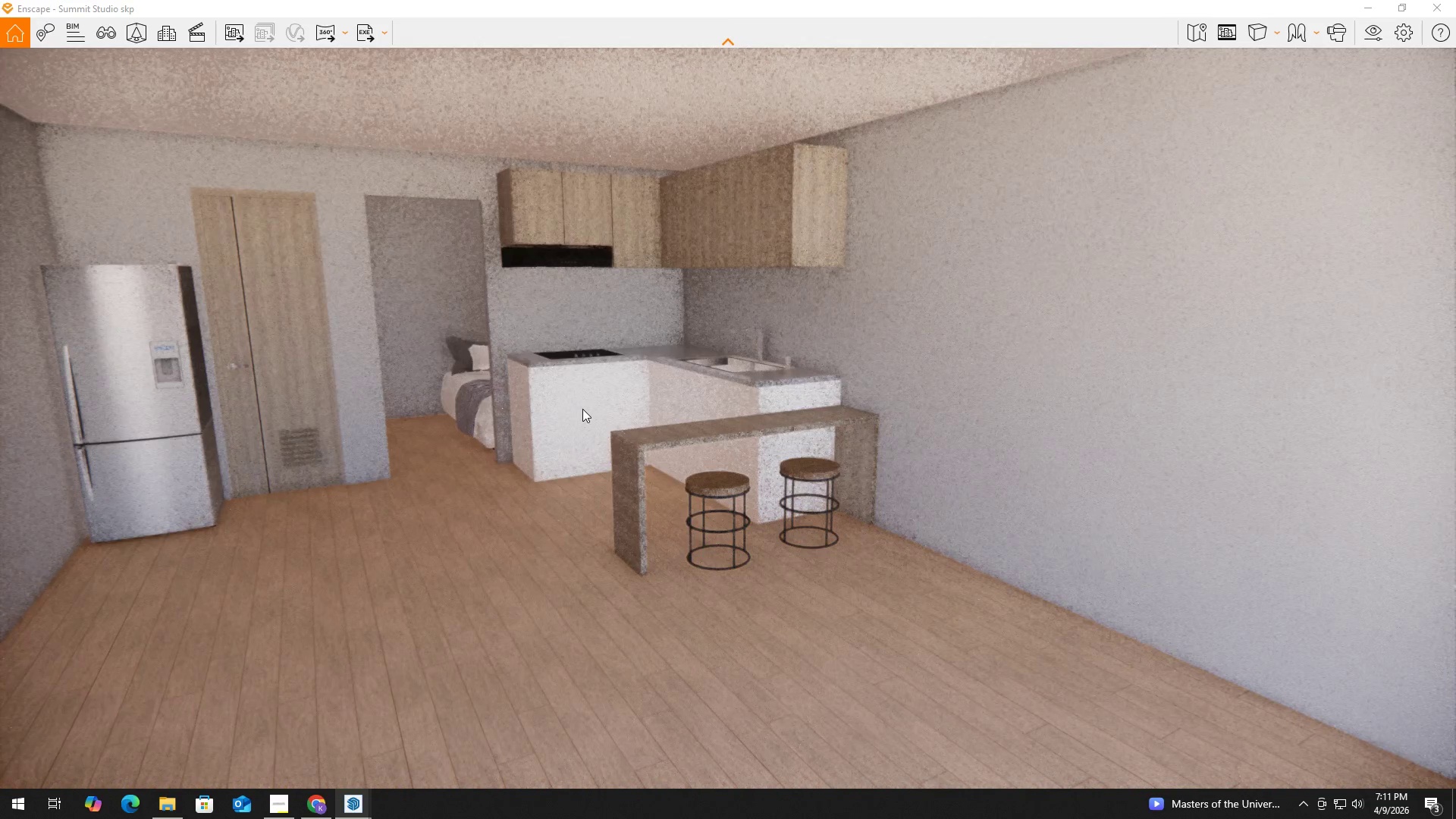 
hold_key(key=ShiftLeft, duration=1.5)
 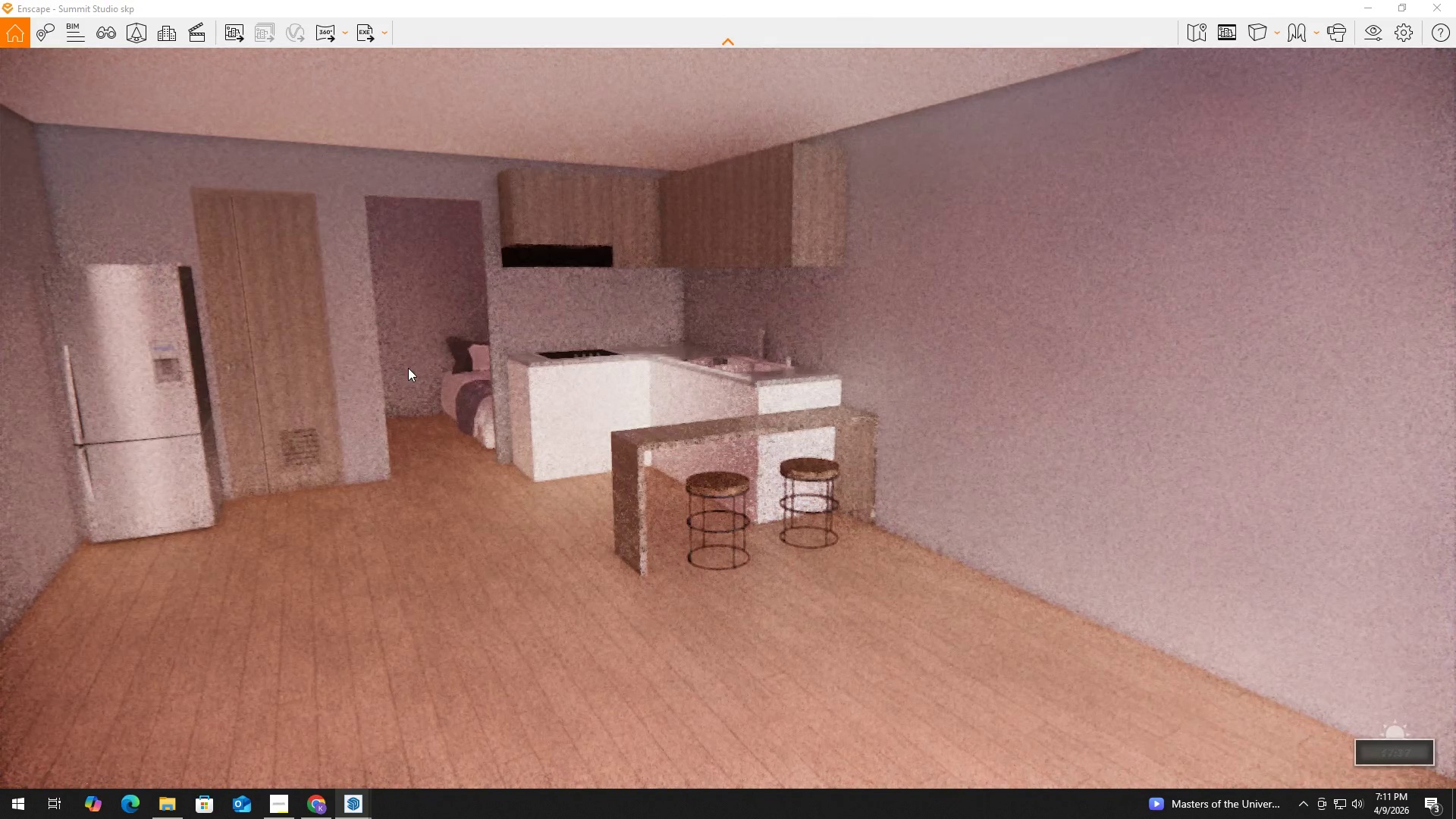 
hold_key(key=ShiftLeft, duration=1.51)
 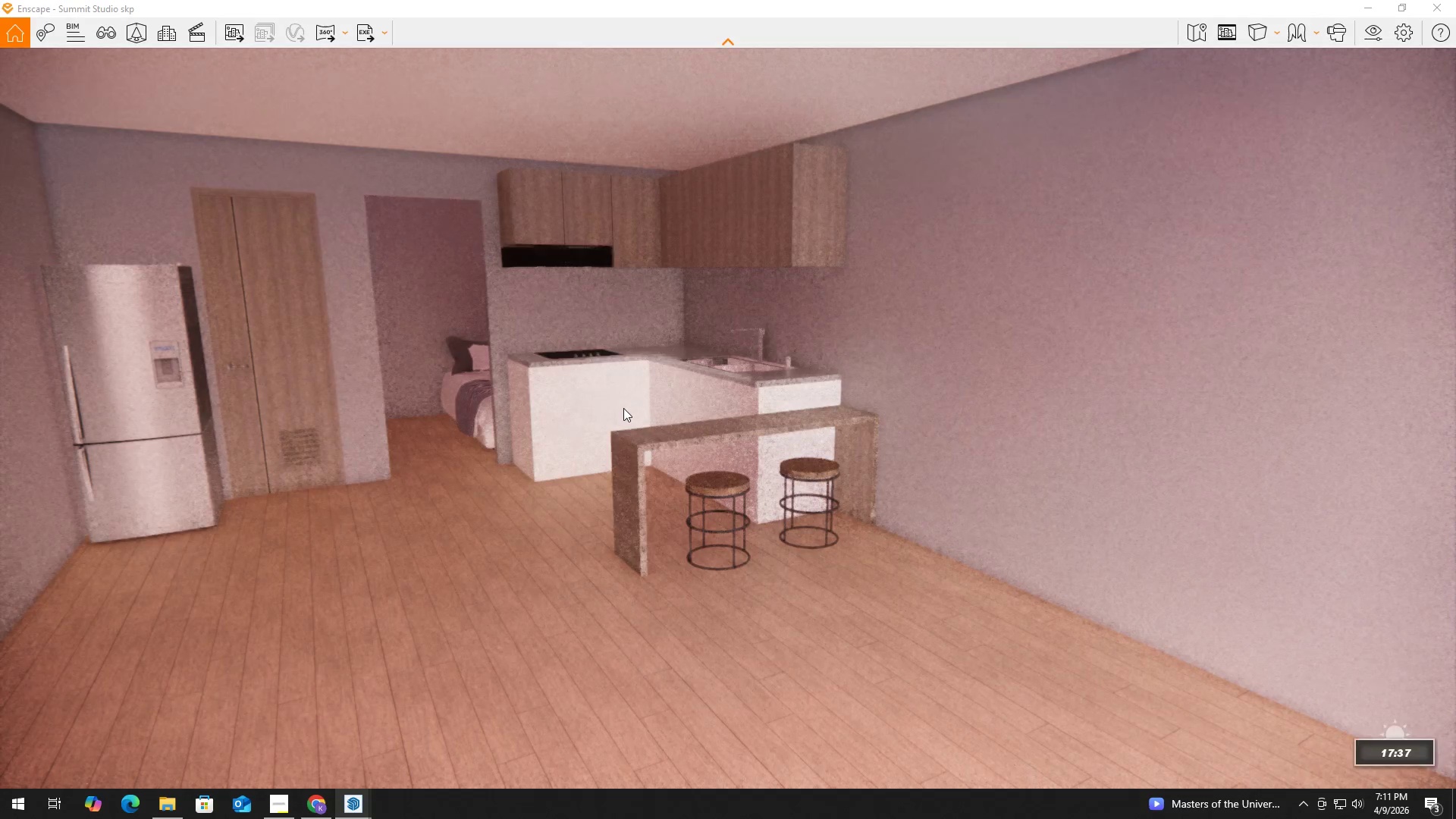 
hold_key(key=ShiftLeft, duration=1.52)
right_click([623, 408])
 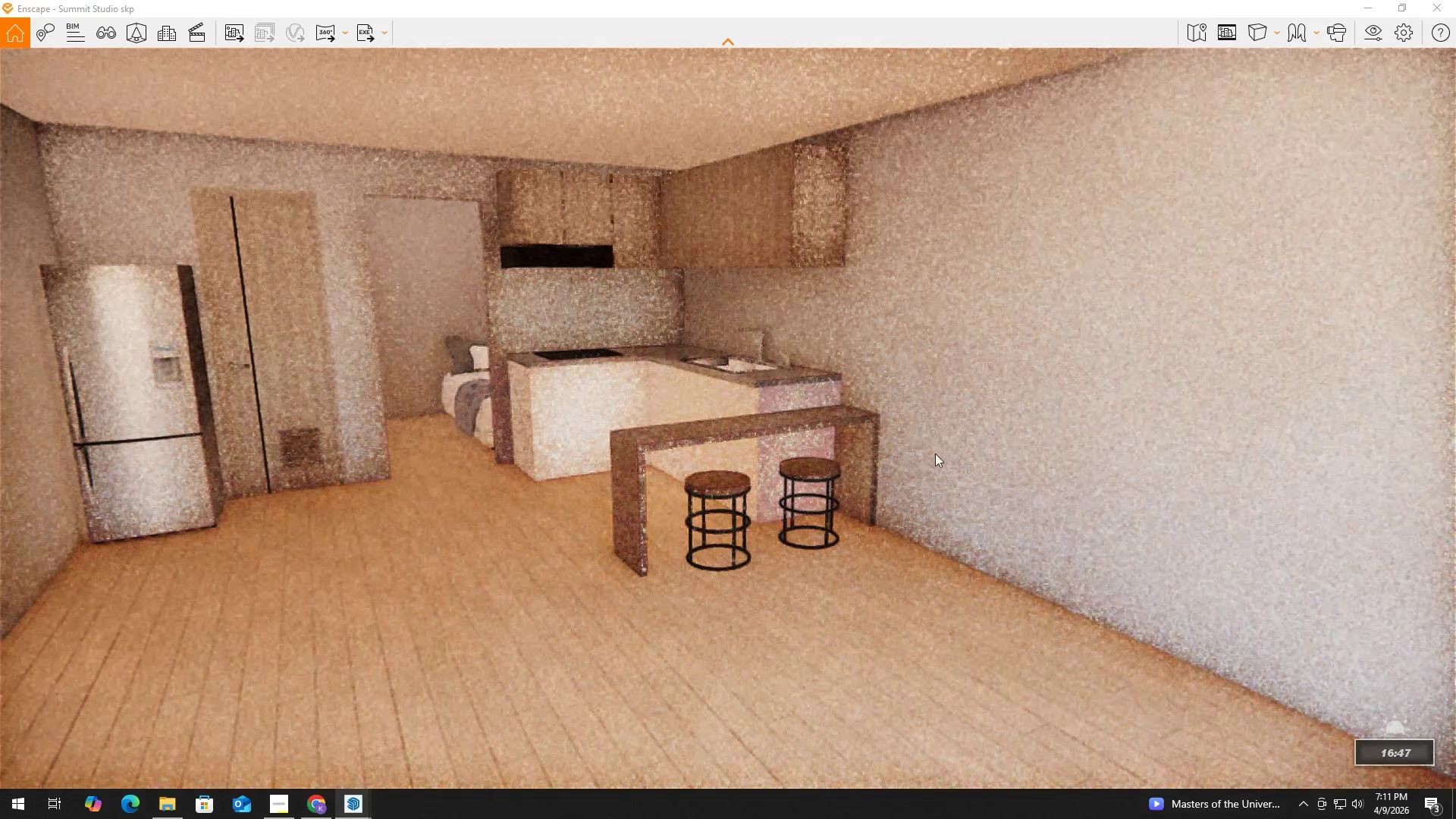 
hold_key(key=ShiftLeft, duration=1.52)
 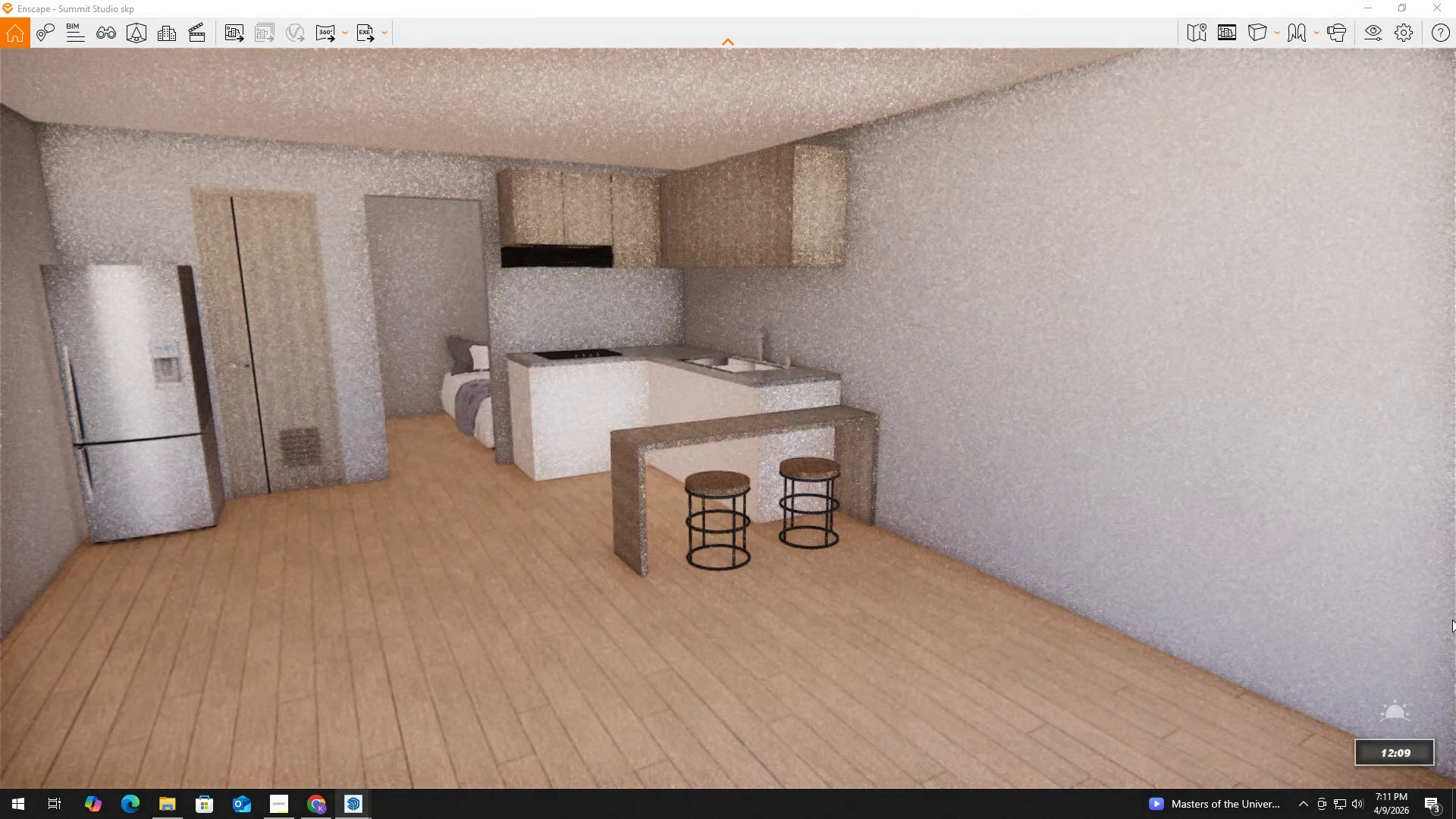 
hold_key(key=ShiftLeft, duration=1.51)
 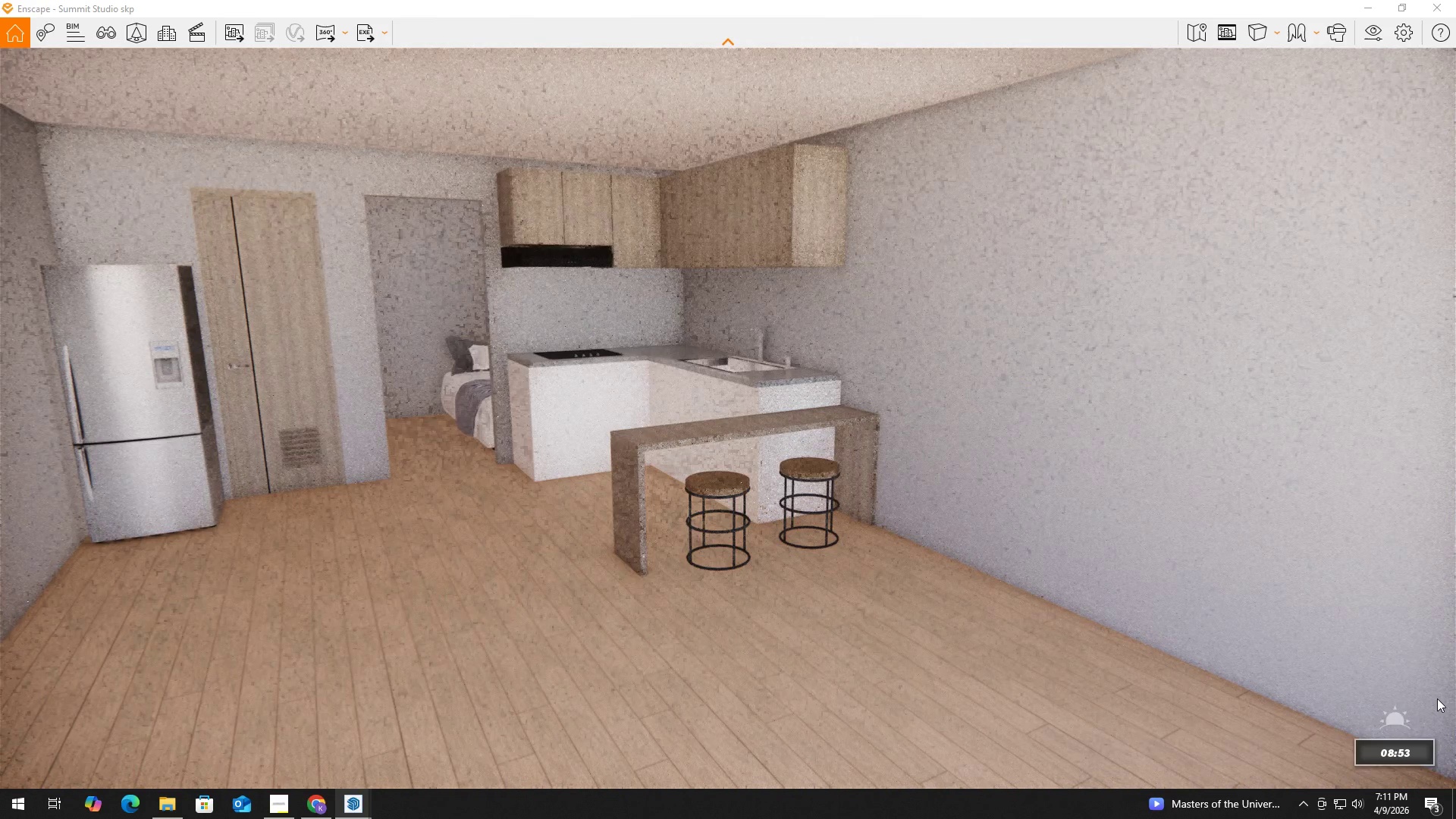 
hold_key(key=ShiftLeft, duration=1.5)
 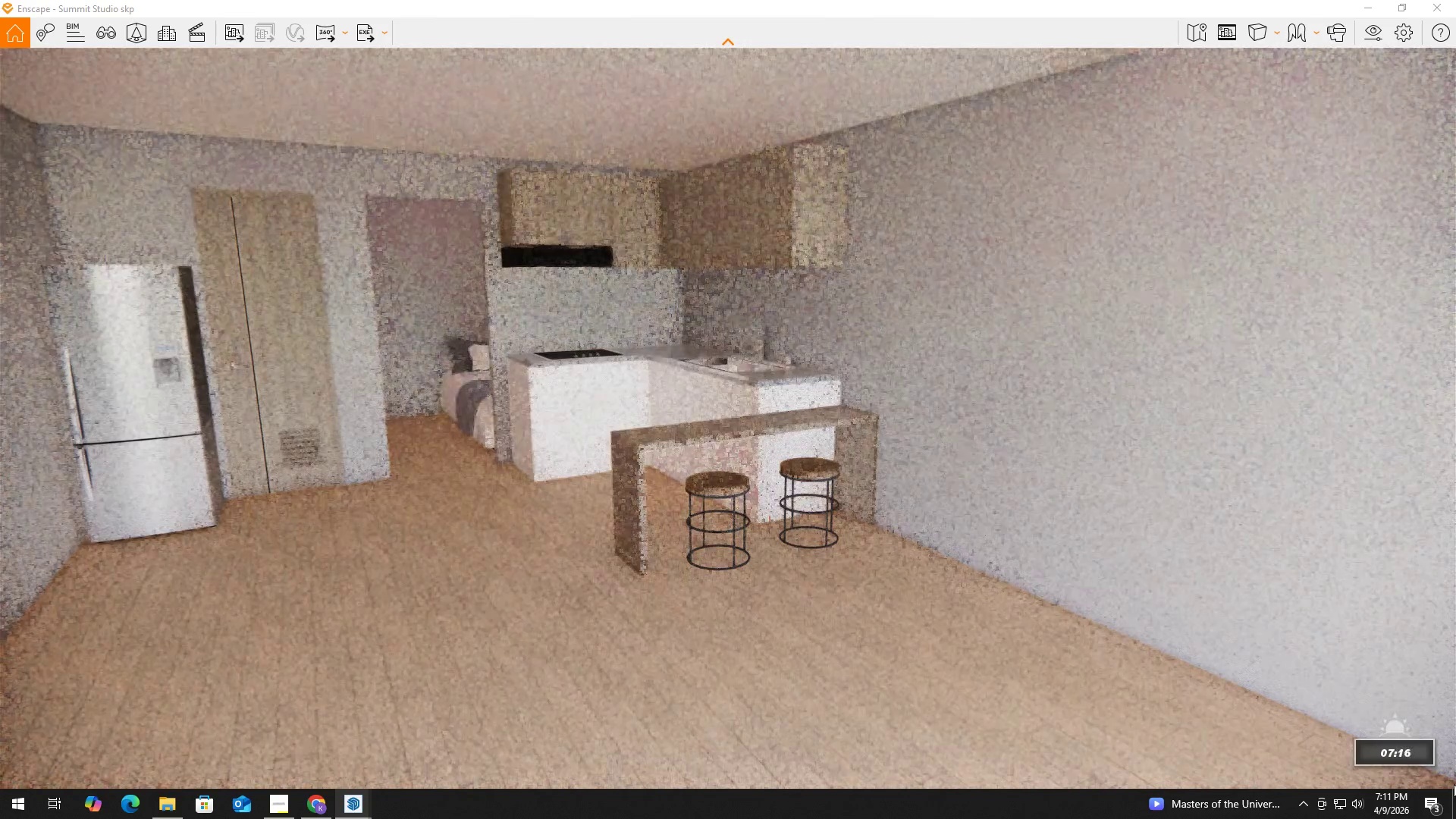 
hold_key(key=ShiftLeft, duration=1.52)
 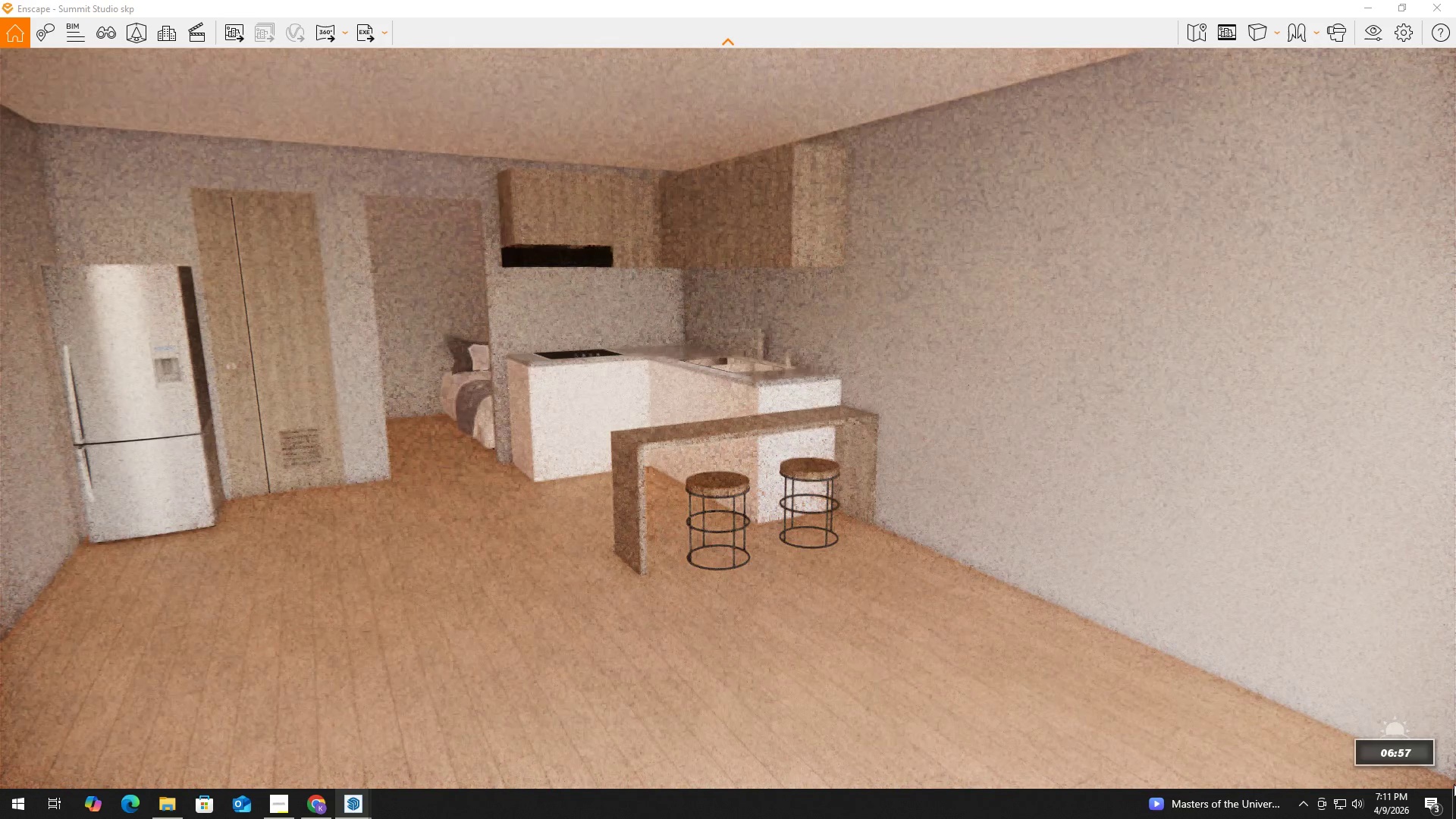 
hold_key(key=ShiftLeft, duration=1.51)
 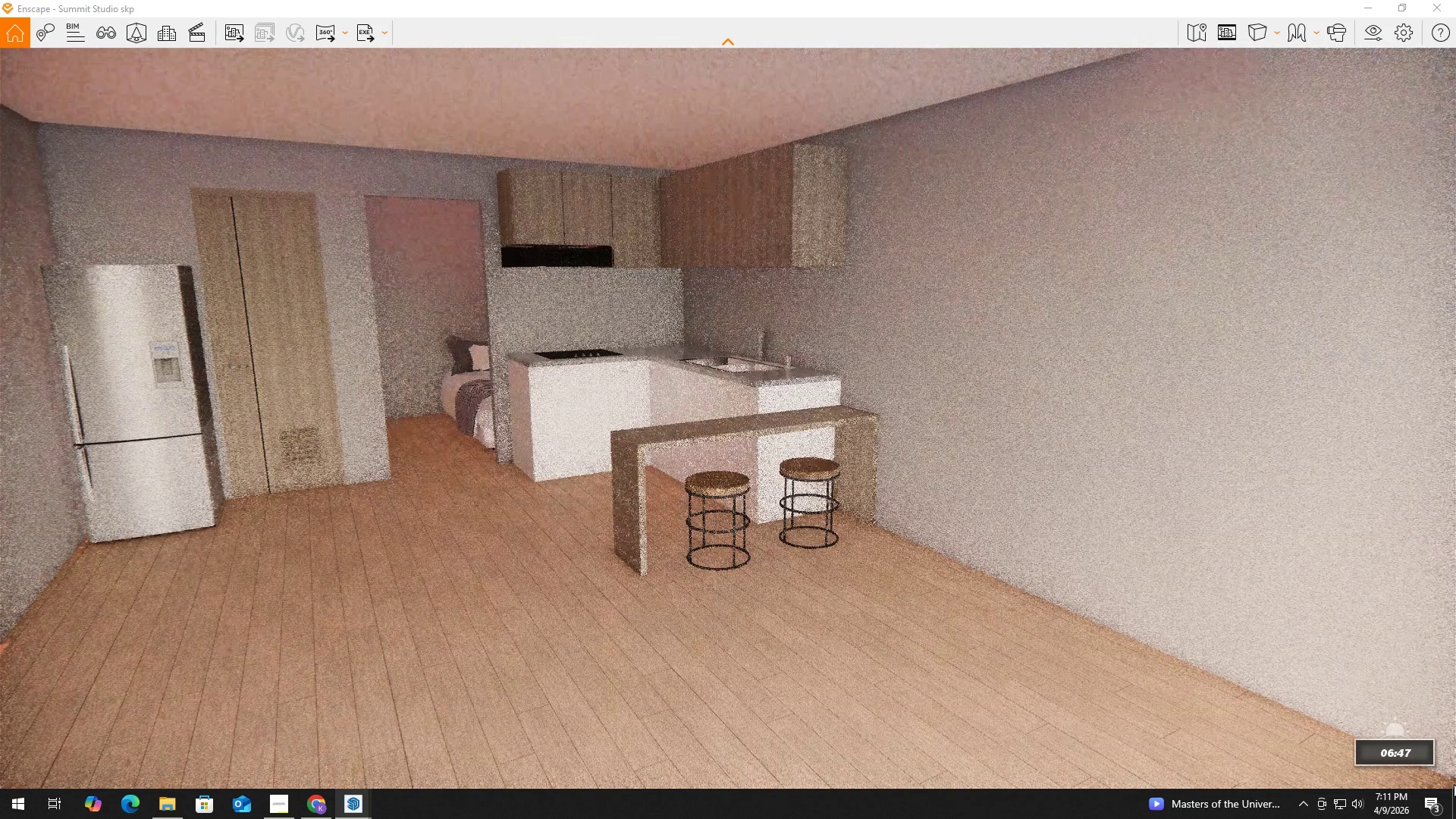 
hold_key(key=ShiftLeft, duration=1.52)
 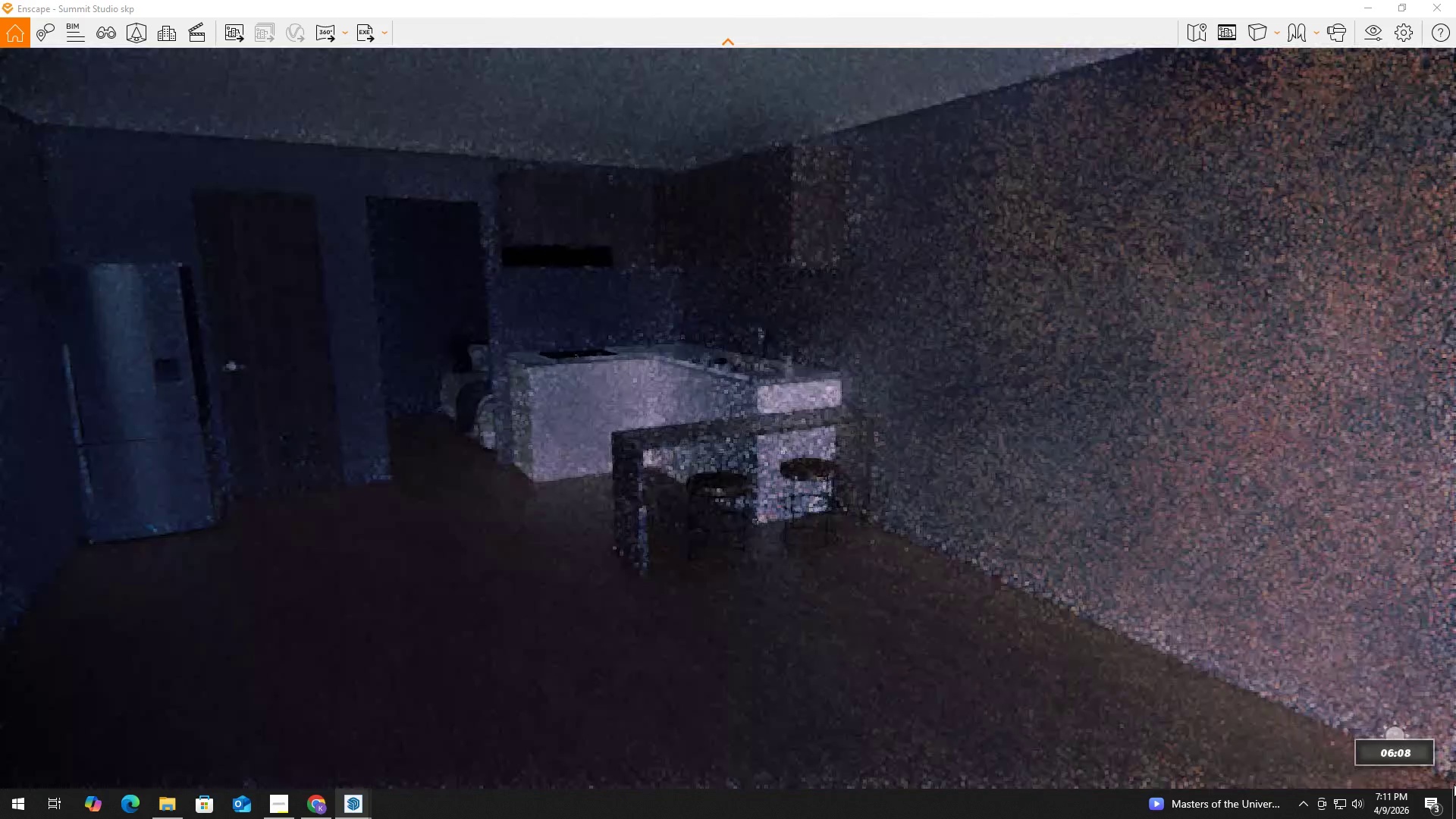 
hold_key(key=ShiftLeft, duration=1.52)
 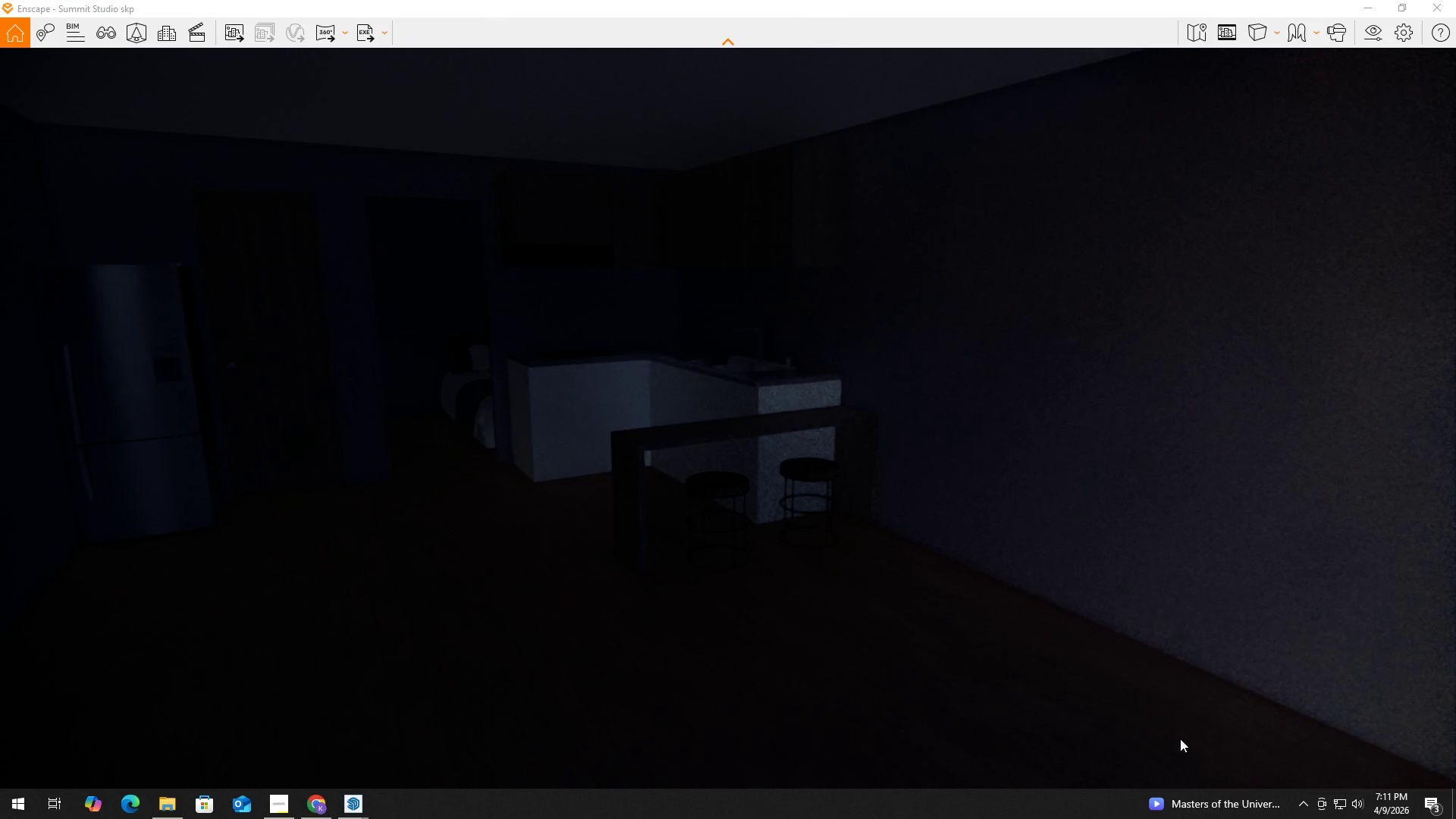 
hold_key(key=ShiftLeft, duration=1.5)
 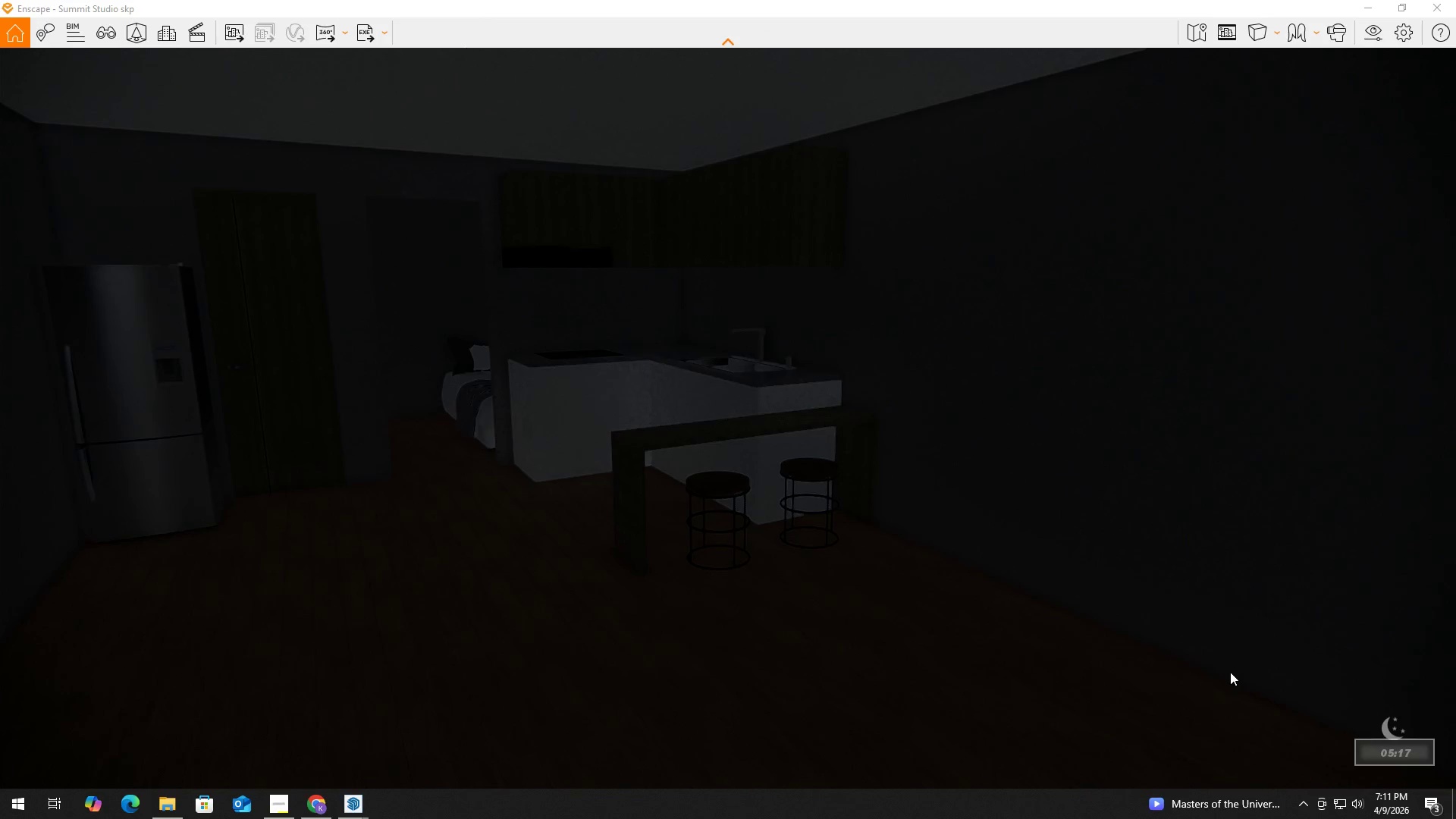 
hold_key(key=ShiftLeft, duration=1.5)
 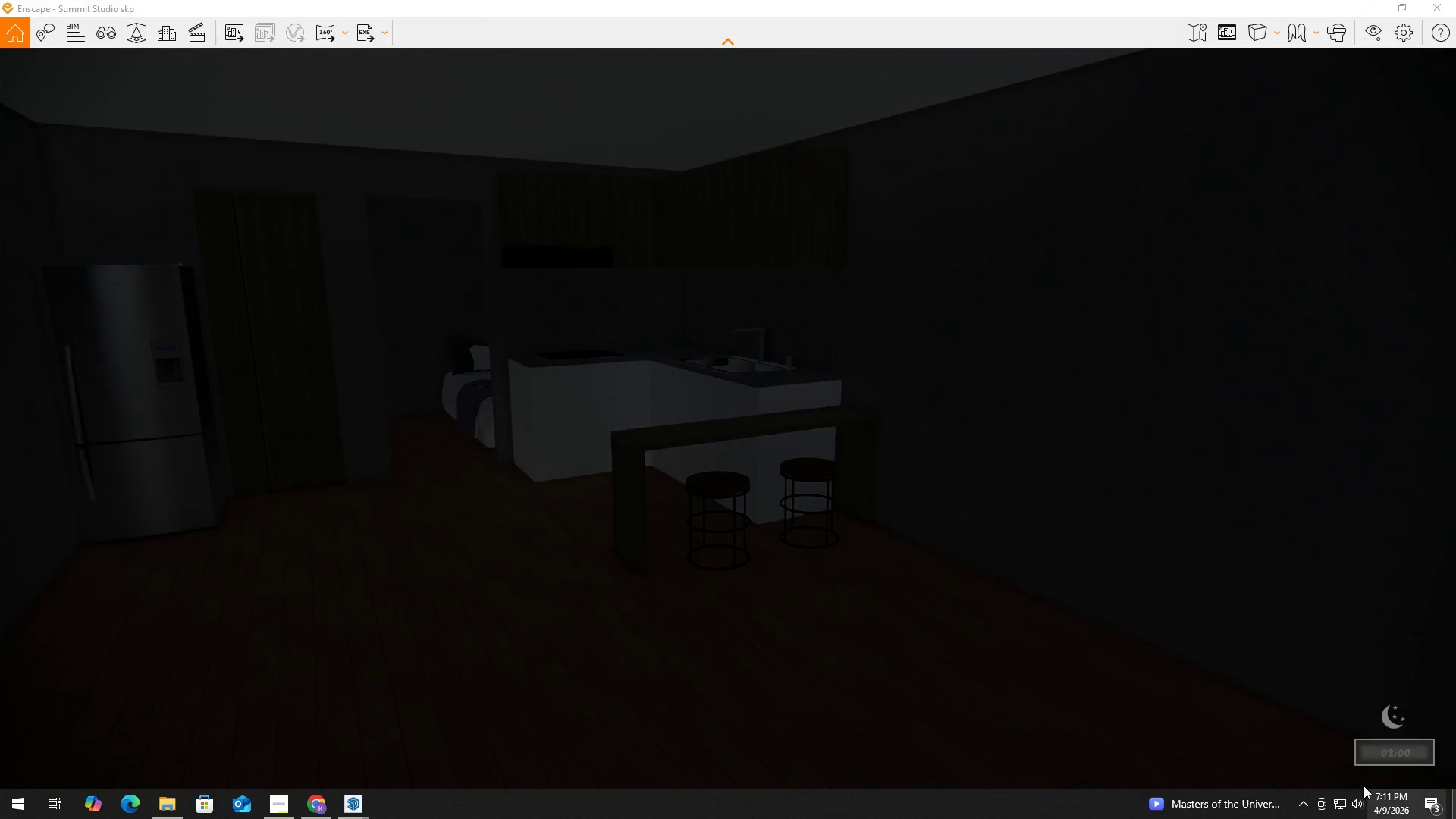 
hold_key(key=ShiftLeft, duration=1.51)
 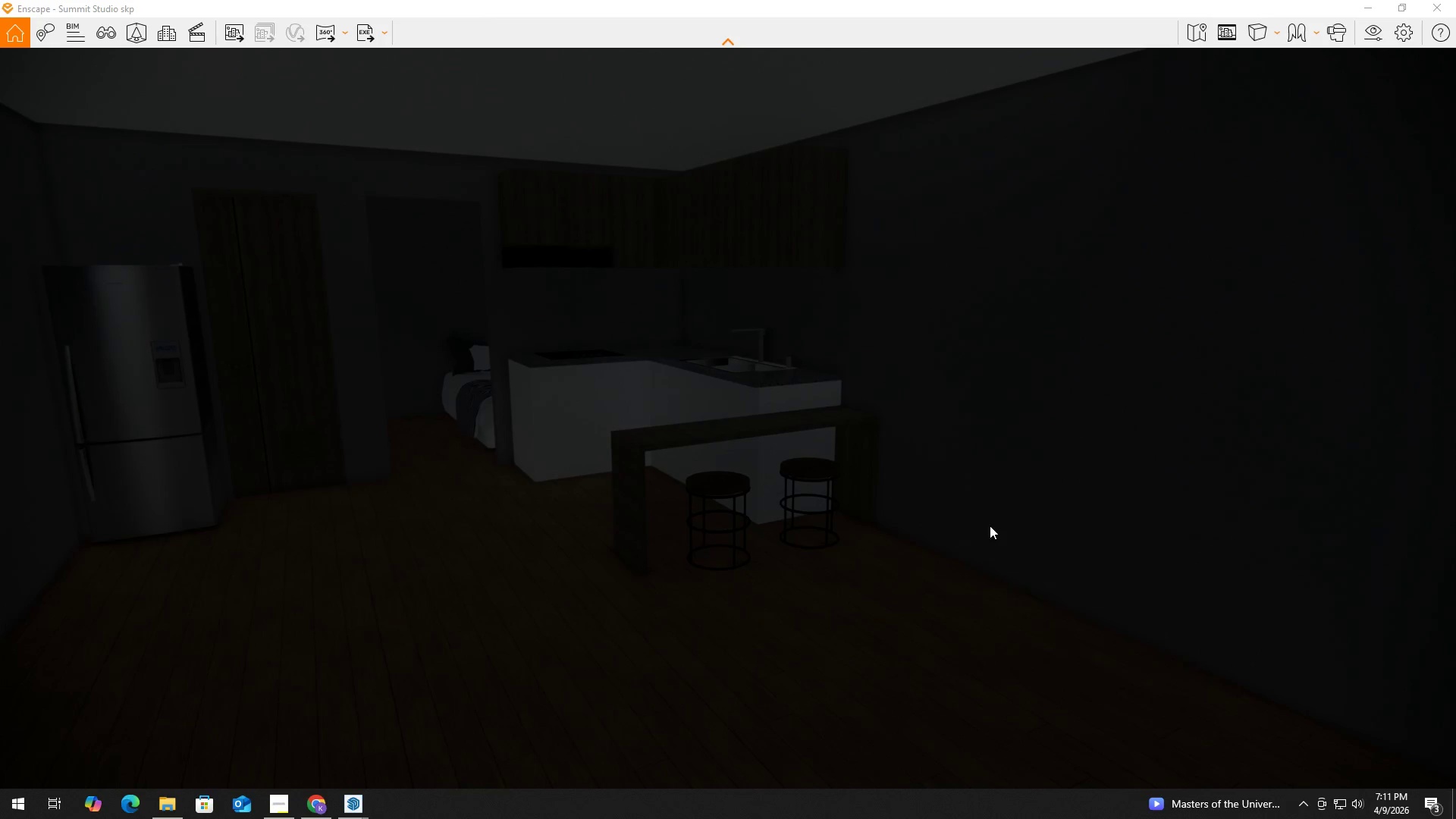 
hold_key(key=ShiftLeft, duration=1.5)
 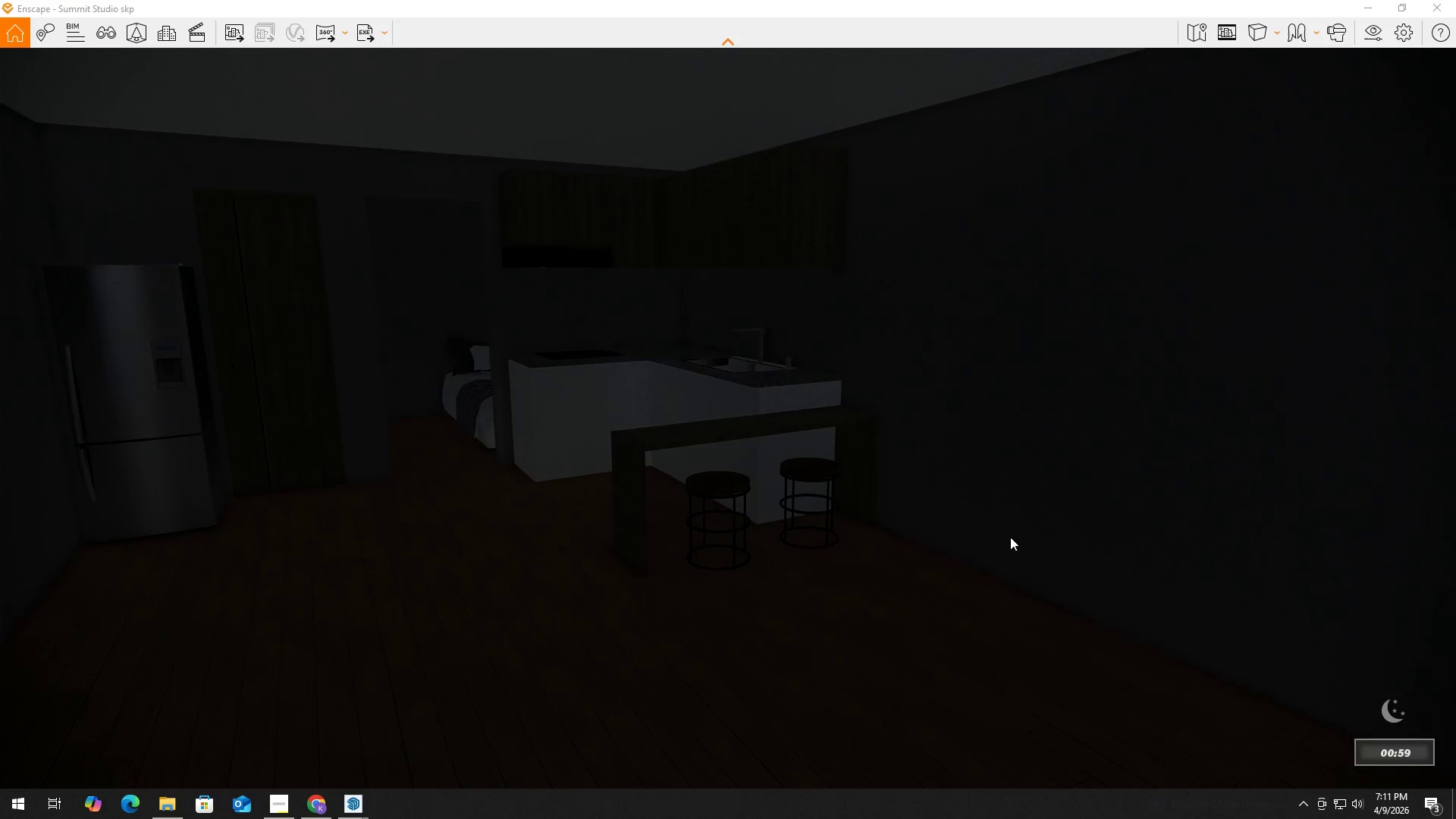 
hold_key(key=ShiftLeft, duration=1.52)
 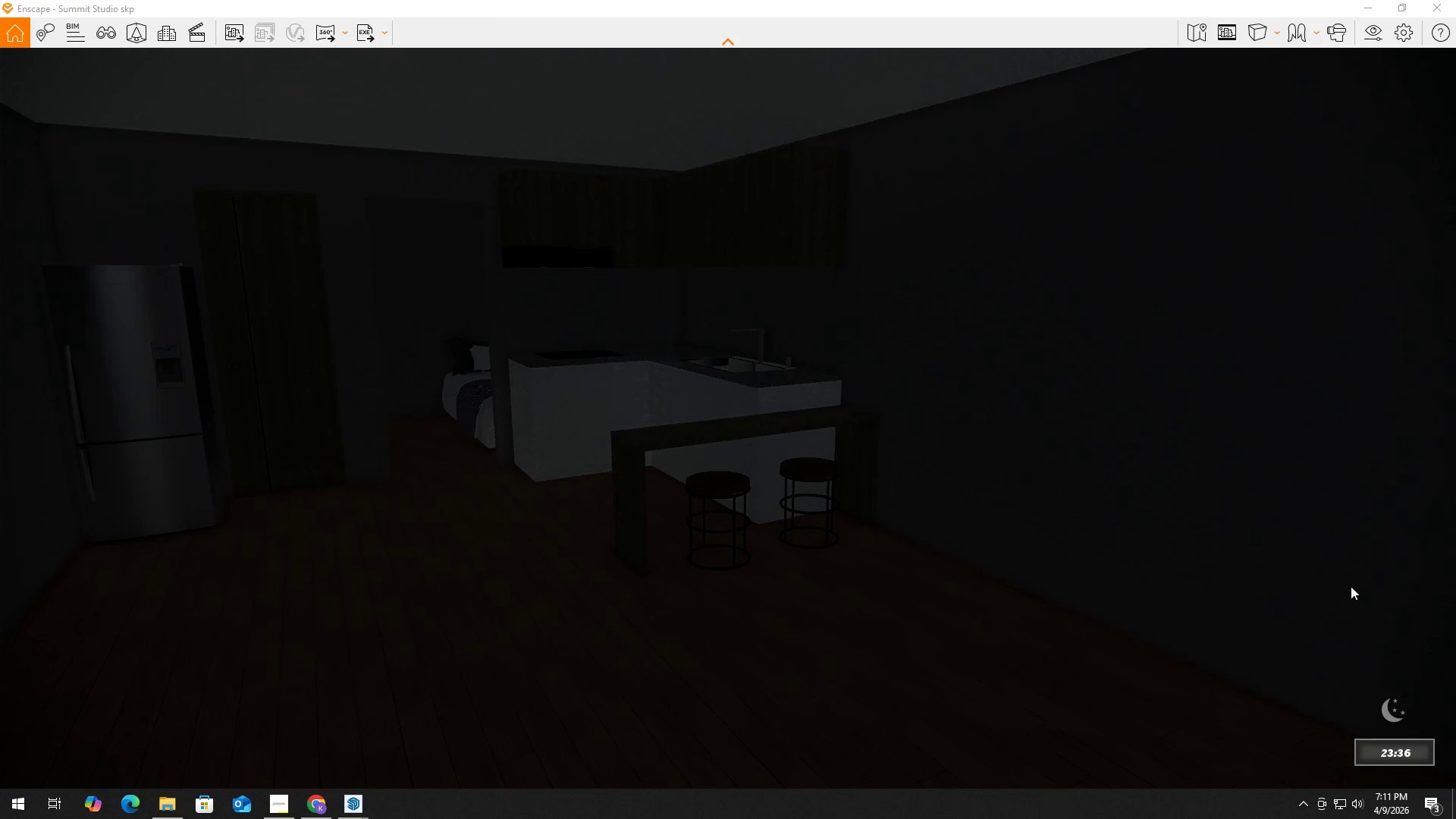 
hold_key(key=ShiftLeft, duration=1.5)
 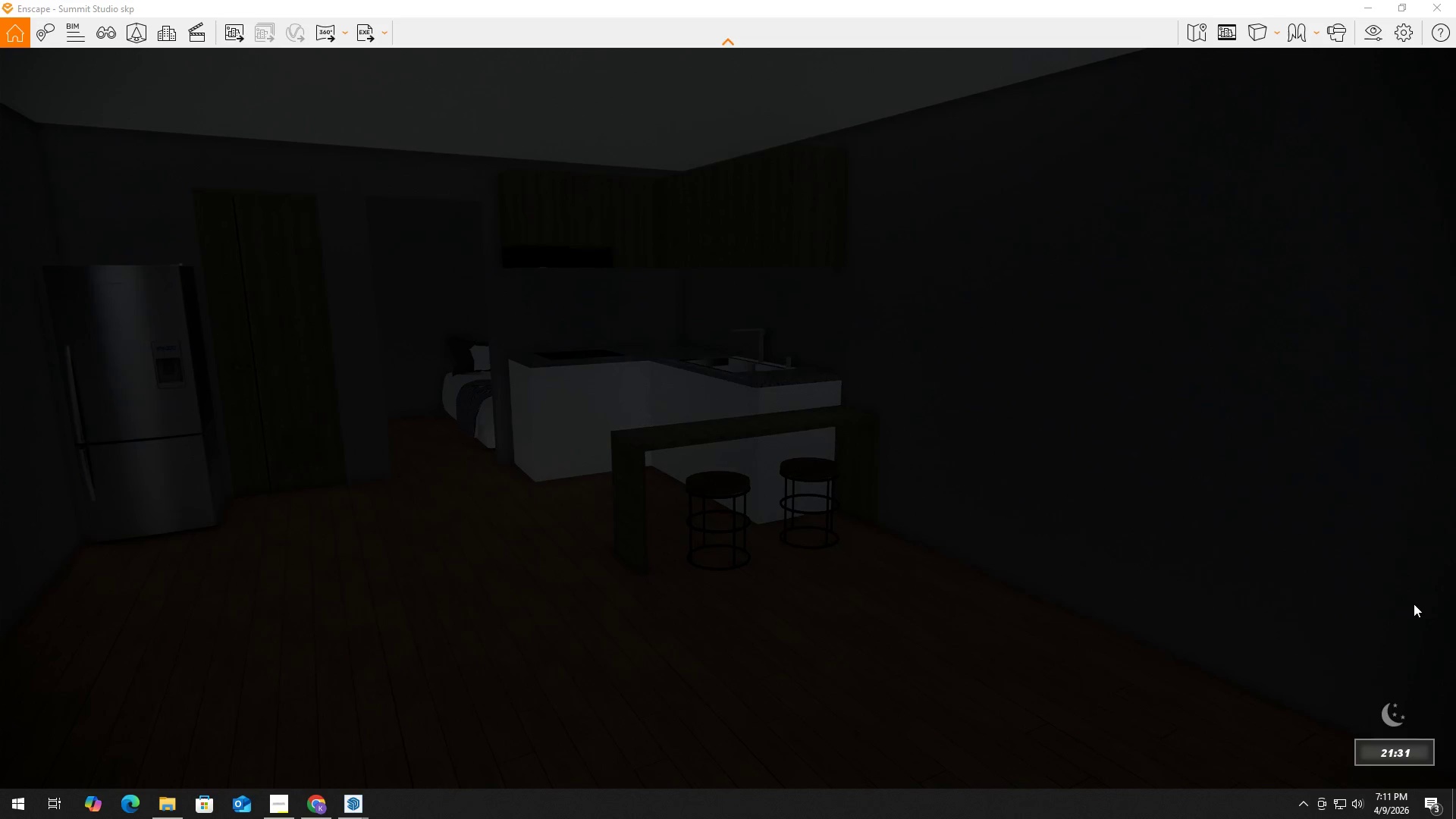 
hold_key(key=ShiftLeft, duration=0.83)
 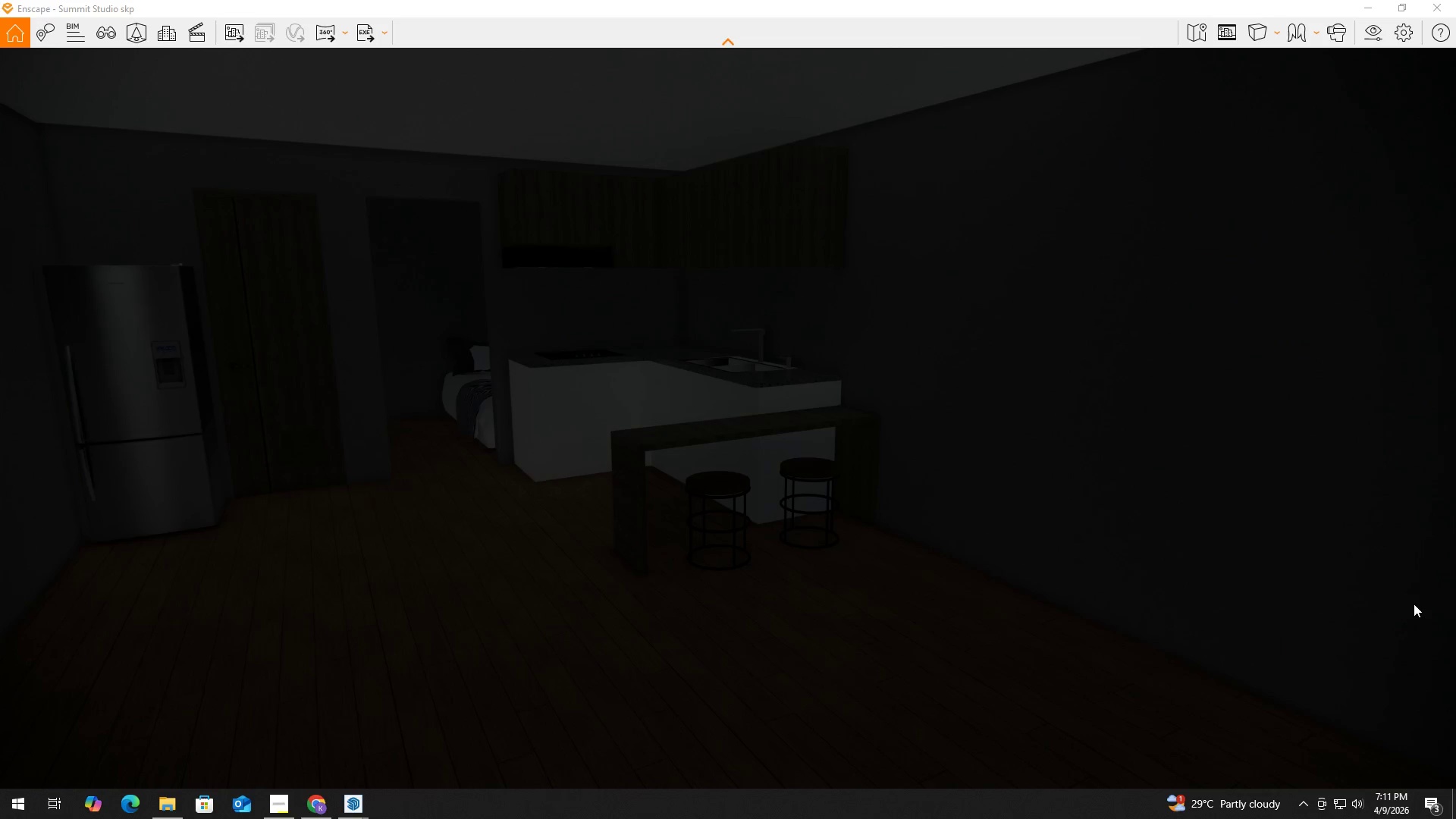 
wait(12.41)
 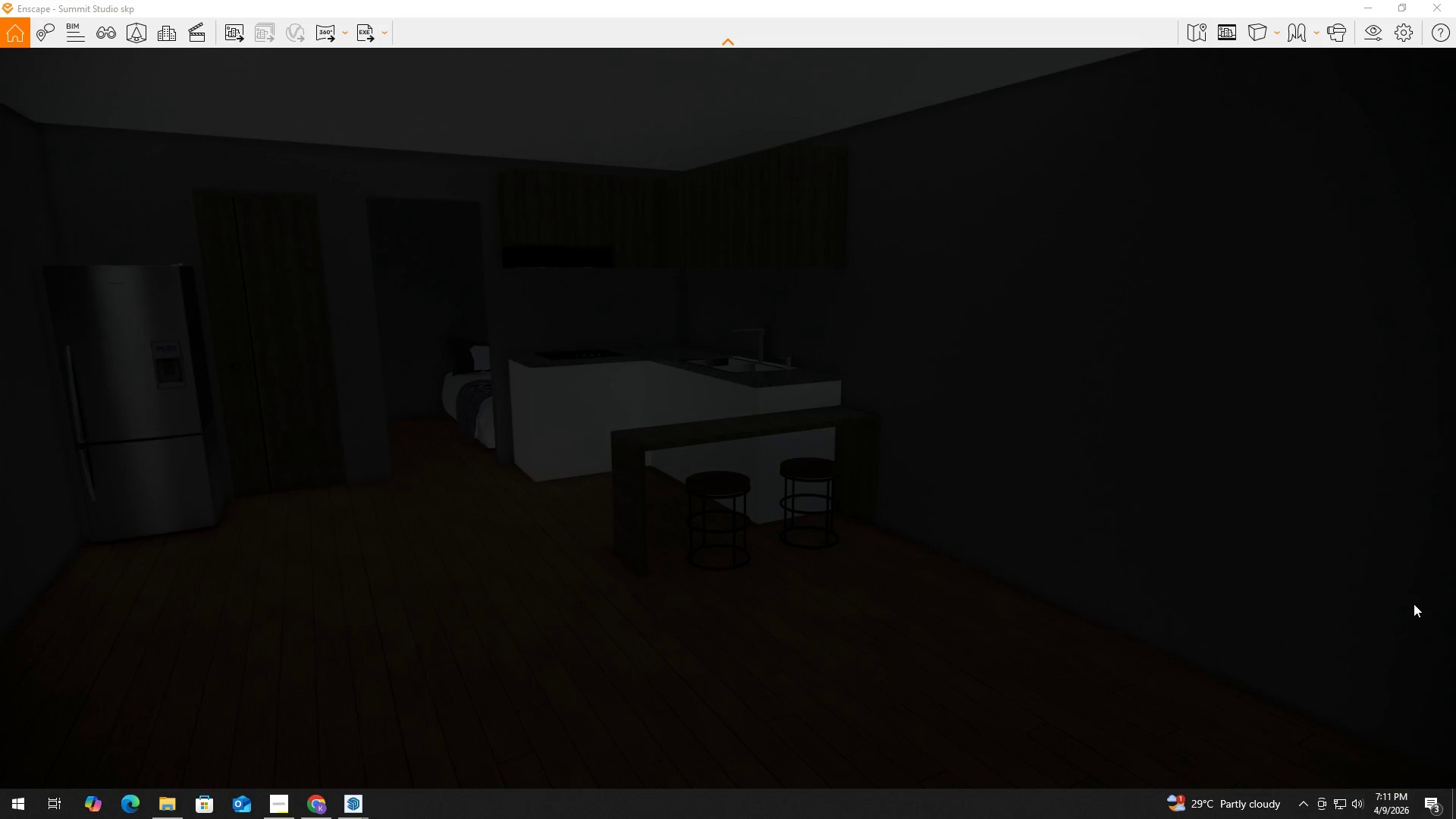 
key(Alt+Tab)
 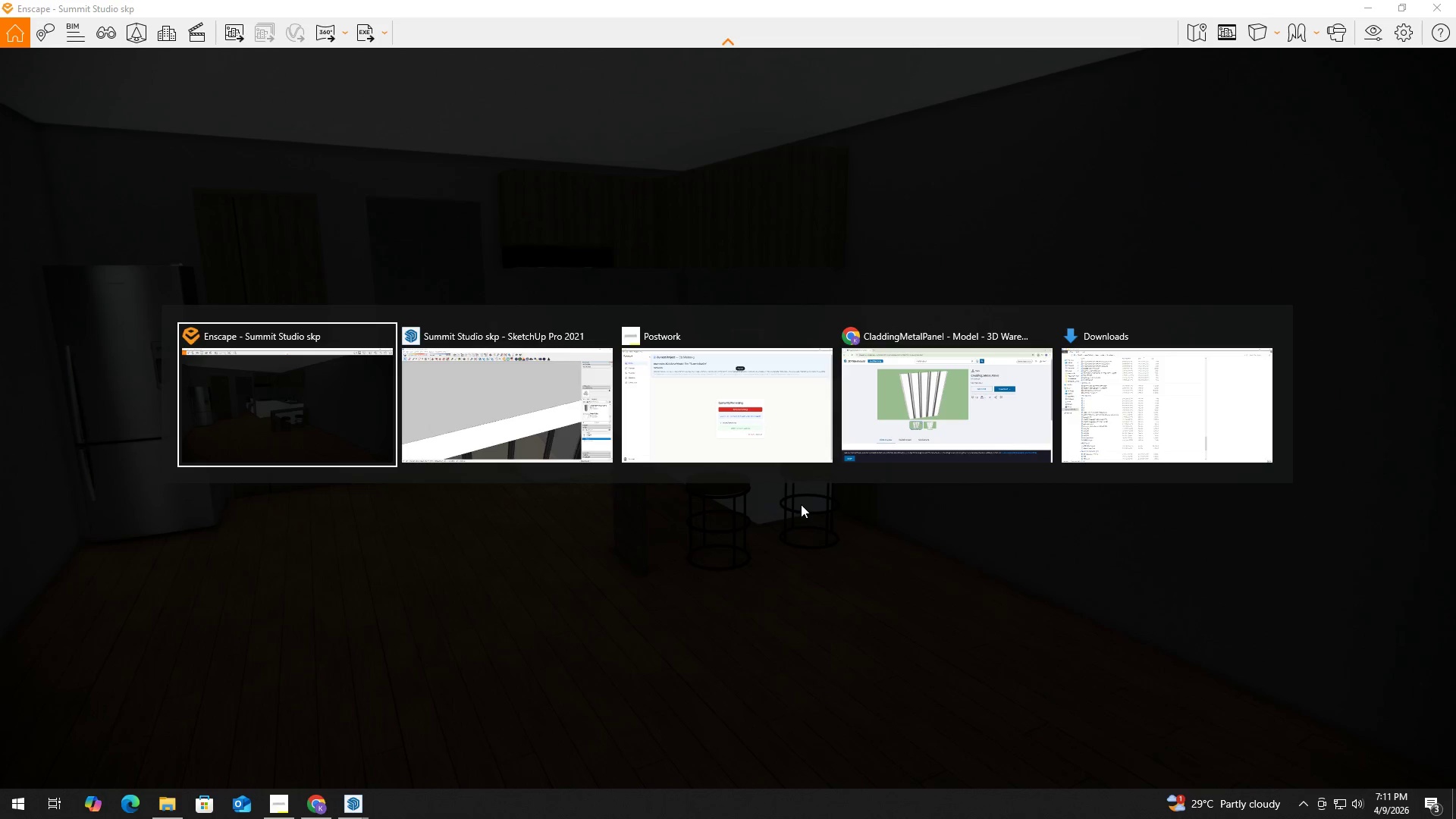 
key(Alt+Tab)
 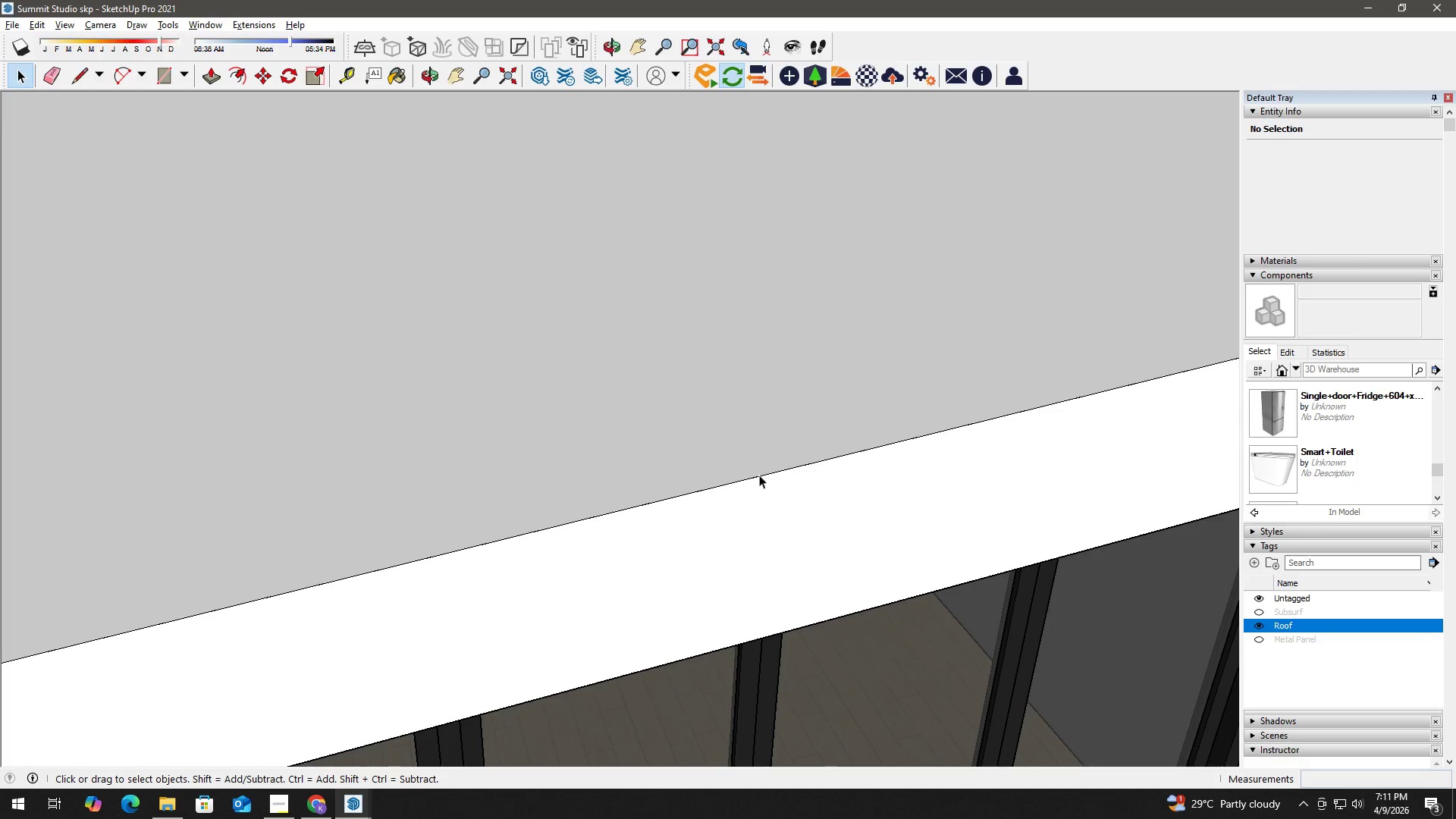 
scroll: coordinate [787, 541], scroll_direction: down, amount: 40.0
 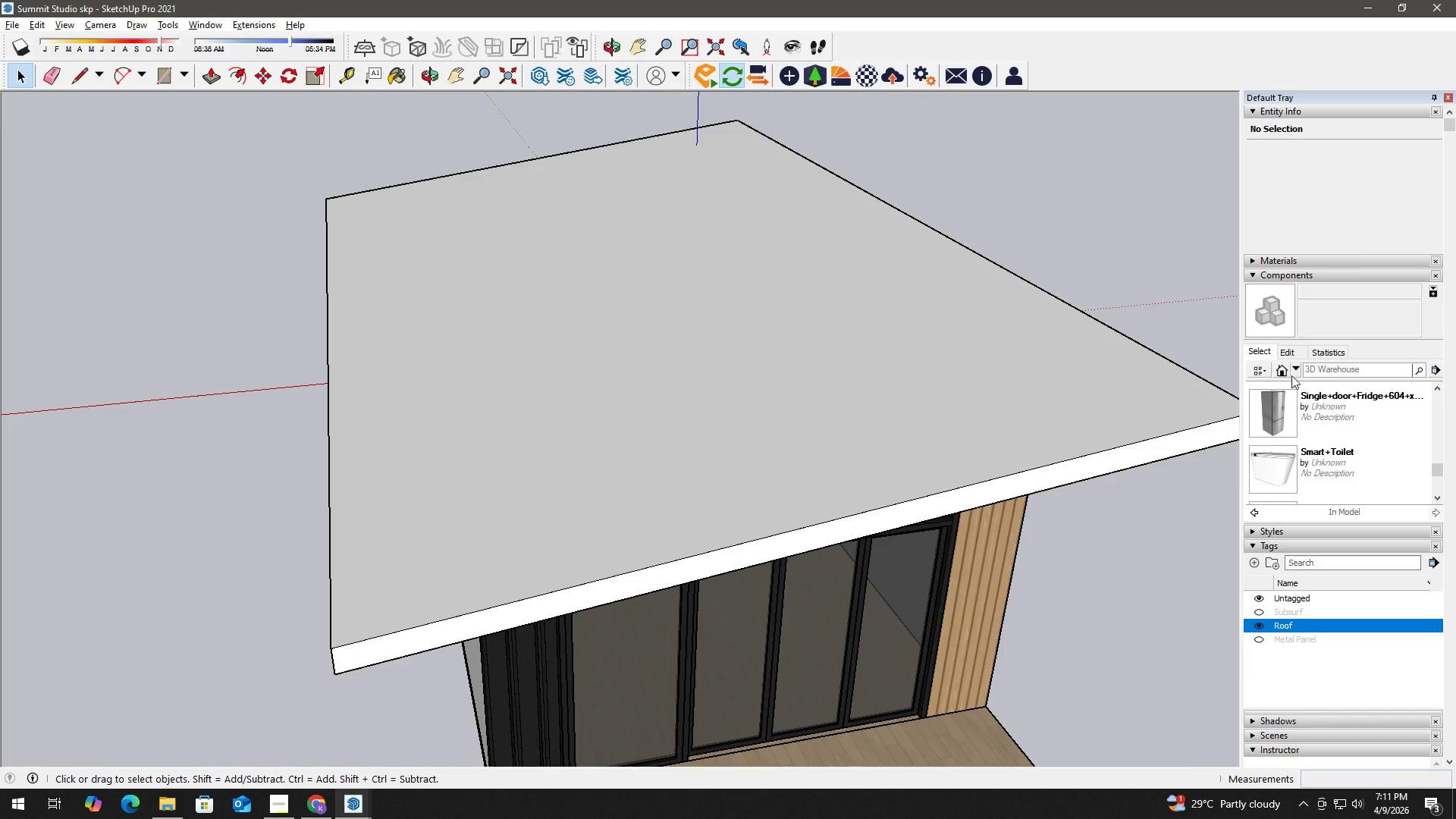 
mouse_move([1263, 277])
 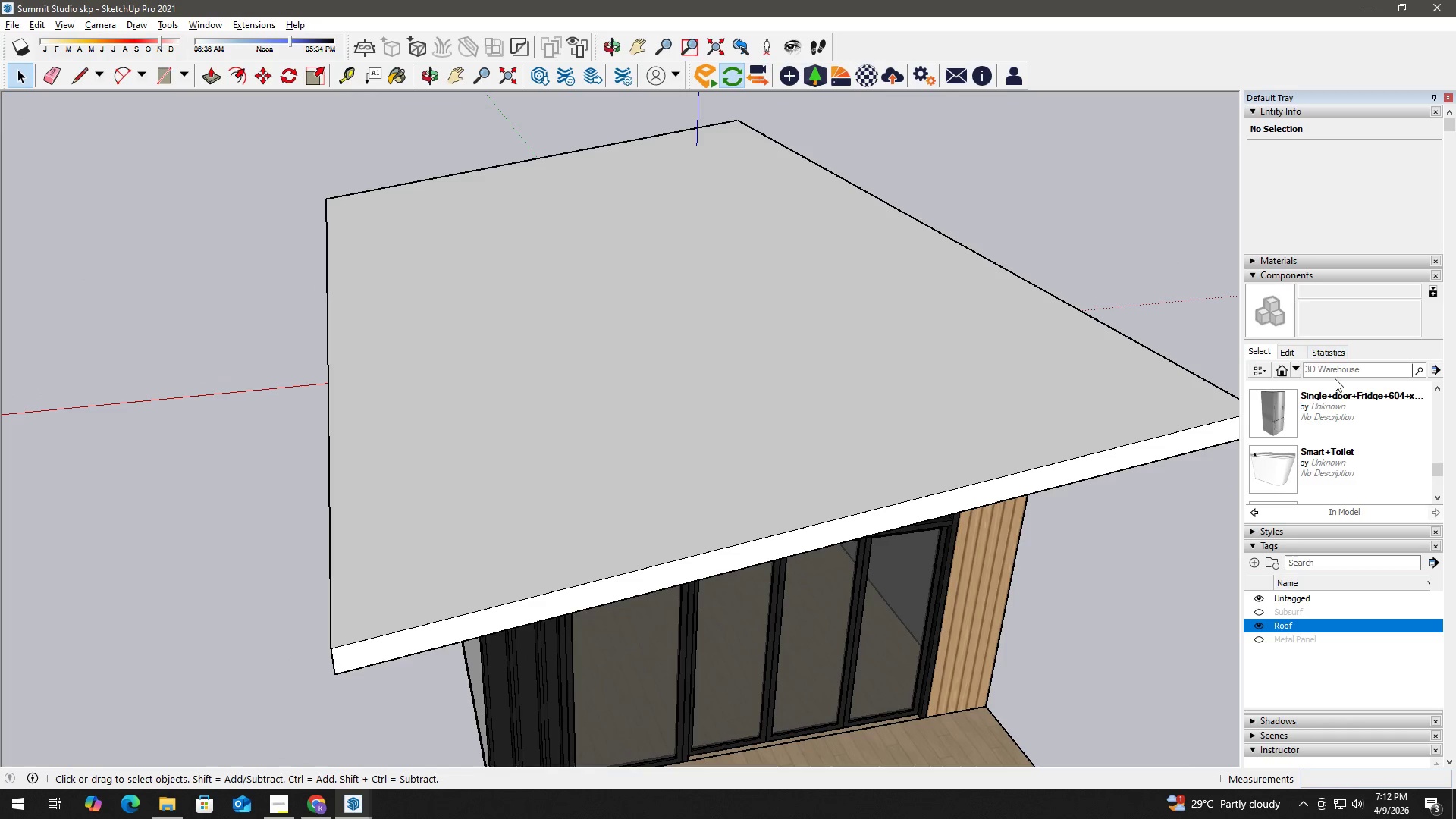 
scroll: coordinate [1361, 424], scroll_direction: down, amount: 3.0
 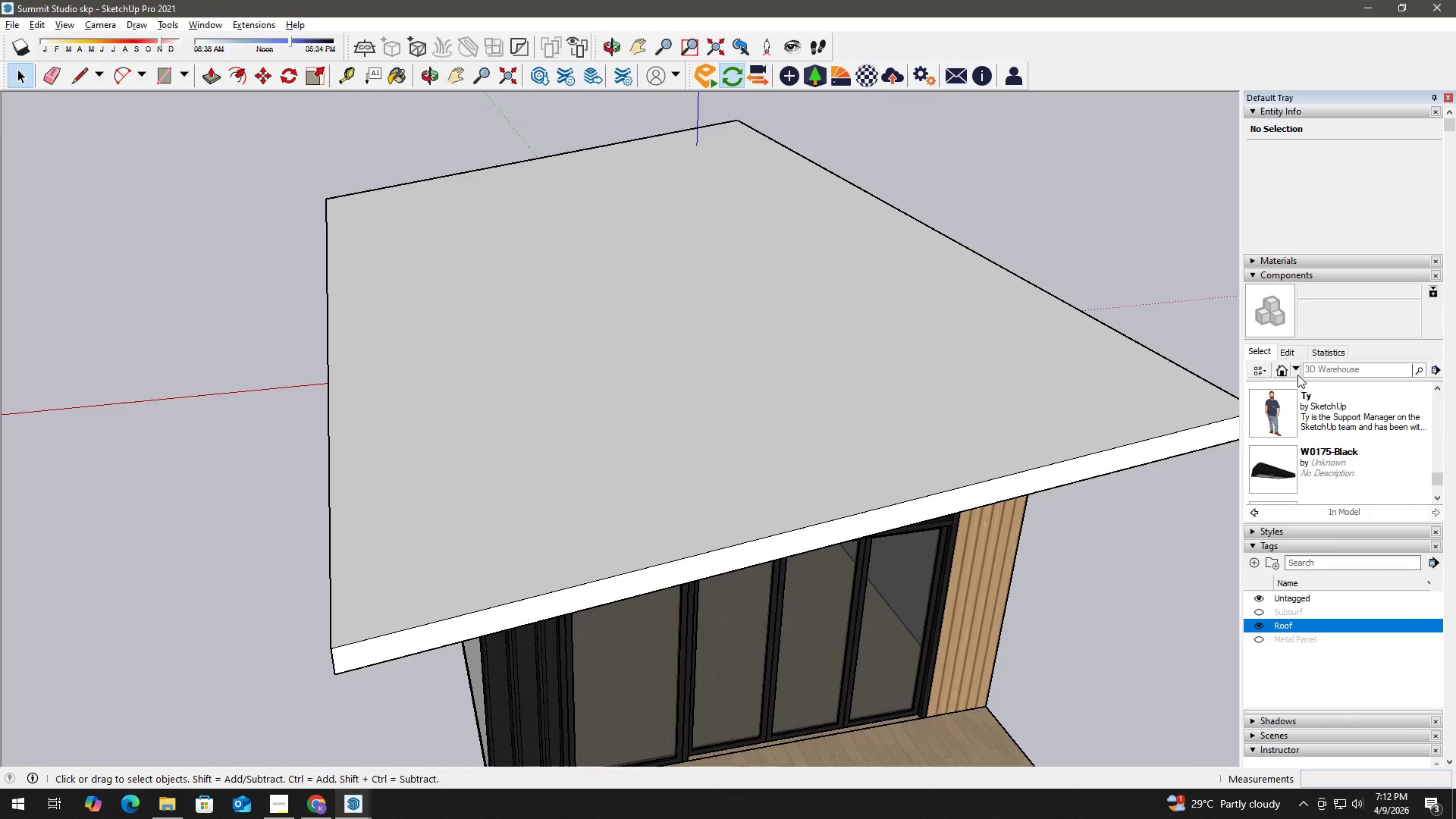 
left_click([1298, 375])
 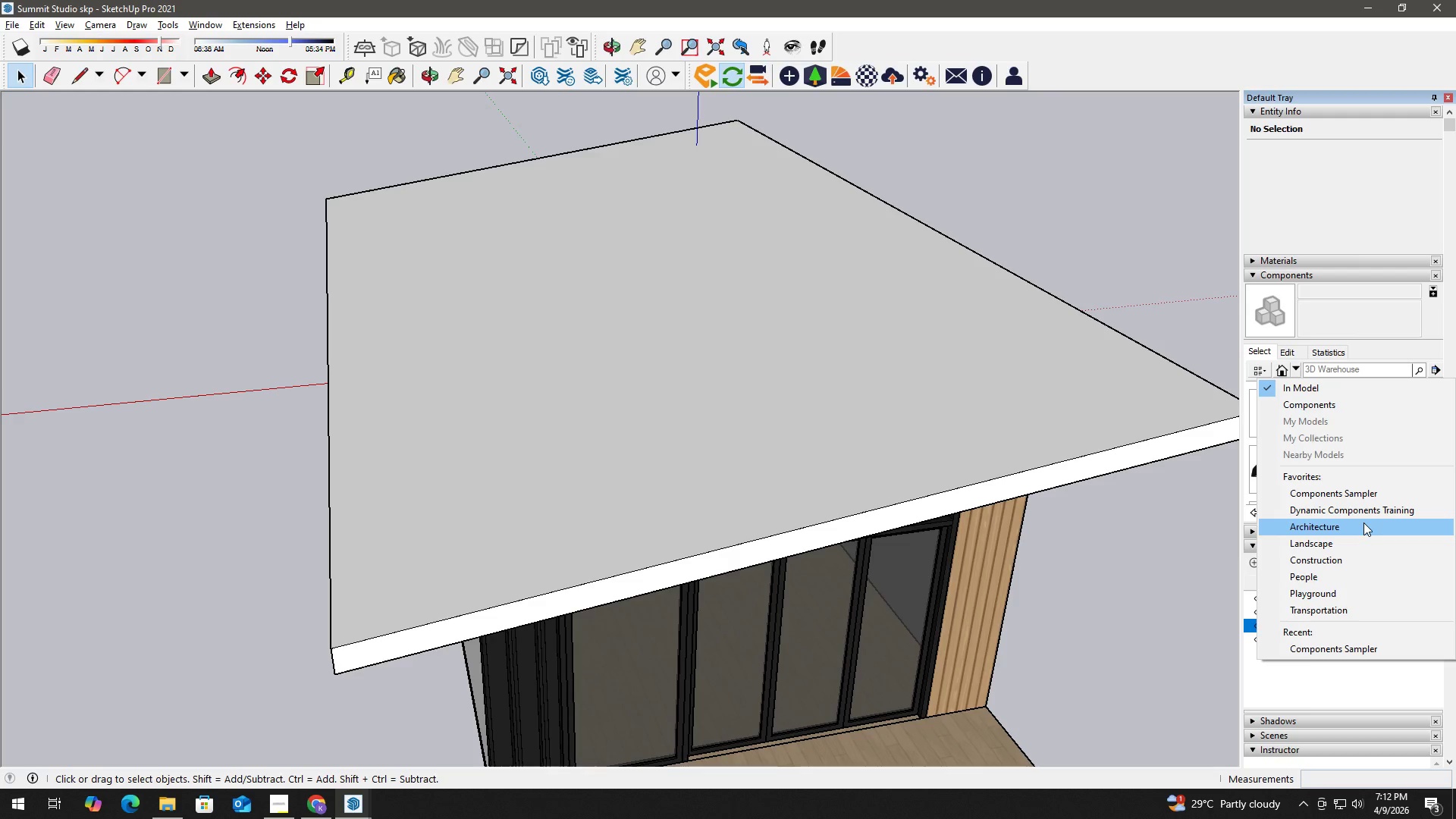 
left_click([1363, 522])
 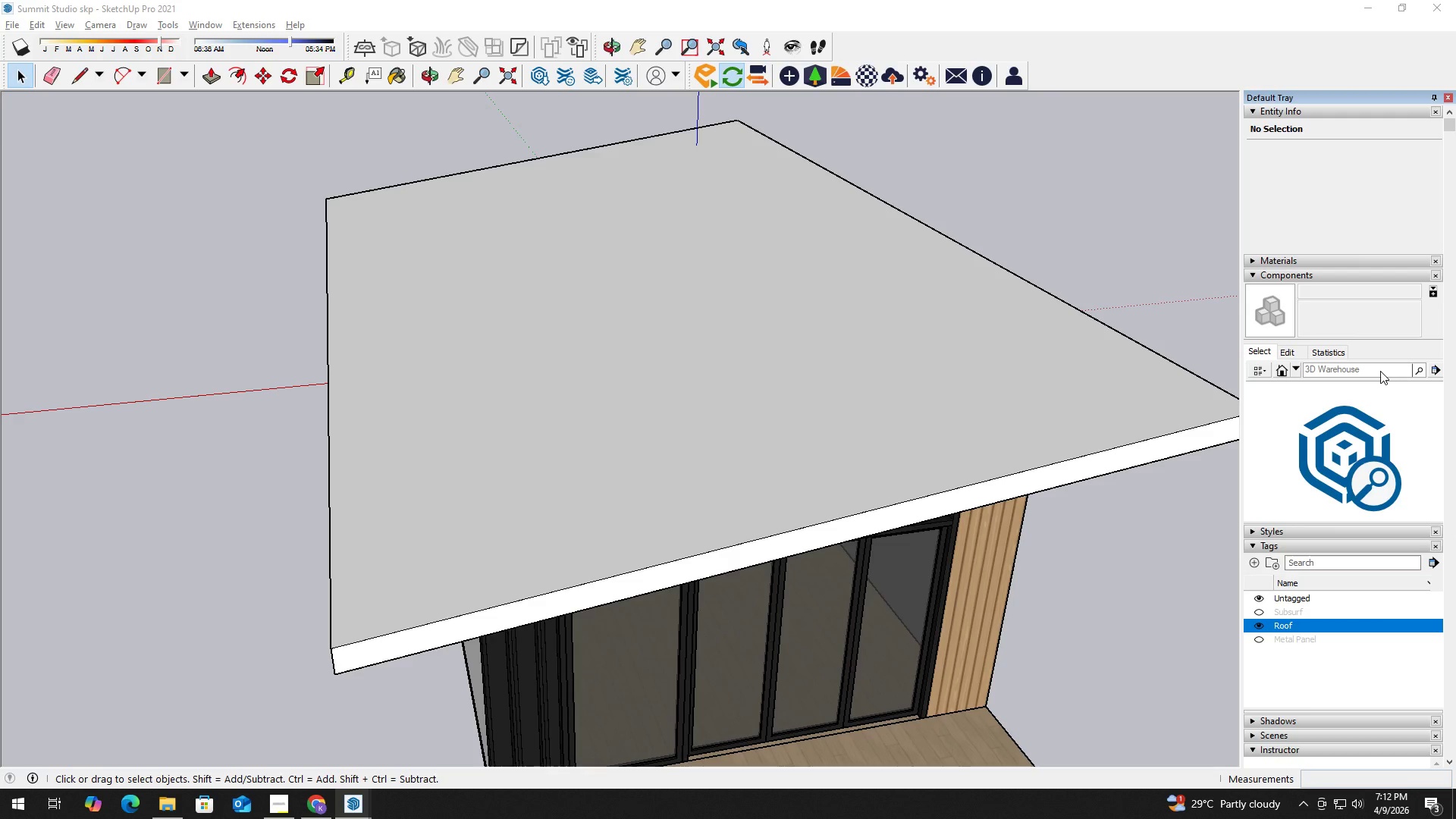 
wait(6.92)
 